 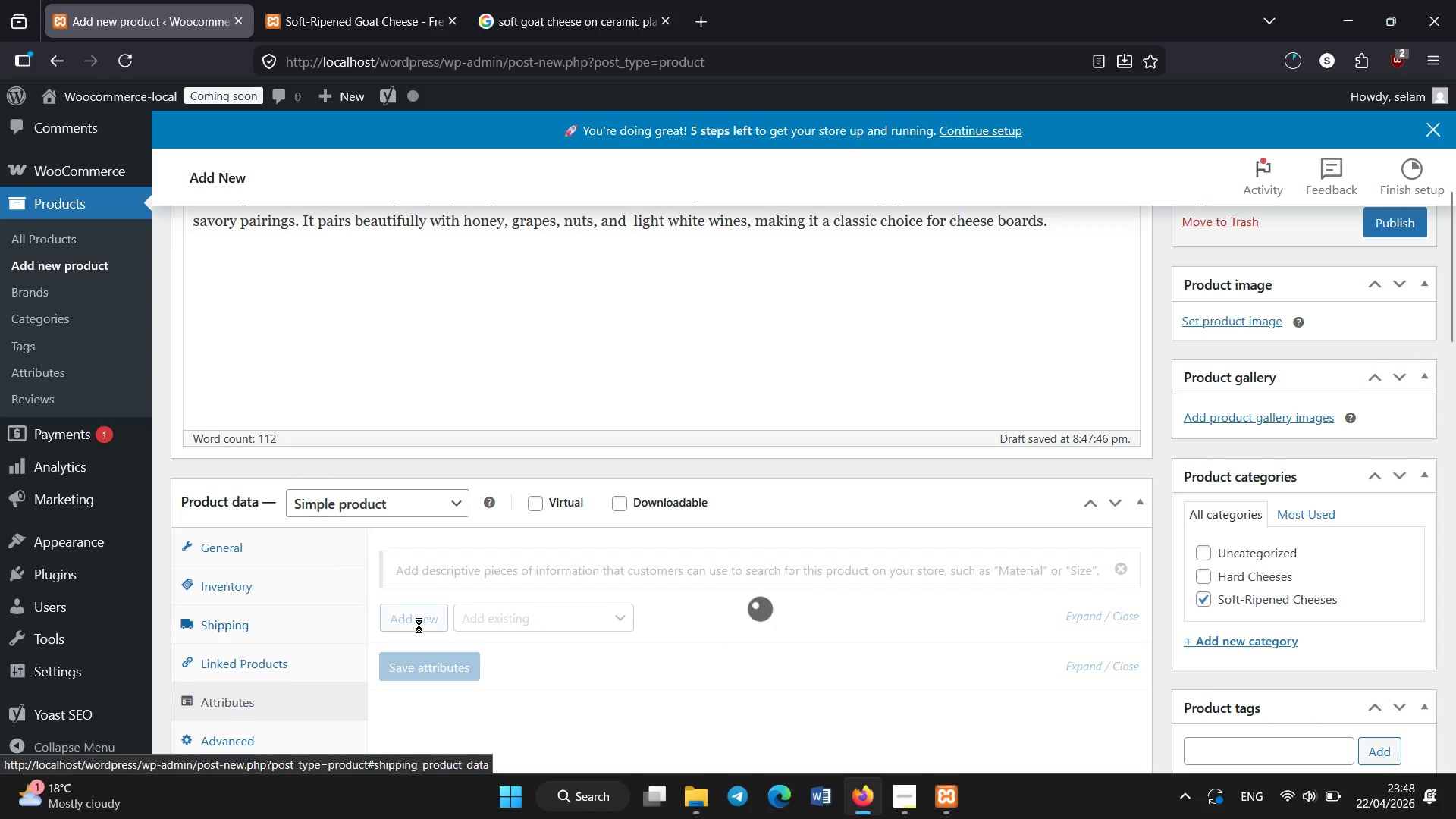 
scroll: coordinate [494, 643], scroll_direction: down, amount: 1.0
 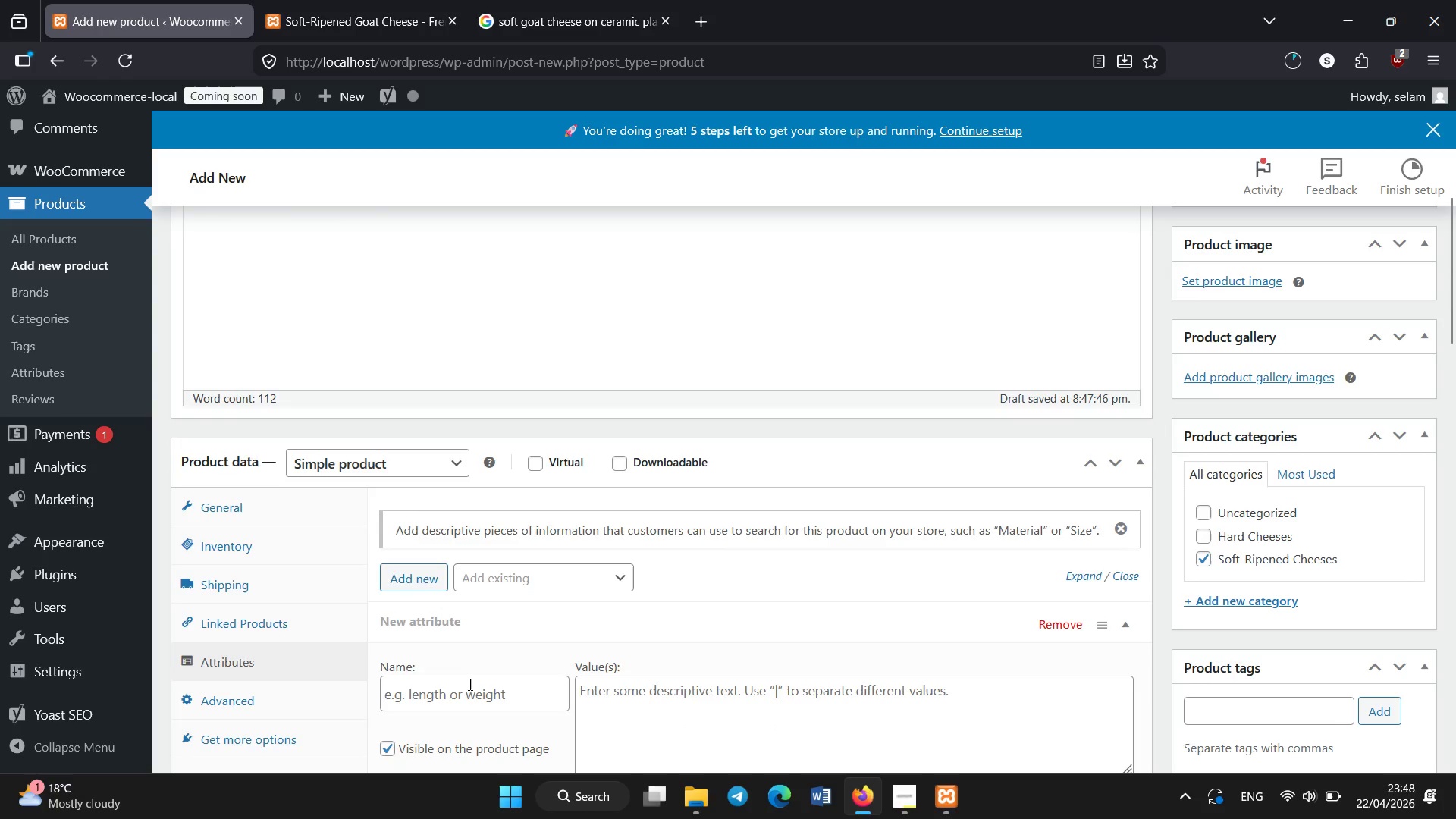 
left_click([470, 687])
 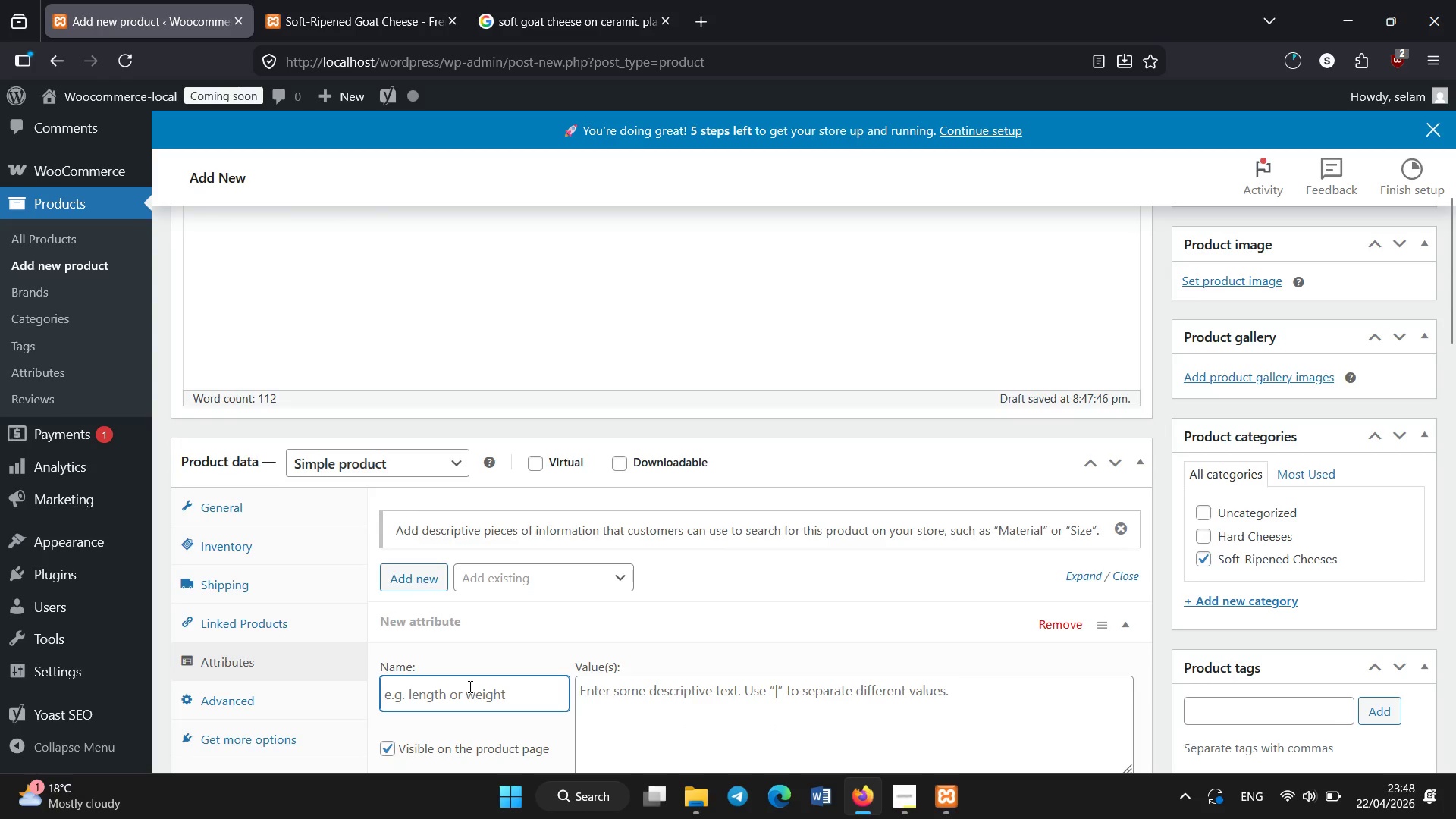 
scroll: coordinate [470, 687], scroll_direction: up, amount: 6.0
 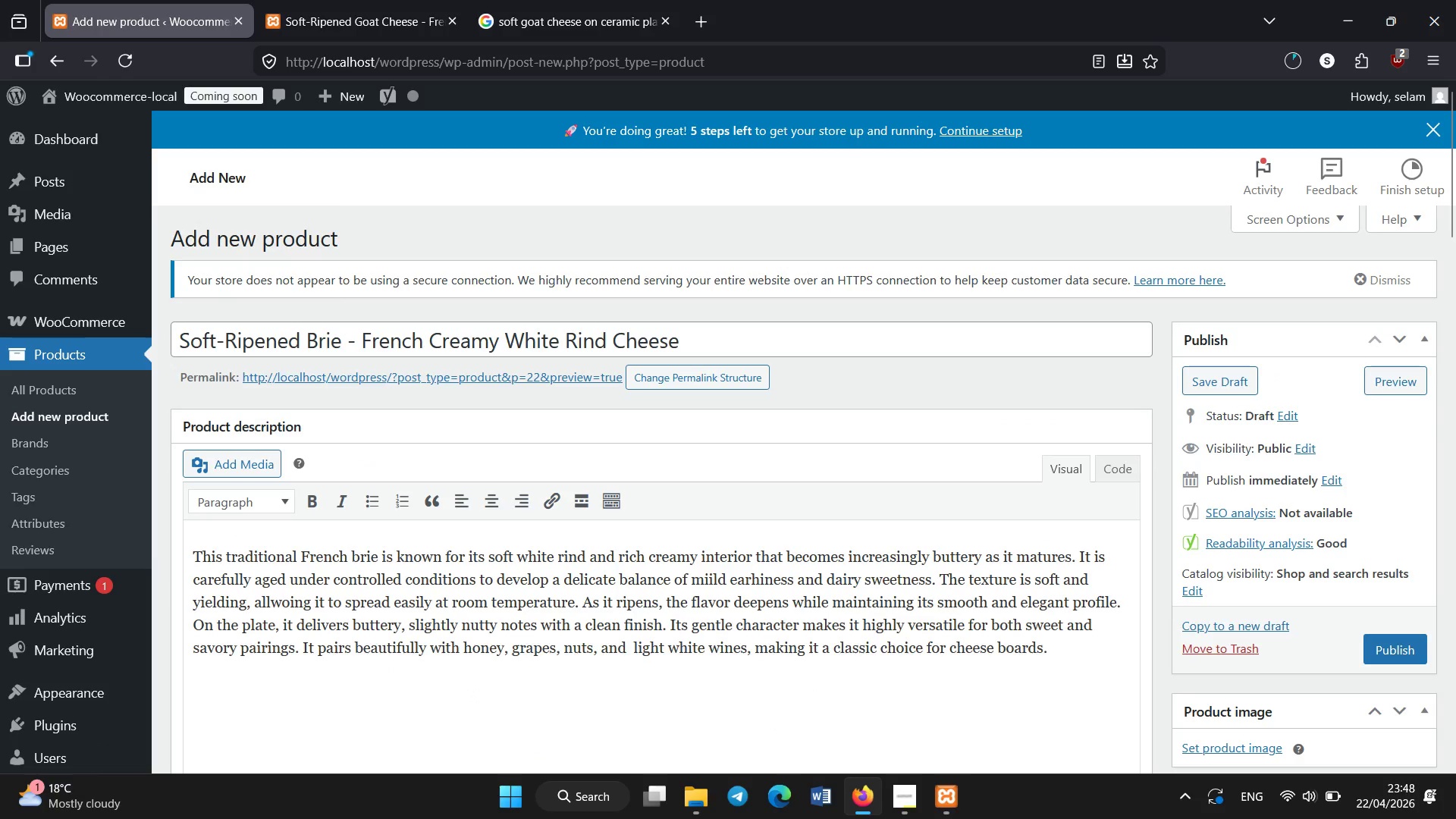 
scroll: coordinate [470, 687], scroll_direction: down, amount: 5.0
 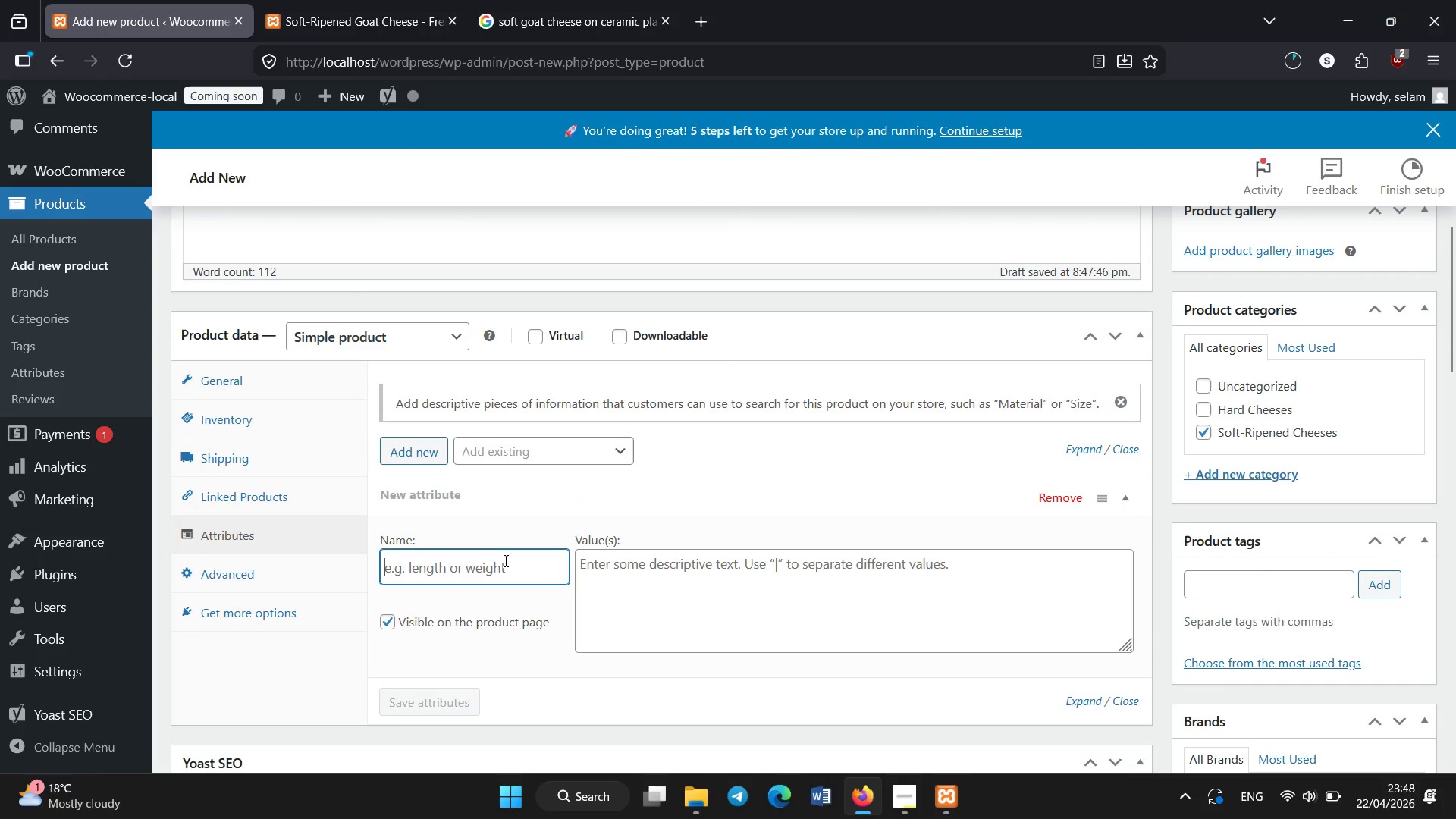 
left_click([506, 561])
 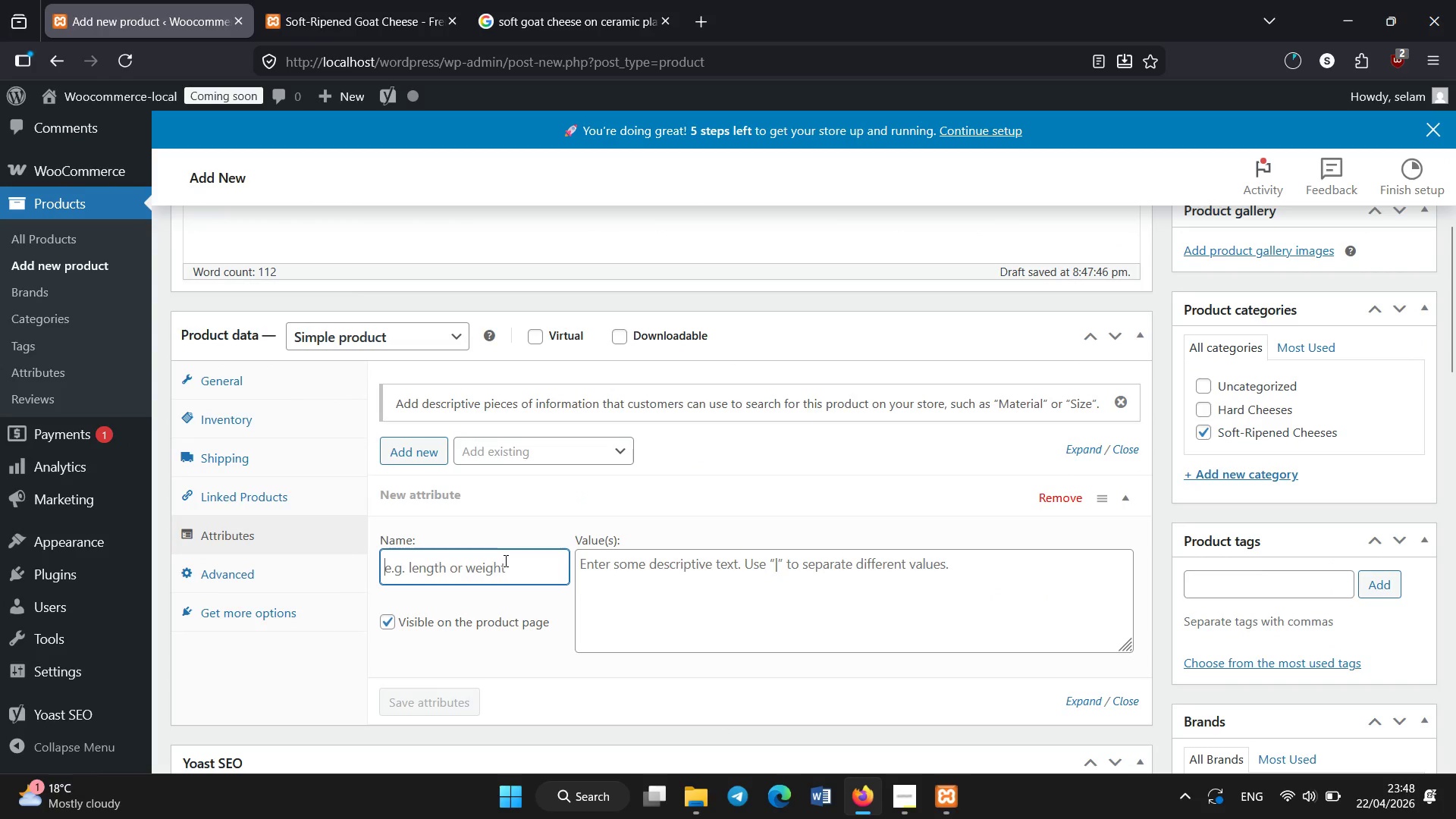 
hold_key(key=ShiftLeft, duration=1.19)
 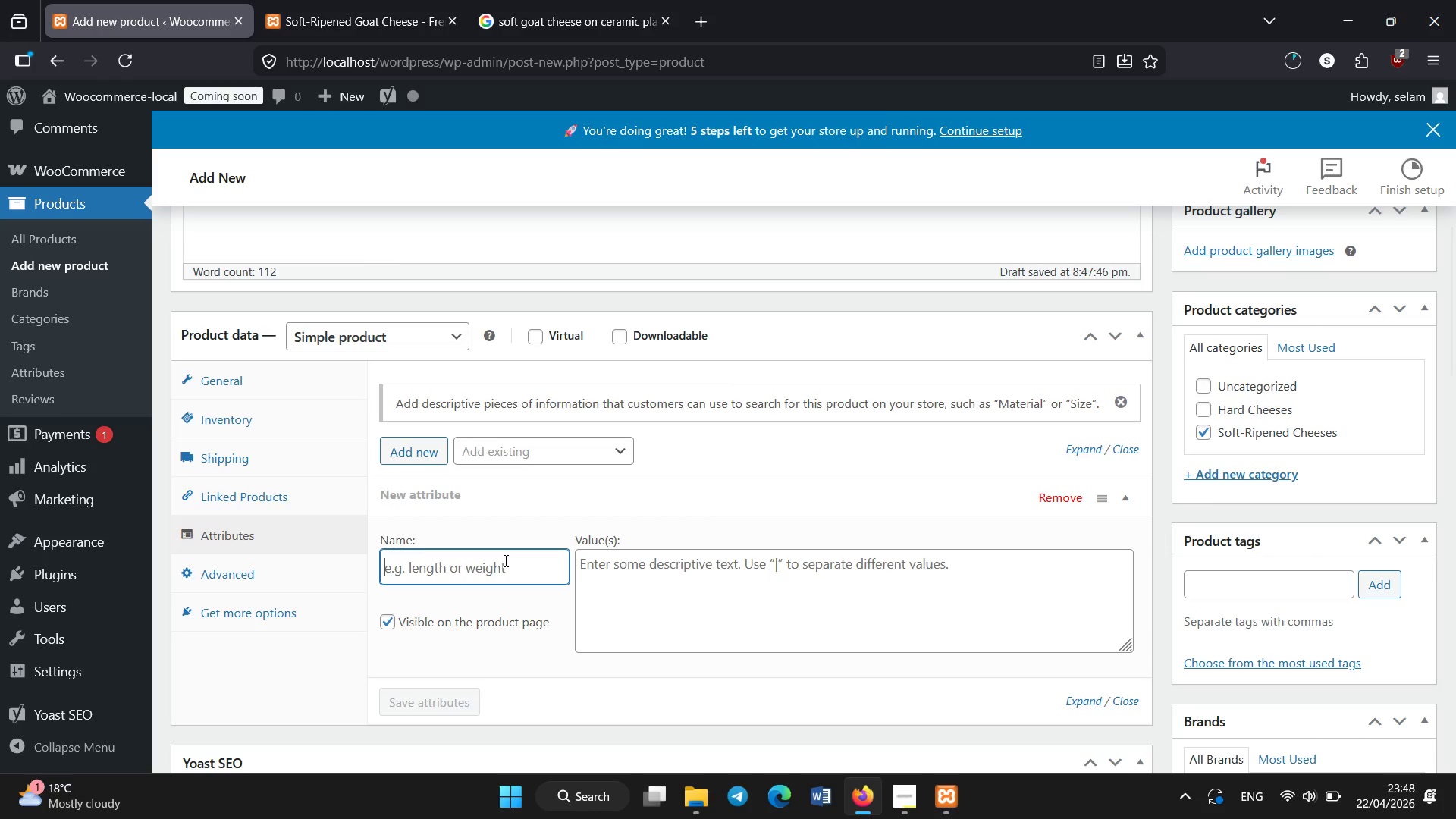 
key(Shift+W)
 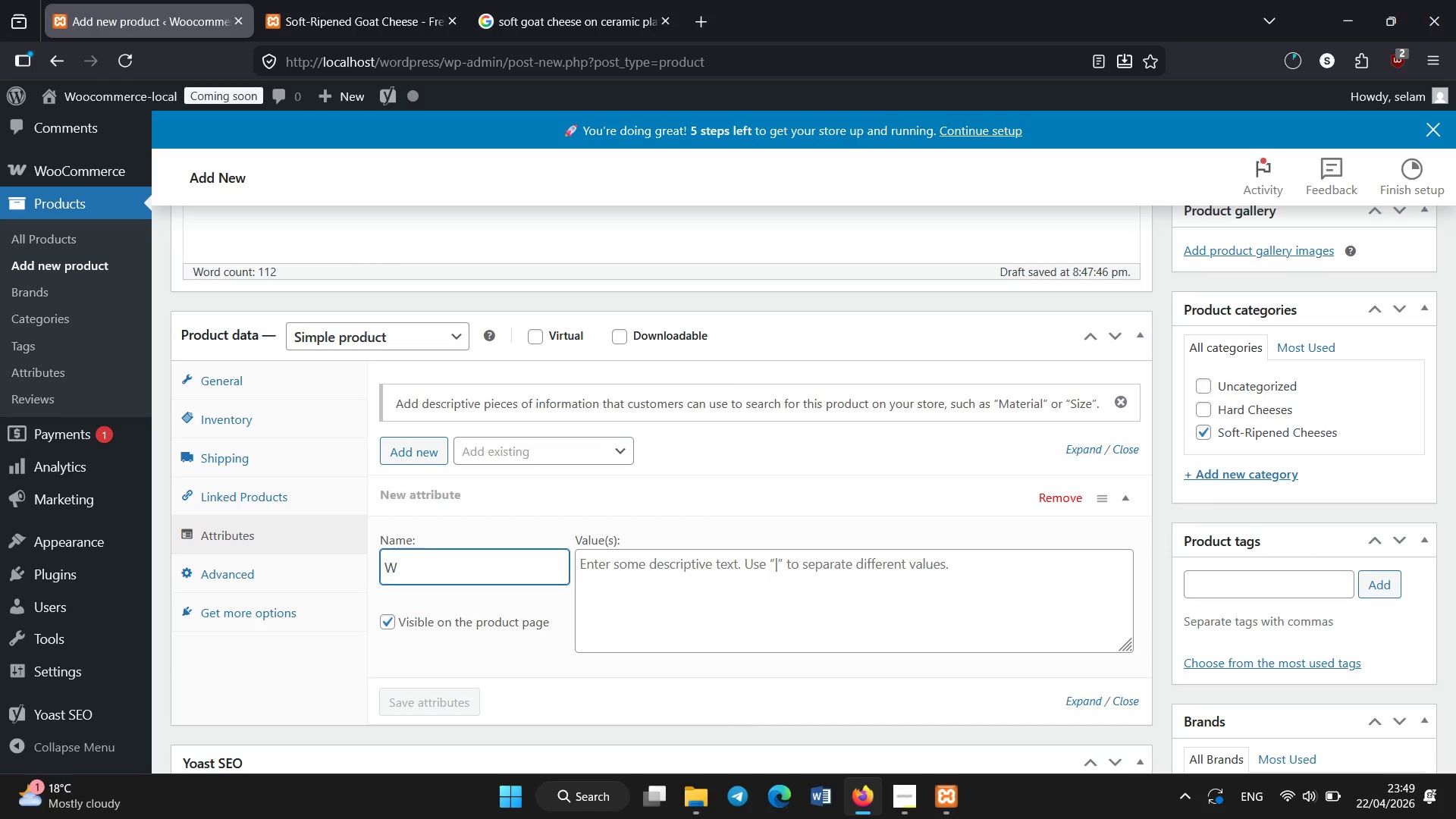 
key(Backspace)
 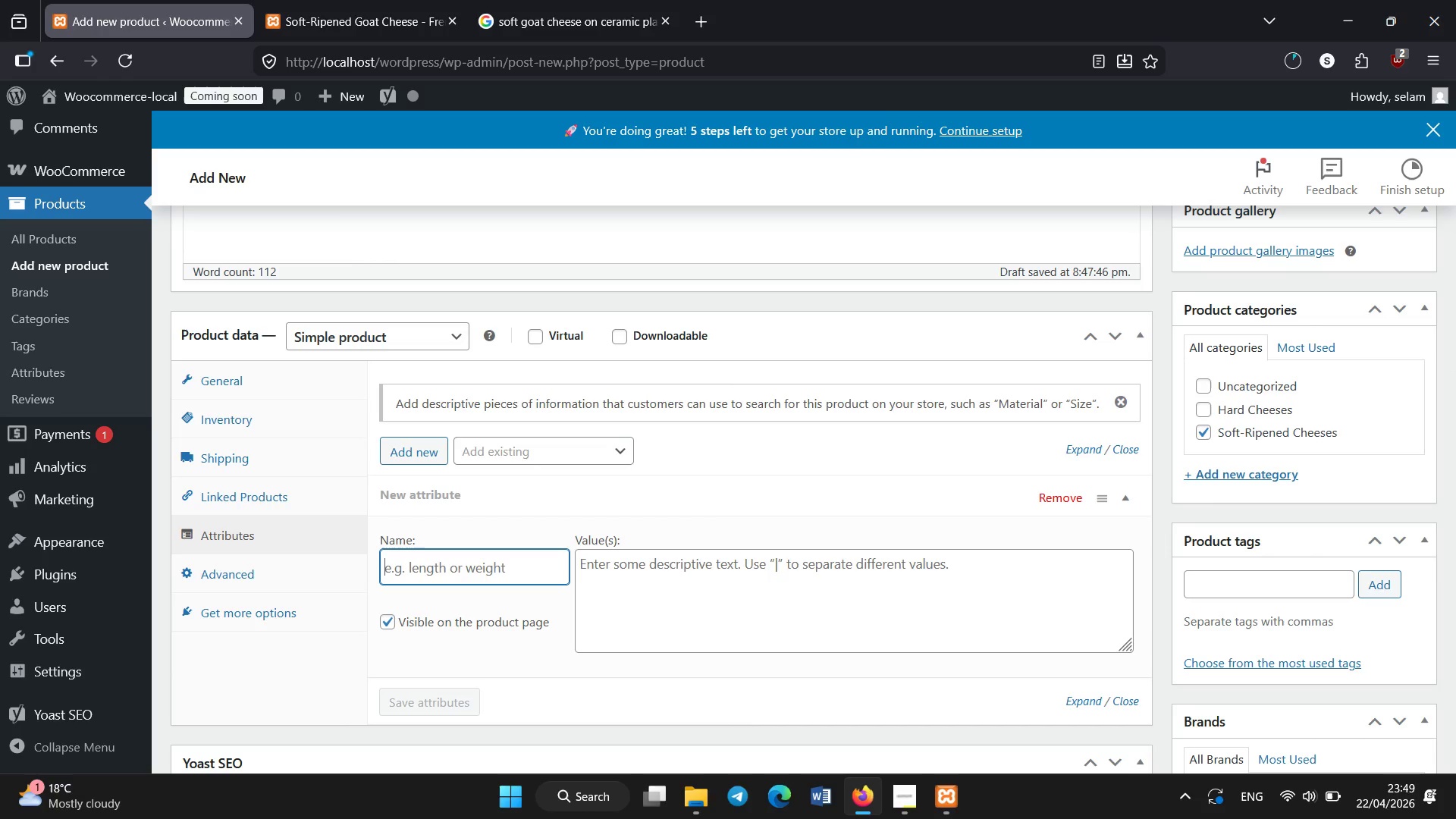 
hold_key(key=ShiftLeft, duration=1.61)
 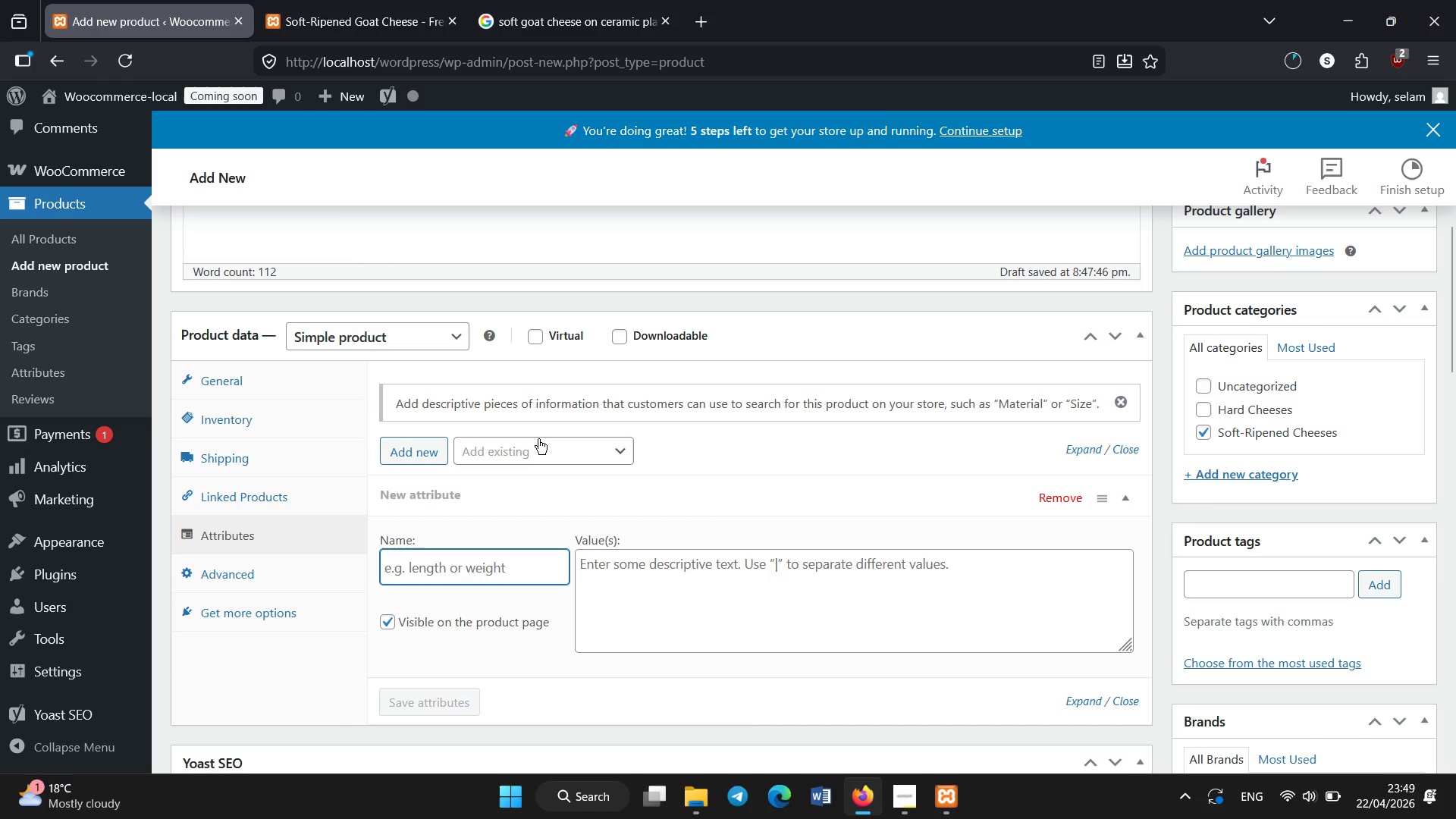 
scroll: coordinate [538, 439], scroll_direction: up, amount: 2.0
 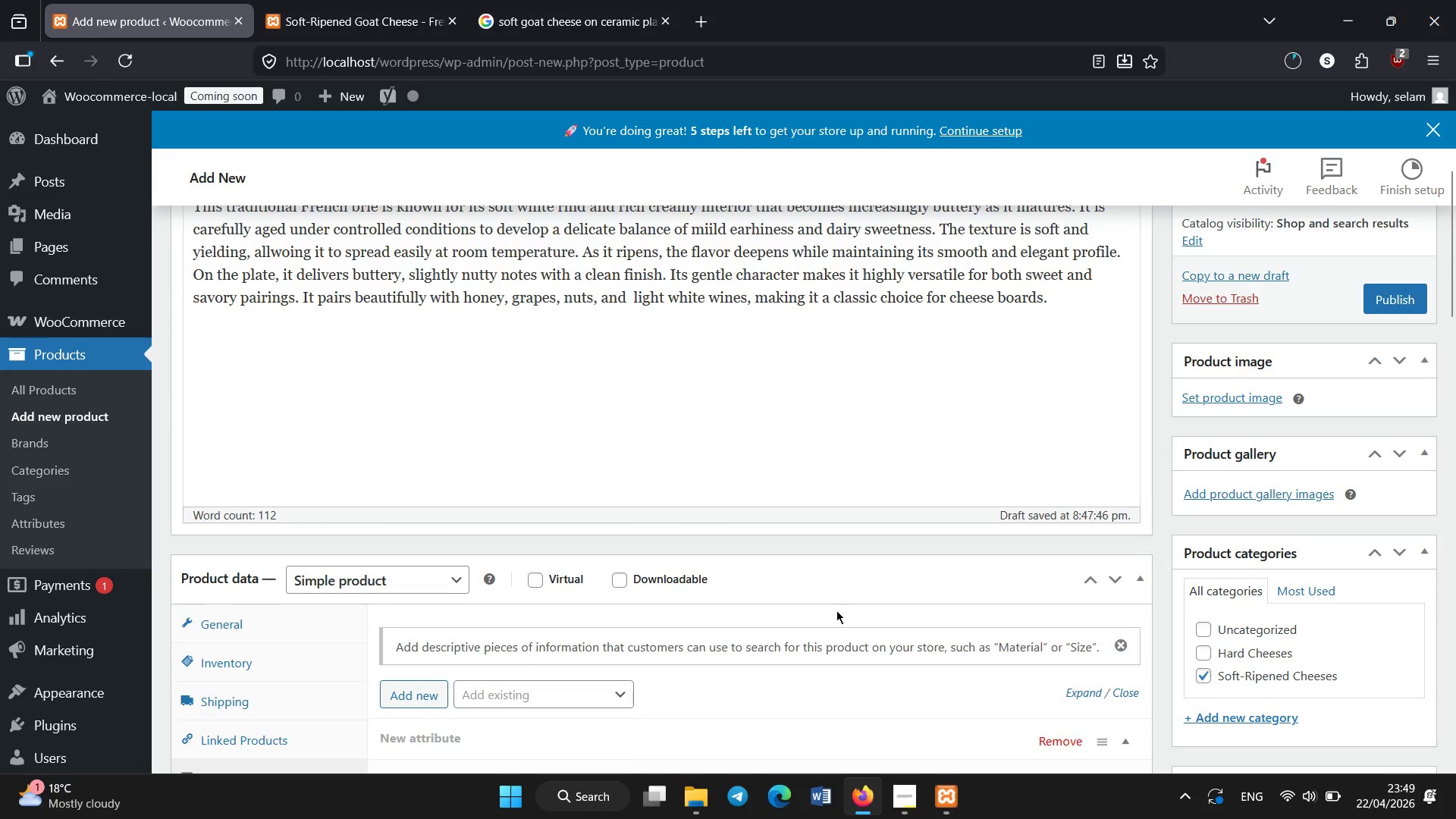 
scroll: coordinate [836, 610], scroll_direction: none, amount: 0.0
 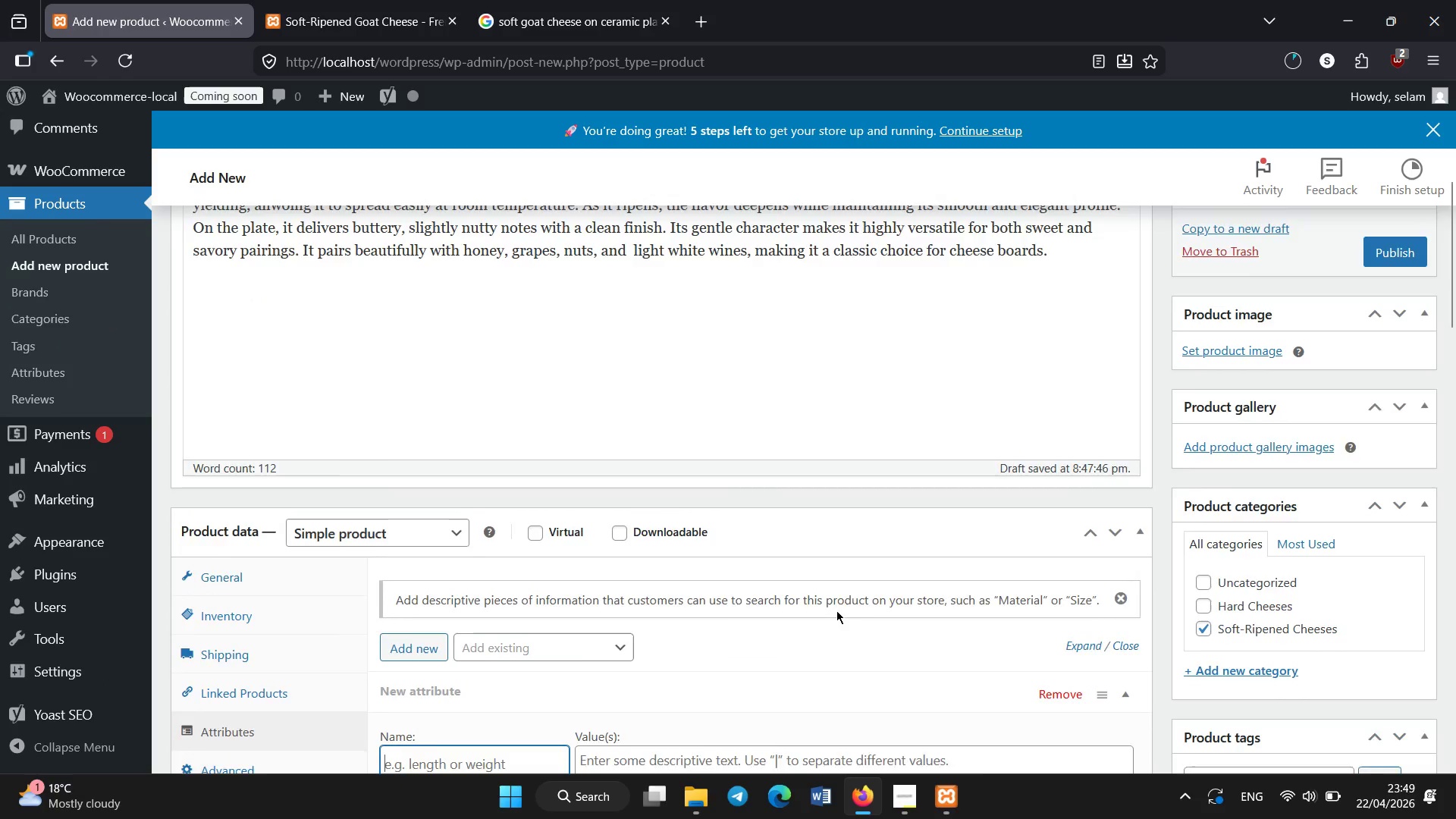 
key(Shift+M)
 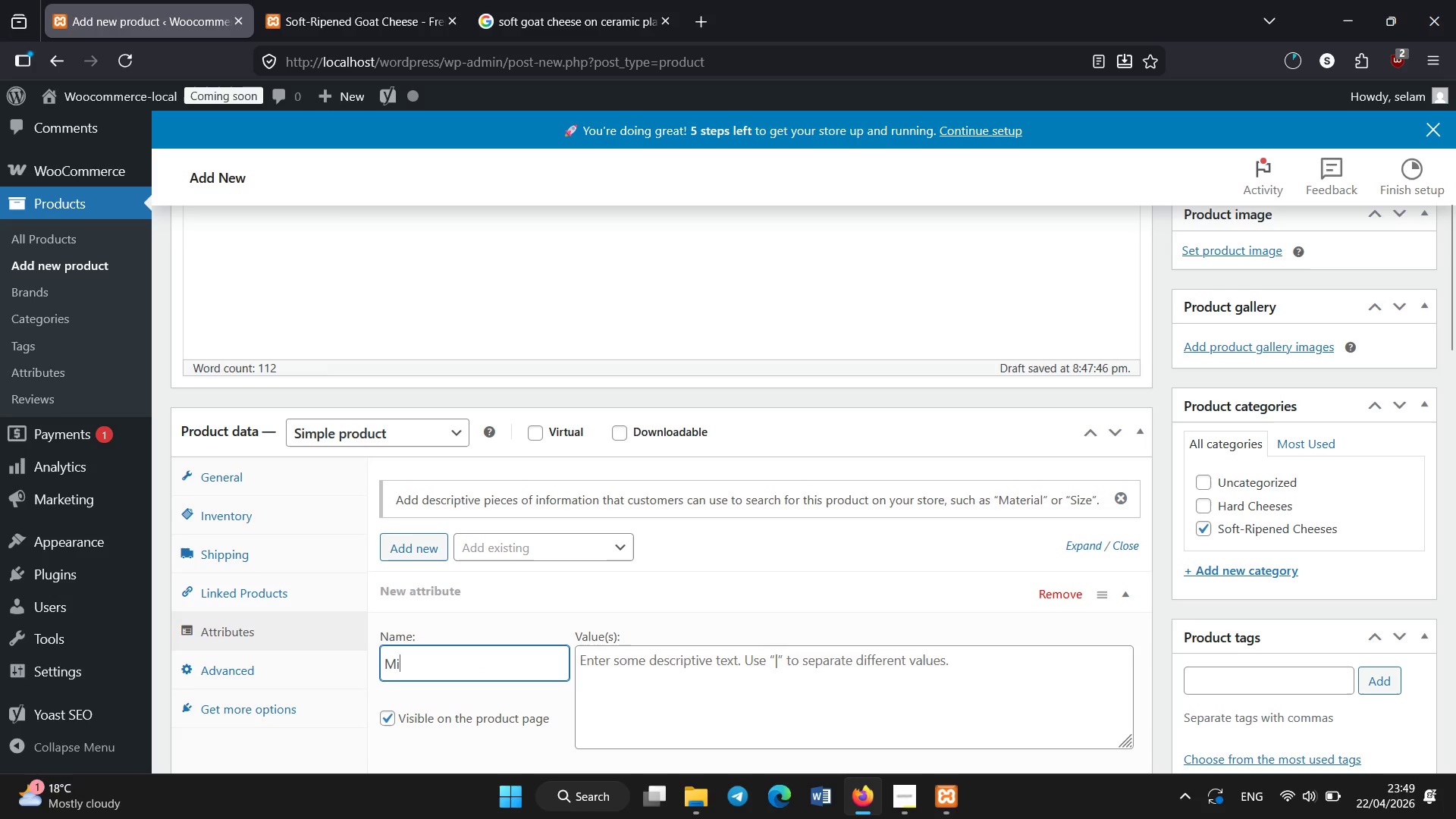 
scroll: coordinate [836, 610], scroll_direction: down, amount: 1.0
 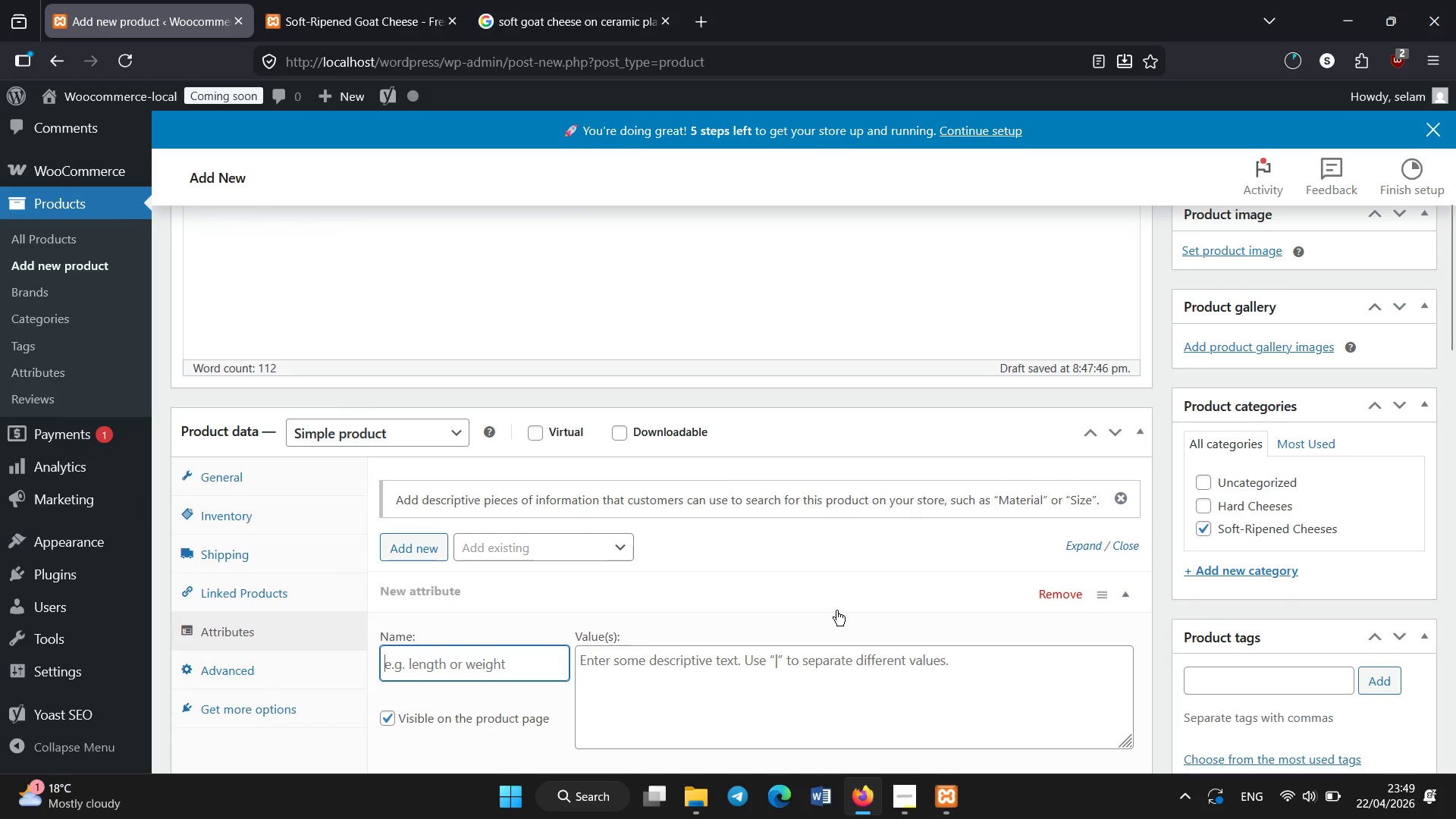 
type(ilk Type)
 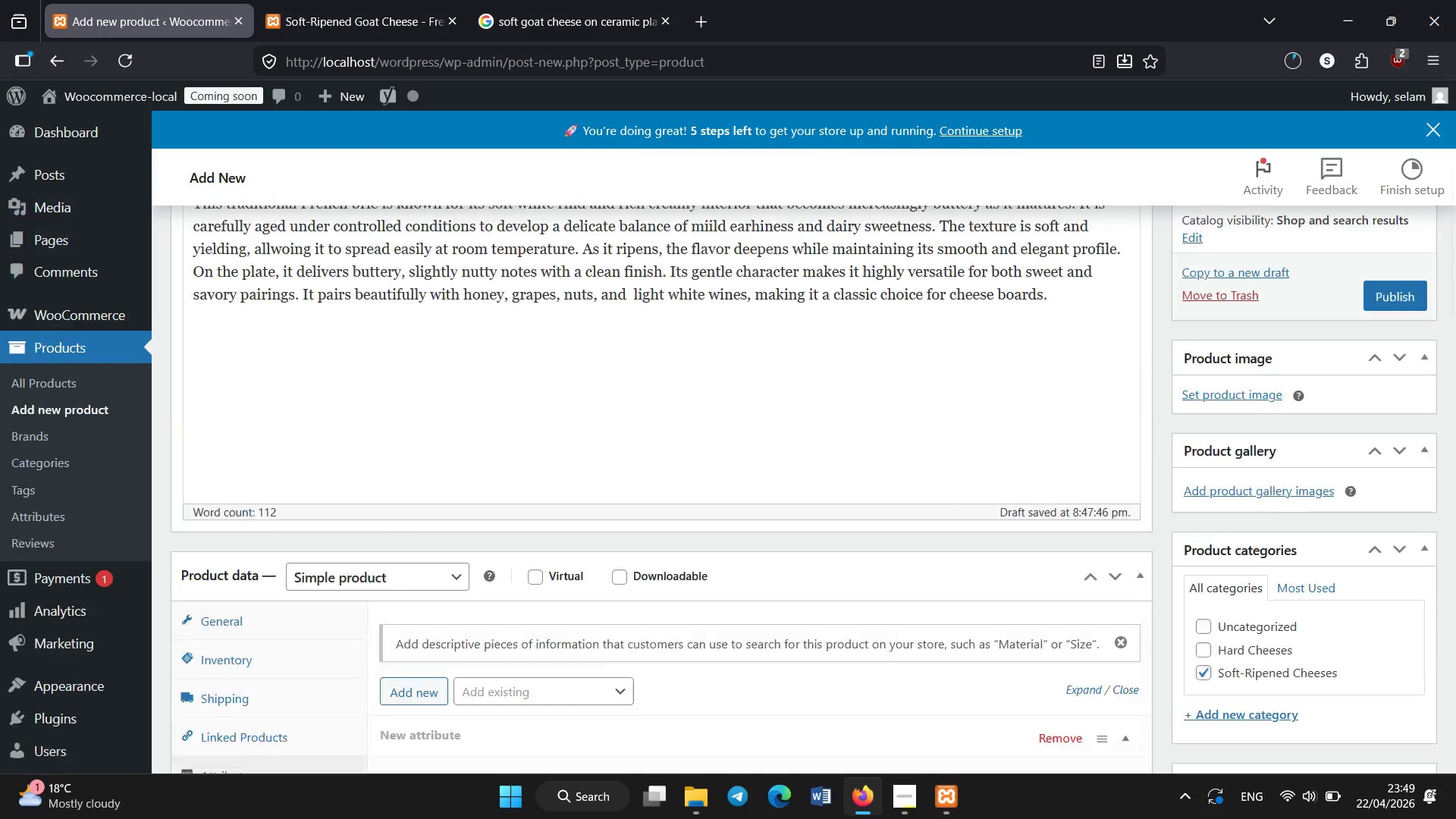 
scroll: coordinate [836, 610], scroll_direction: up, amount: 5.0
 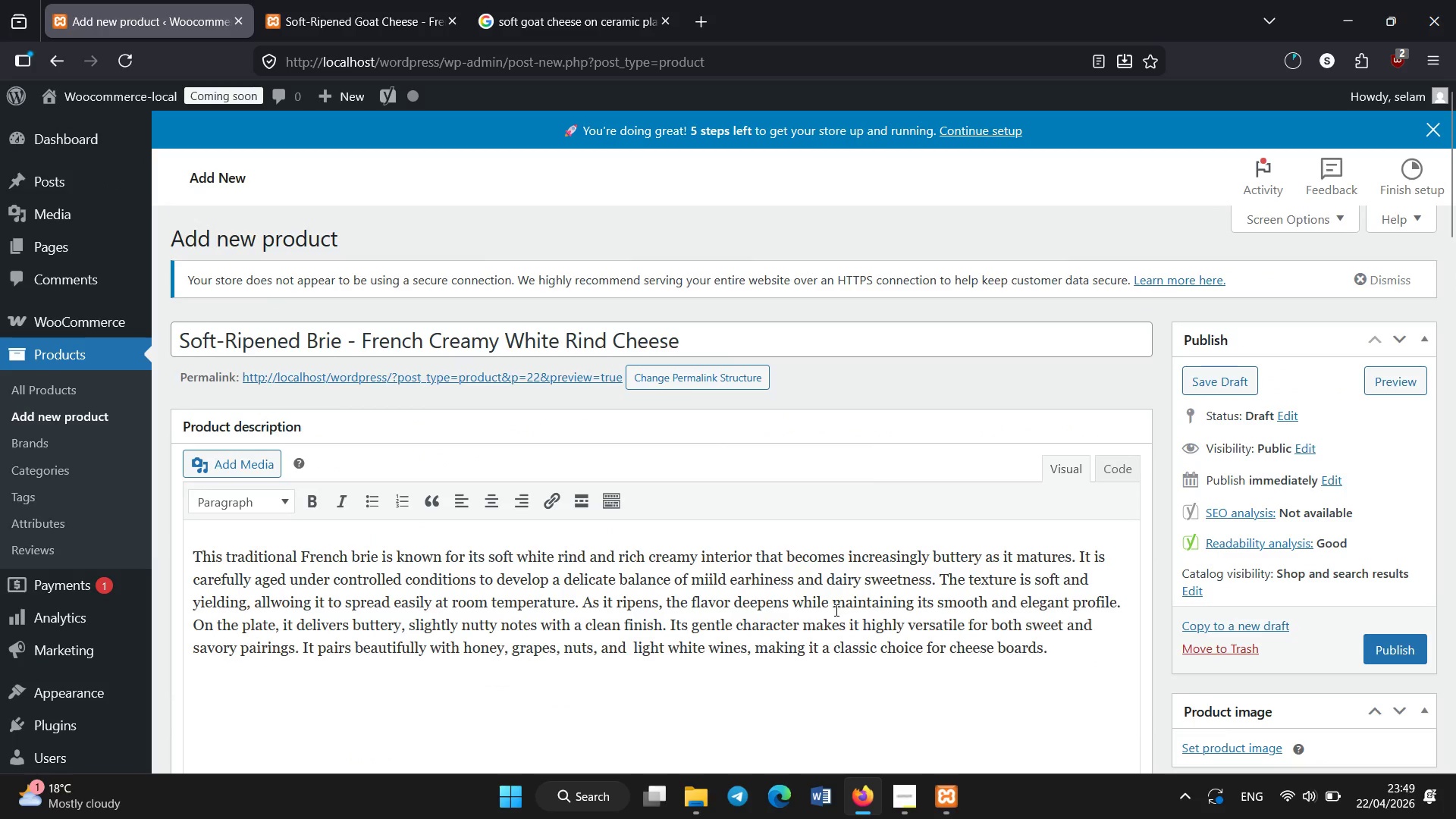 
scroll: coordinate [836, 610], scroll_direction: down, amount: 6.0
 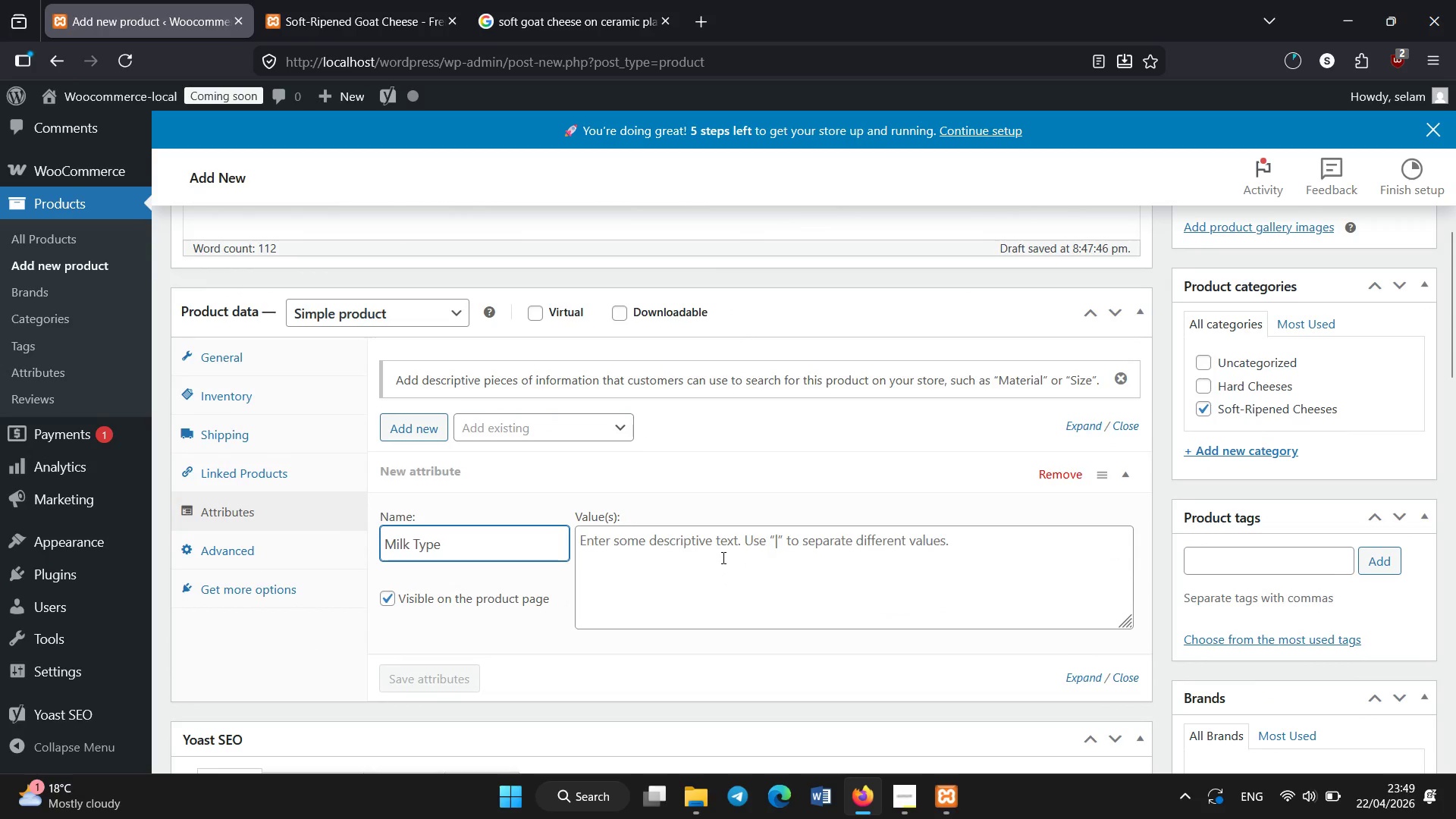 
left_click([723, 558])
 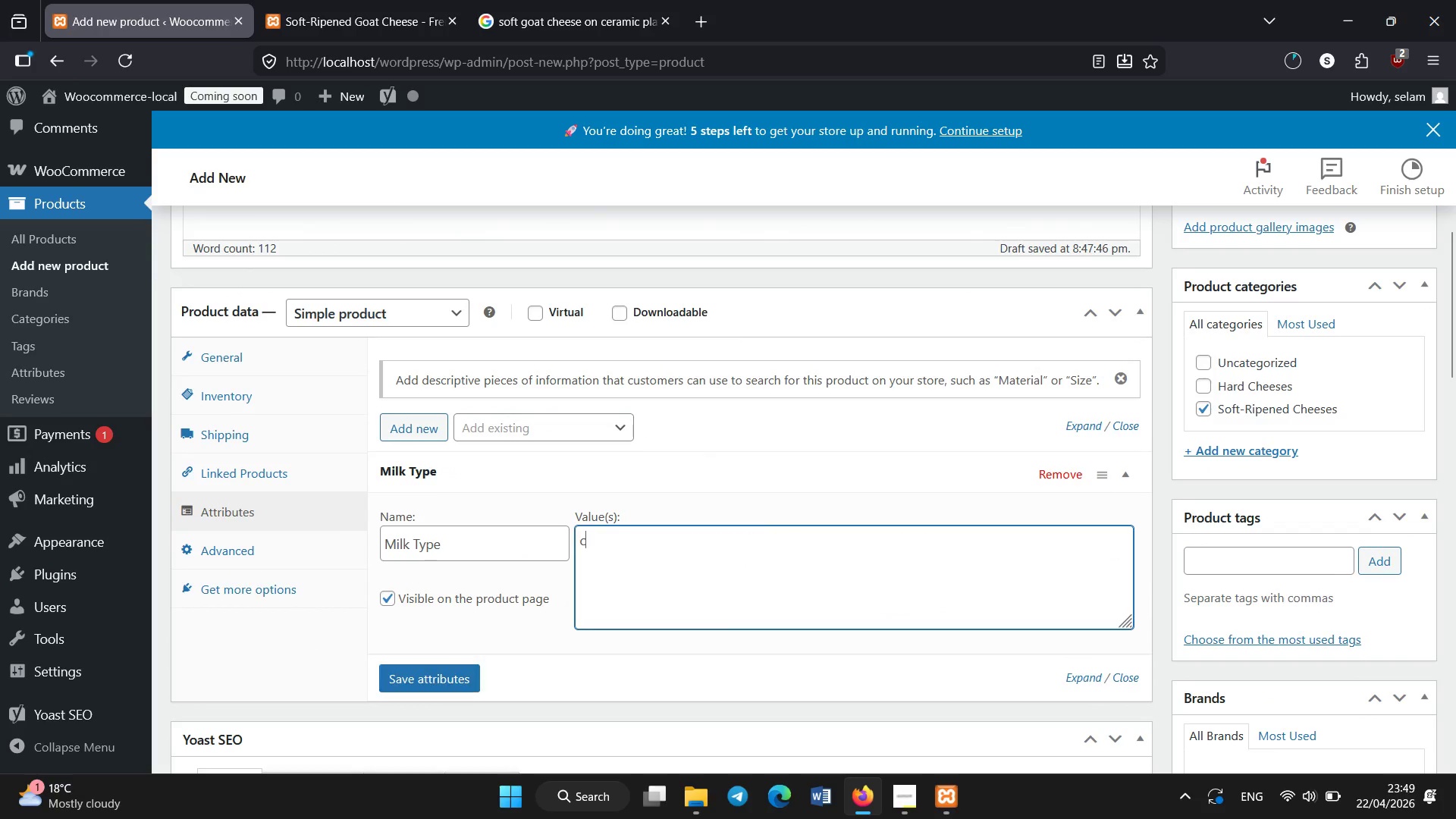 
type(cow)
 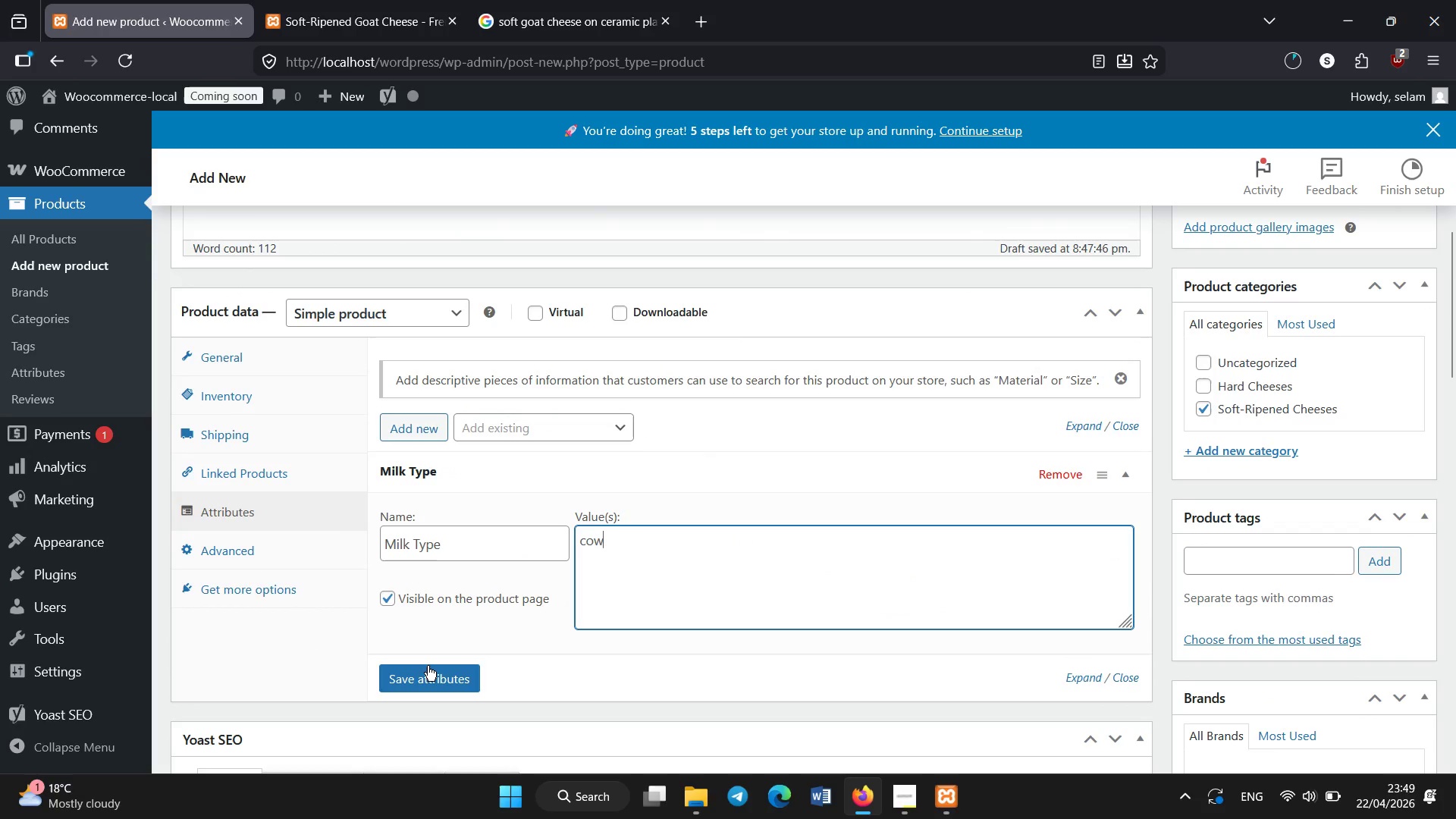 
left_click([426, 671])
 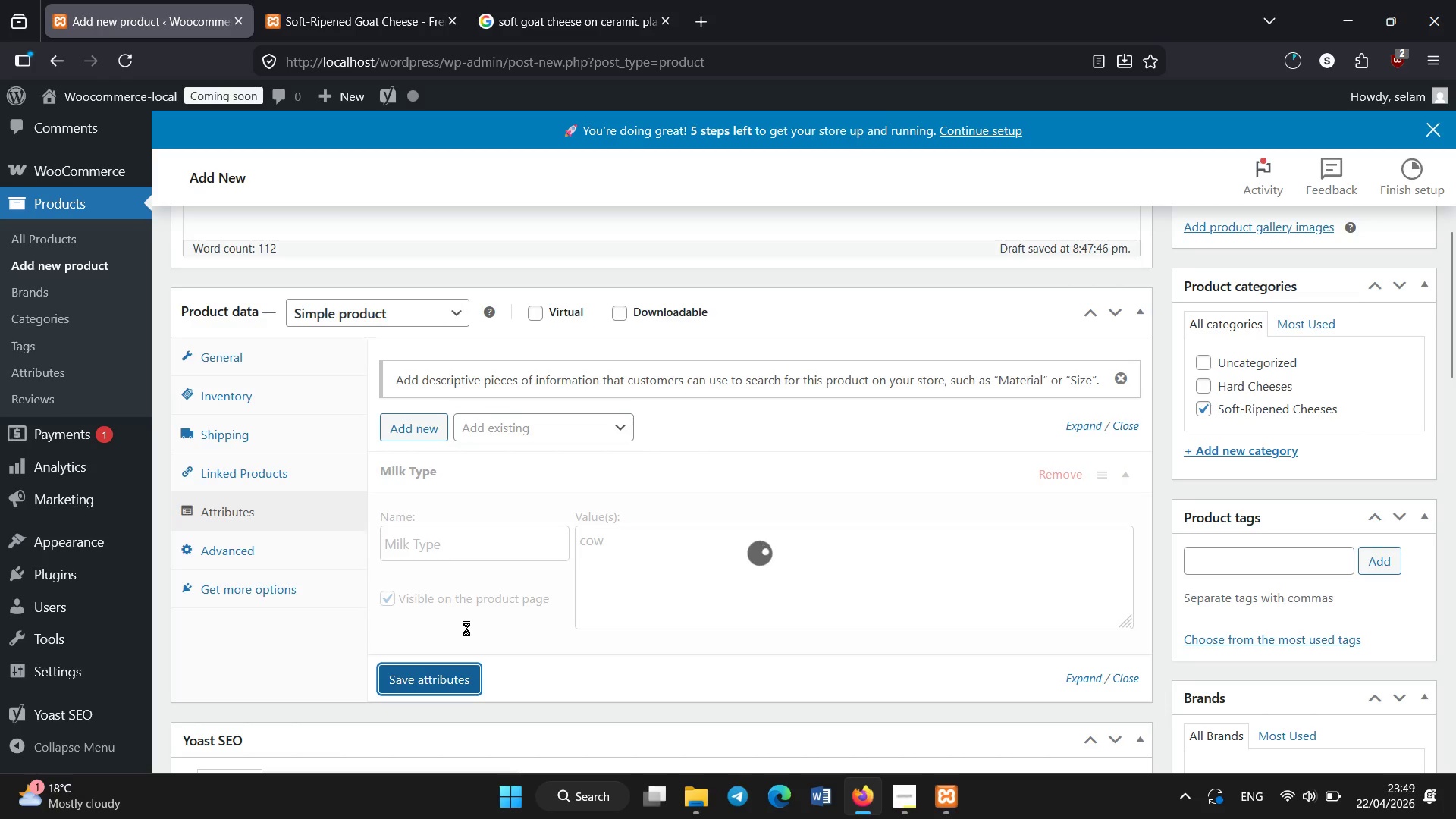 
wait(9.55)
 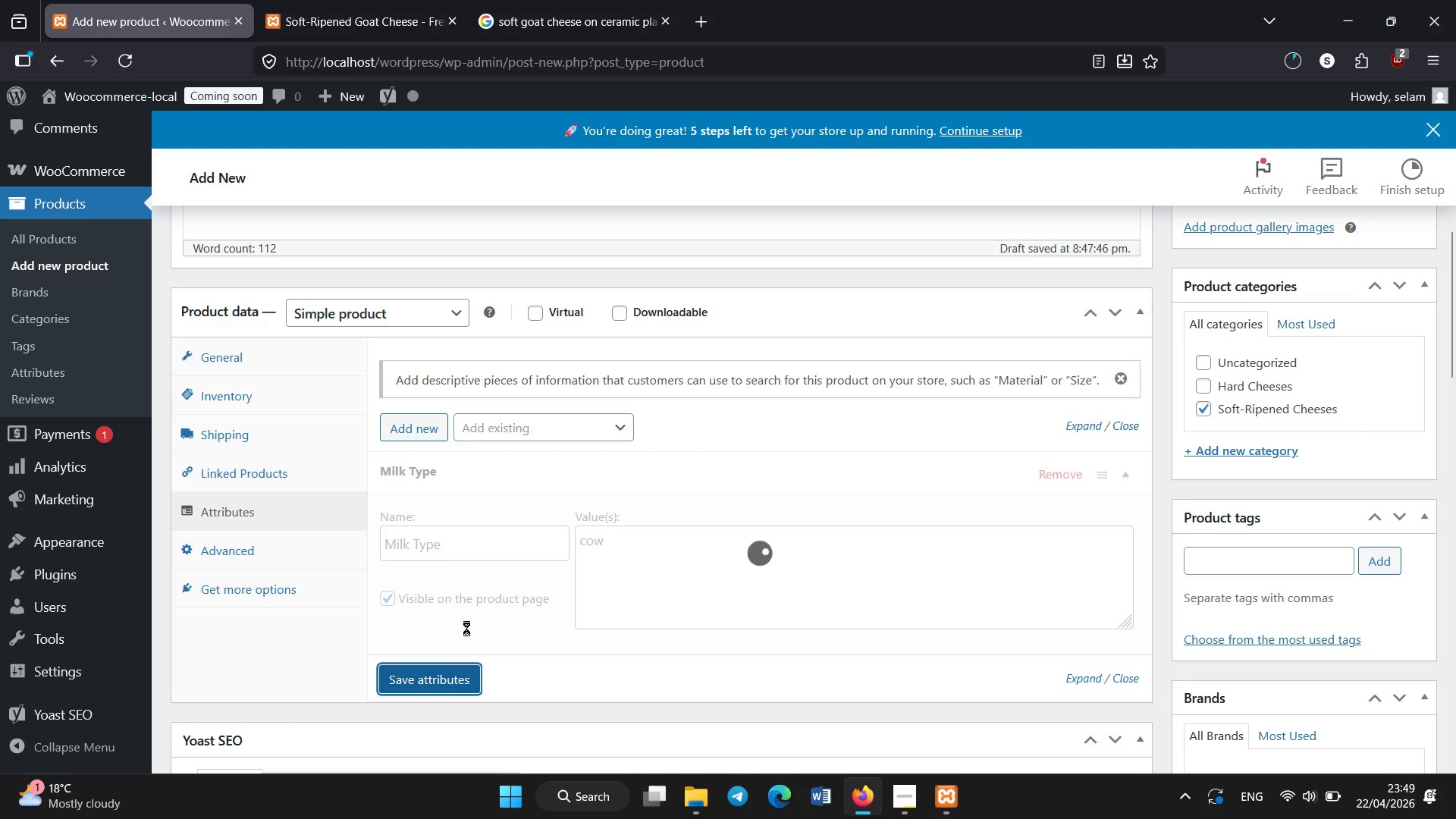 
left_click([435, 441])
 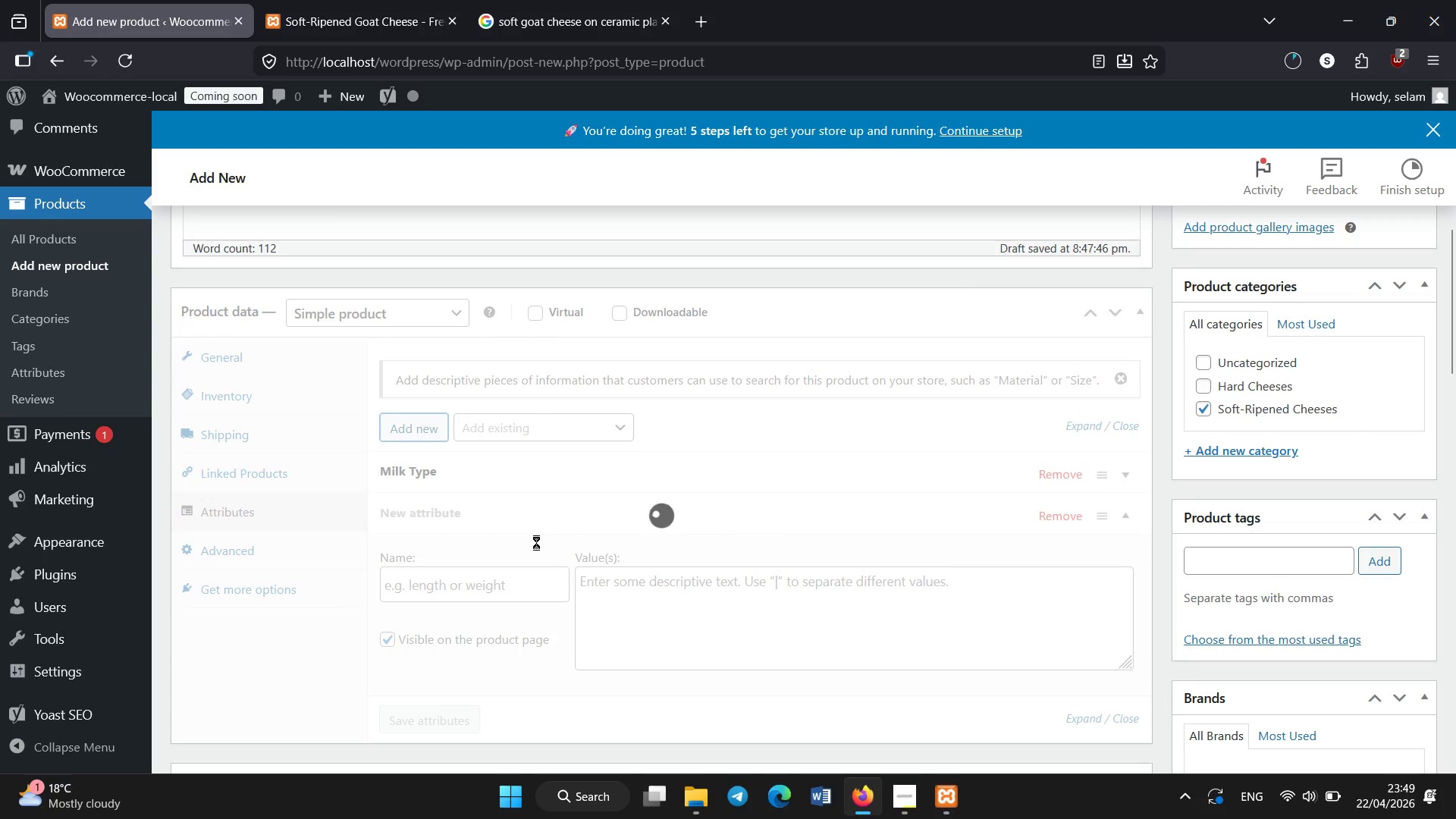 
wait(6.36)
 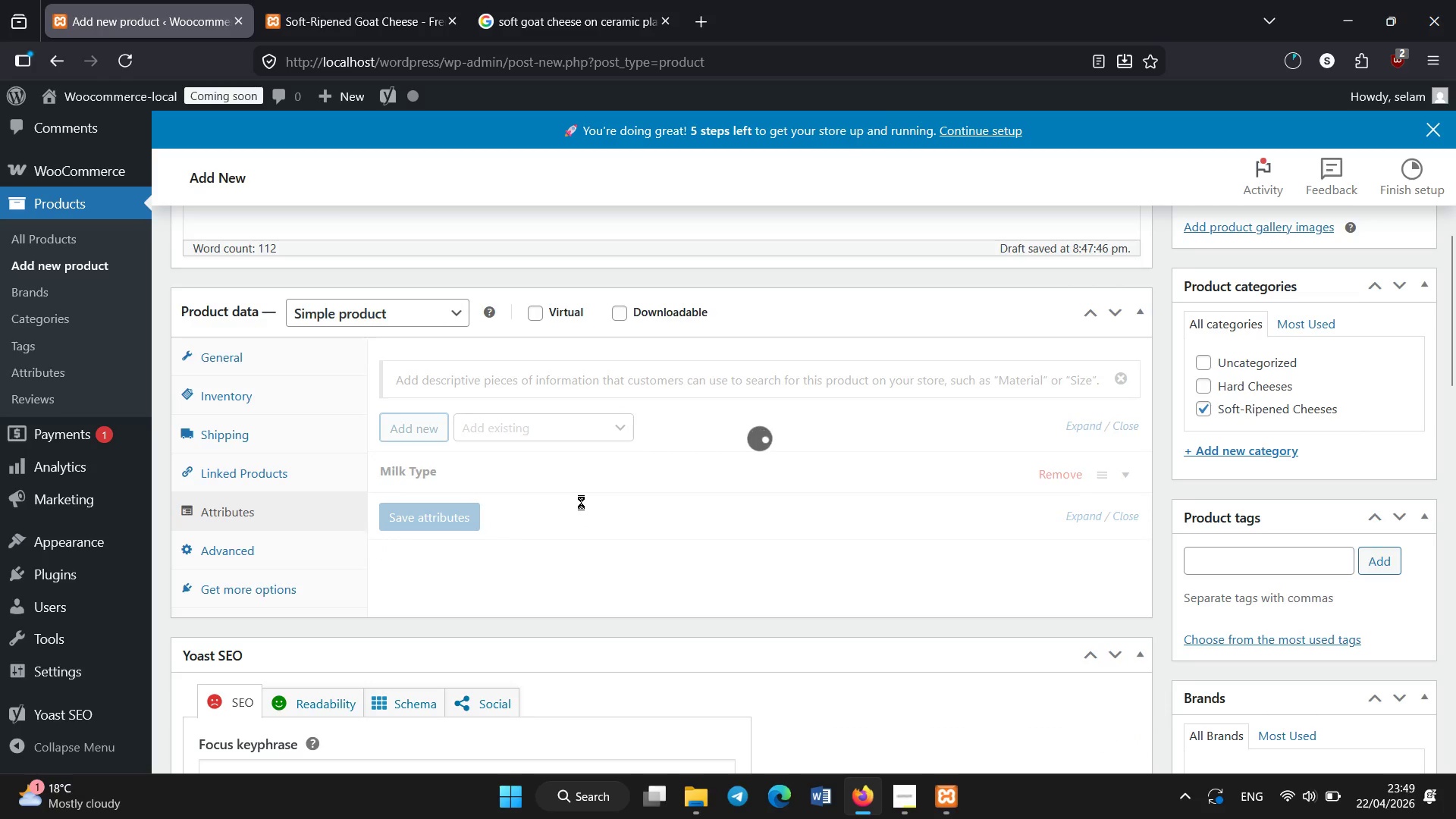 
left_click([495, 582])
 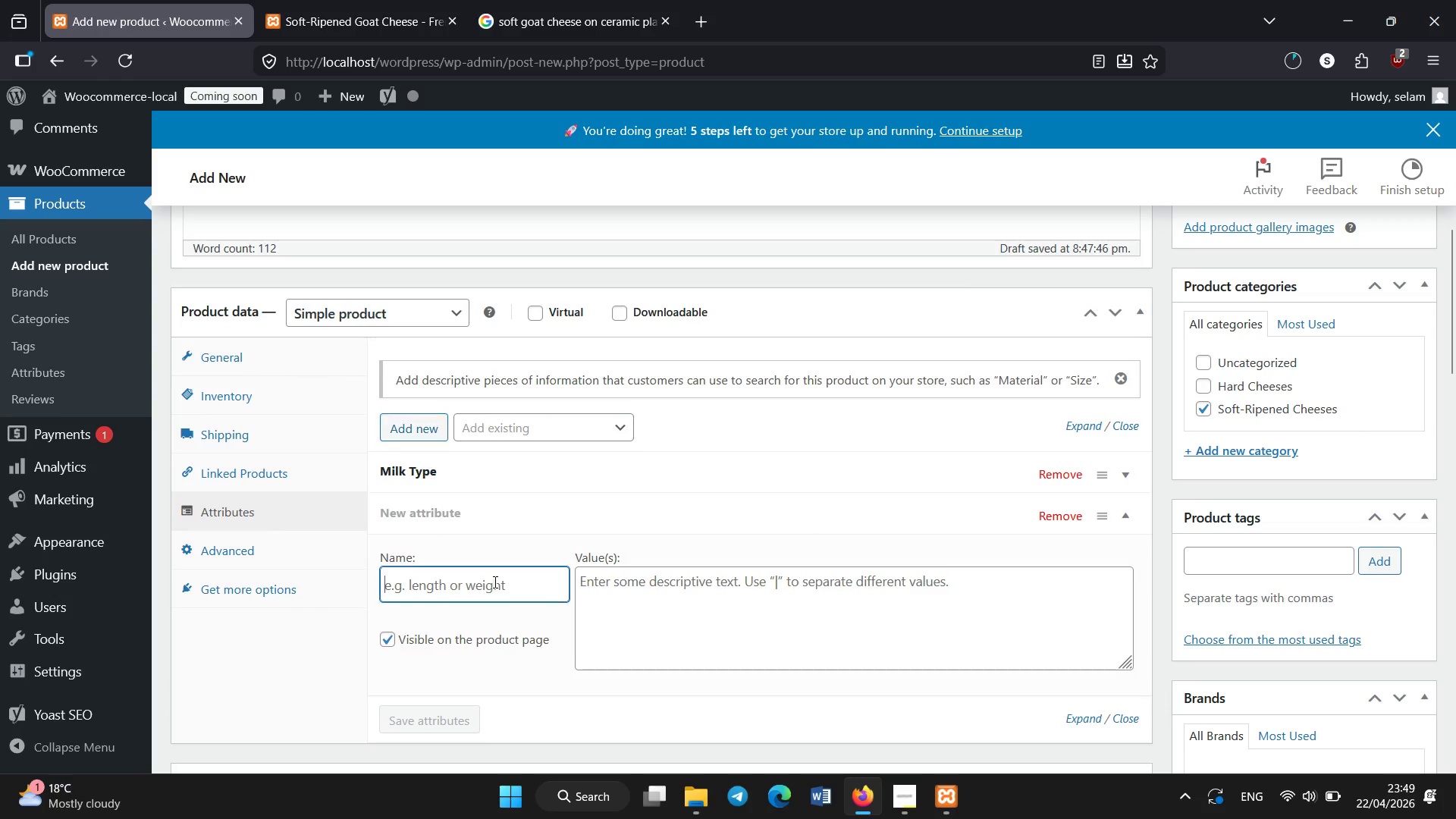 
type(Region )
 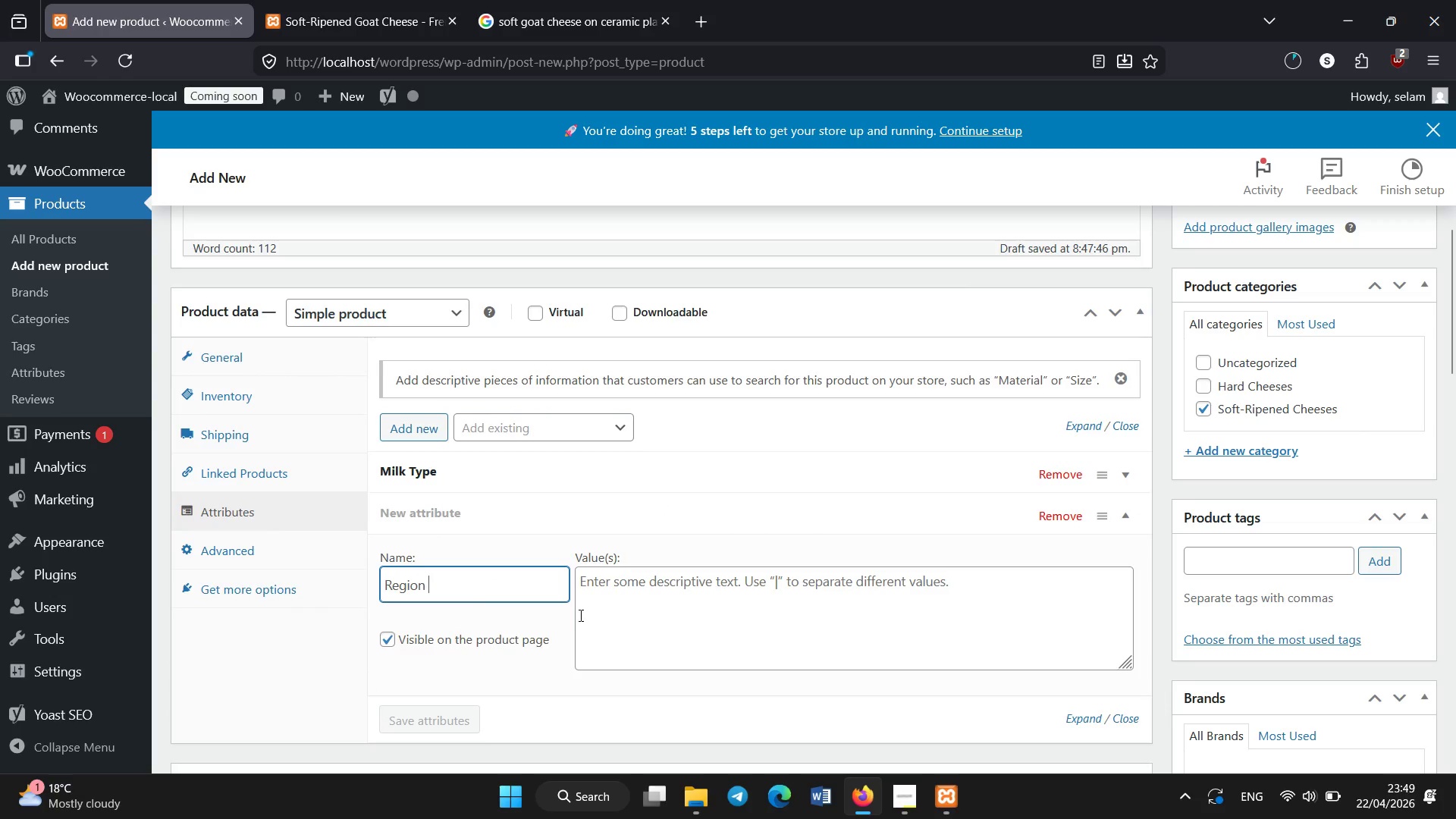 
left_click([661, 581])
 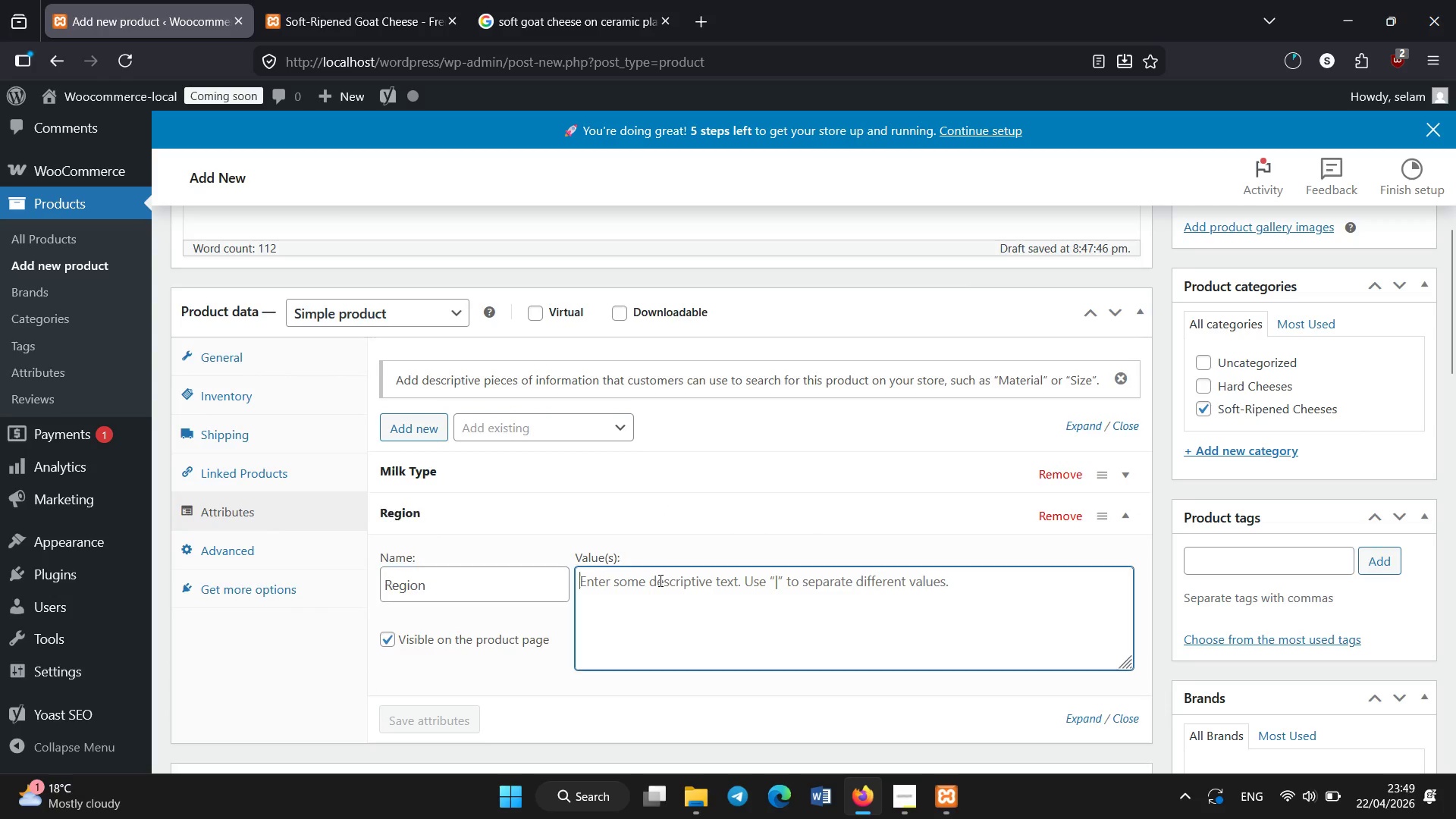 
type(Fance)
 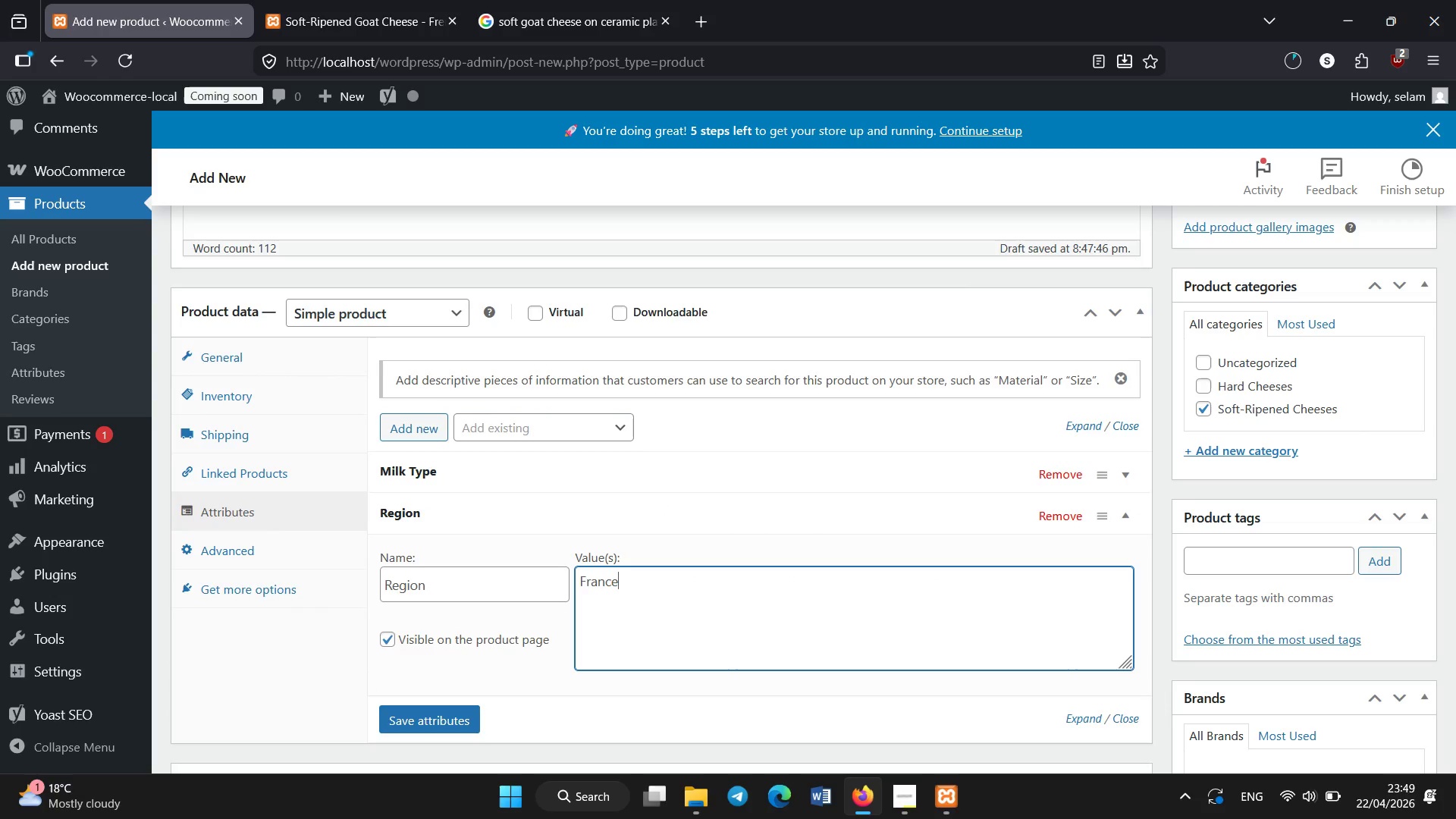 
hold_key(key=R, duration=0.44)
 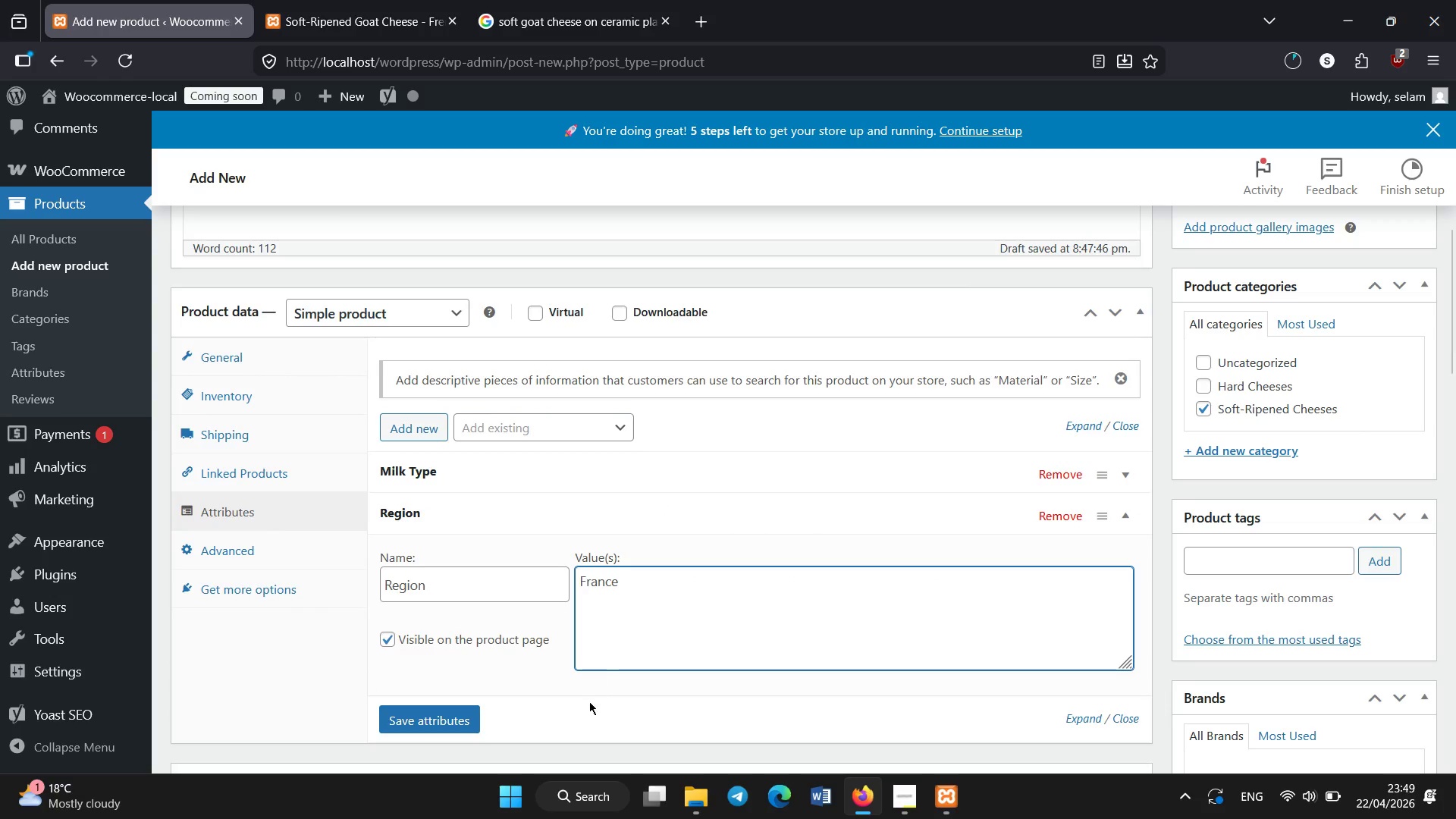 
left_click([449, 720])
 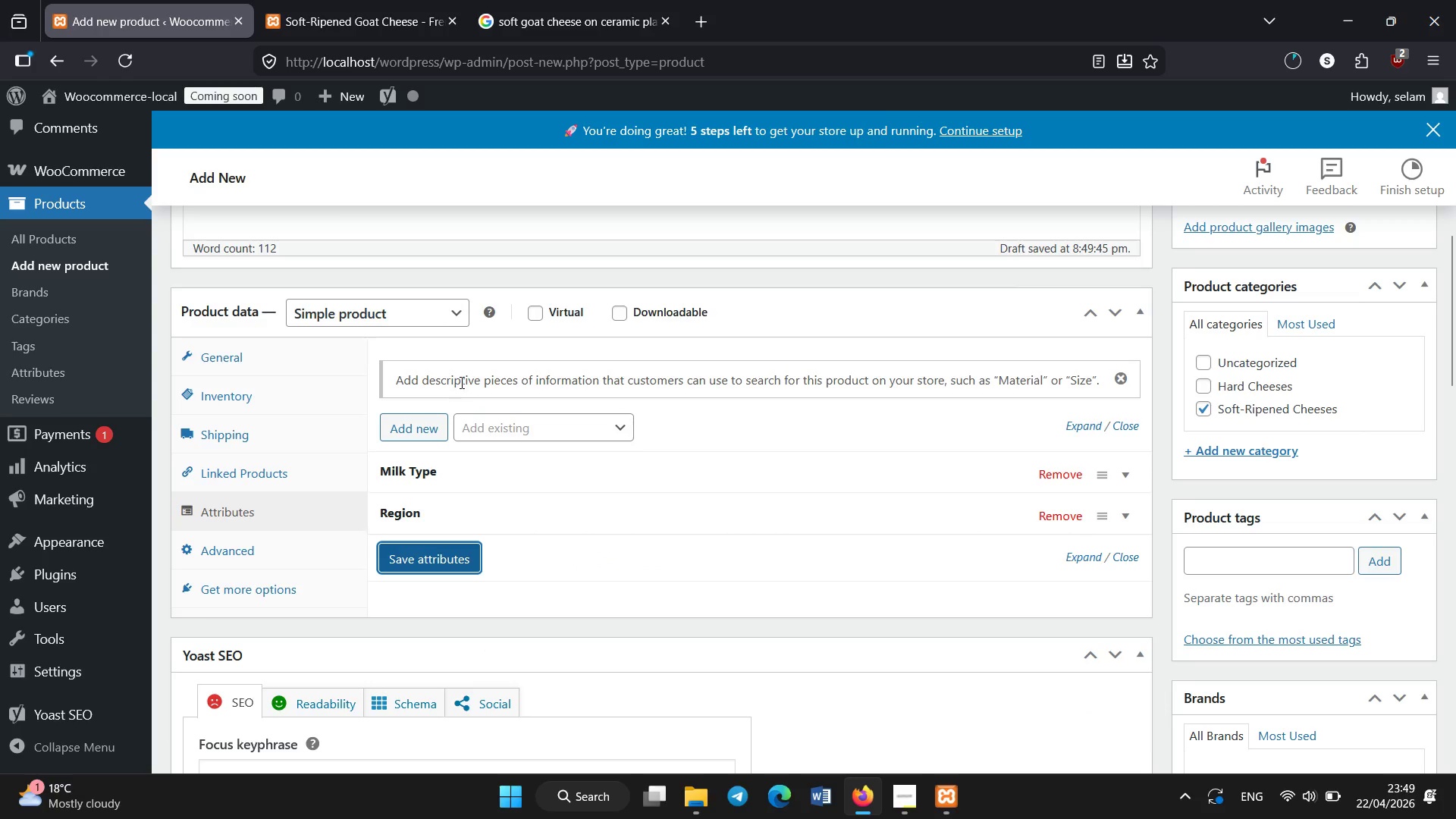 
wait(6.38)
 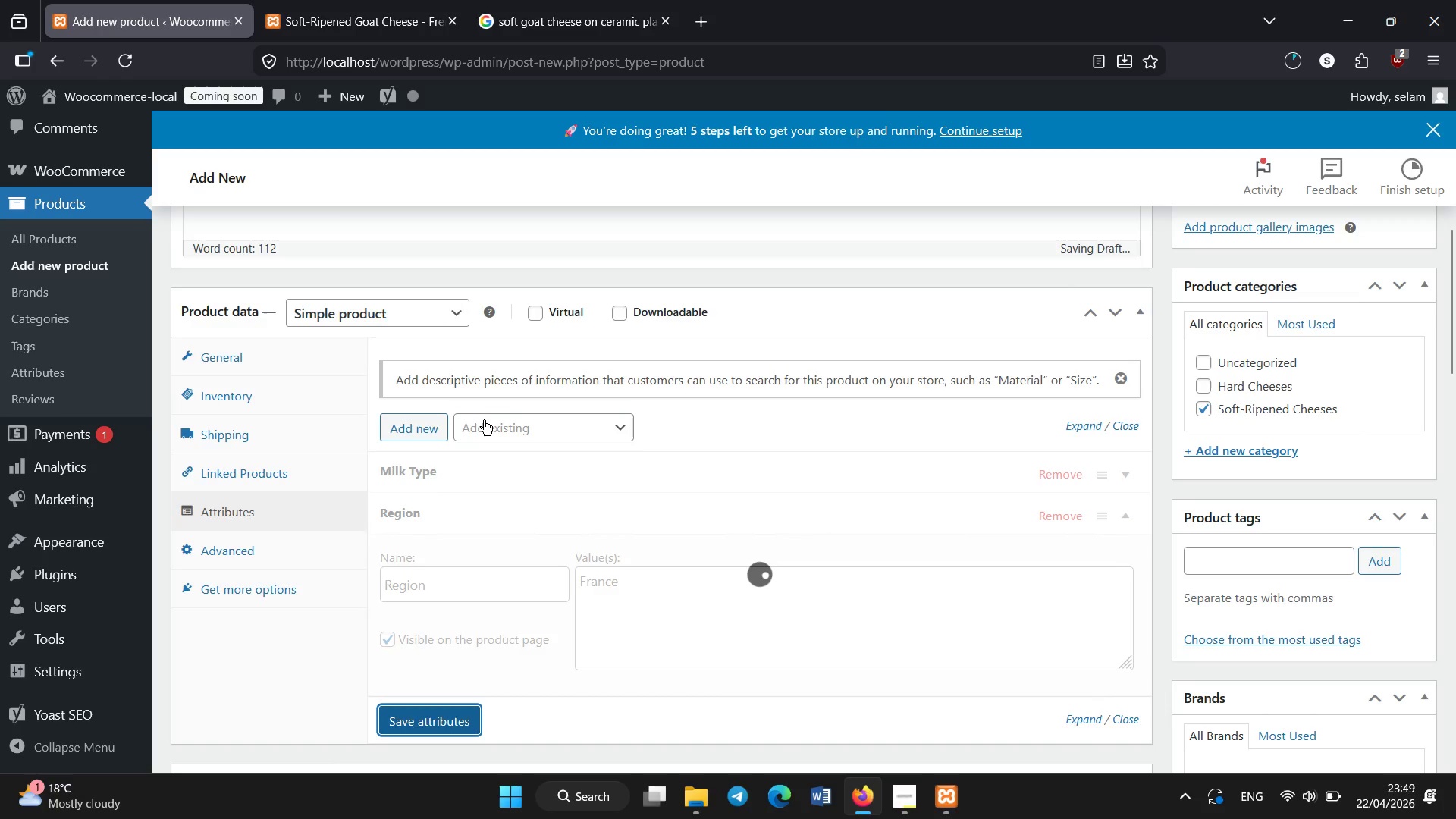 
left_click([444, 434])
 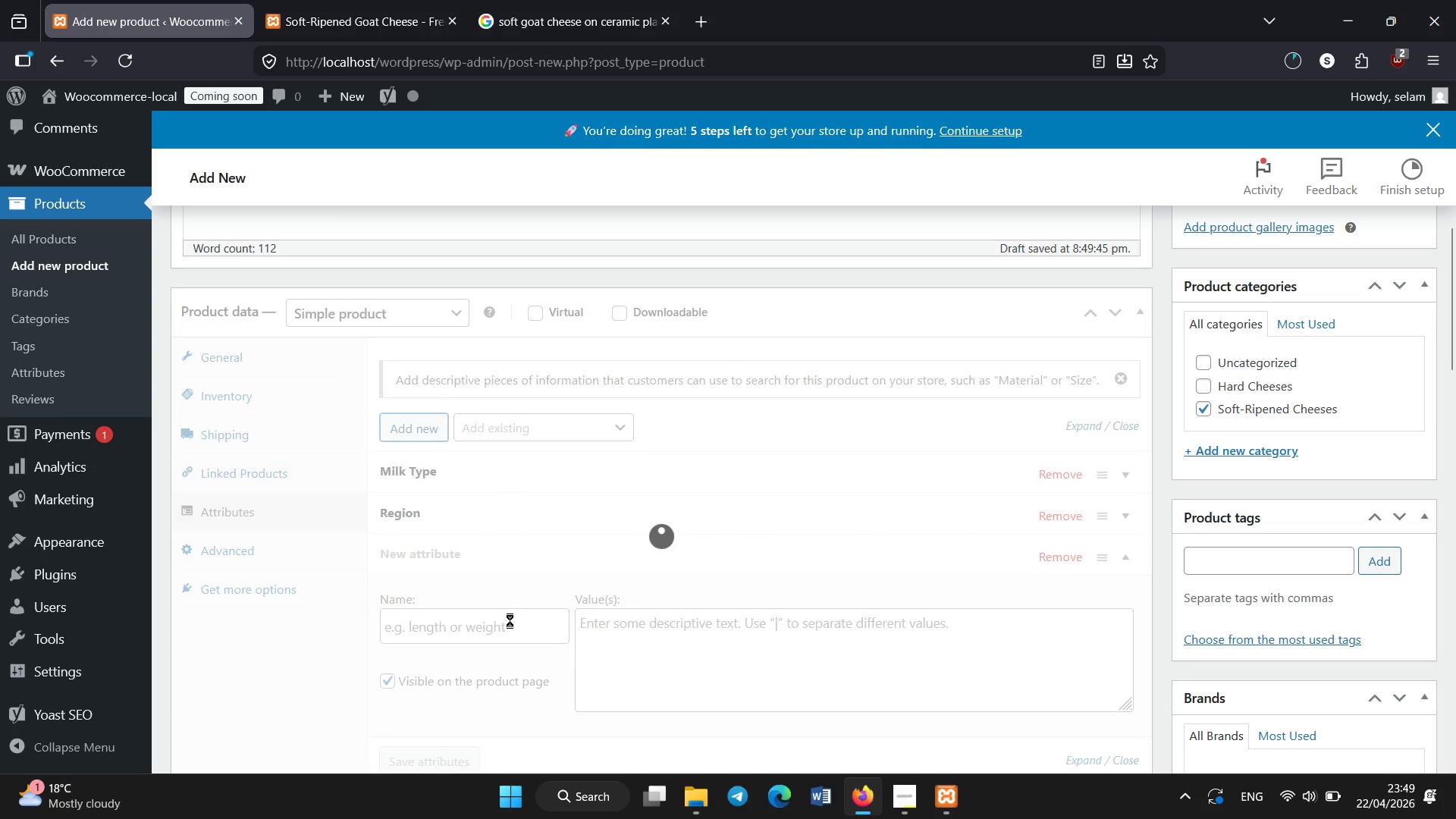 
left_click([507, 623])
 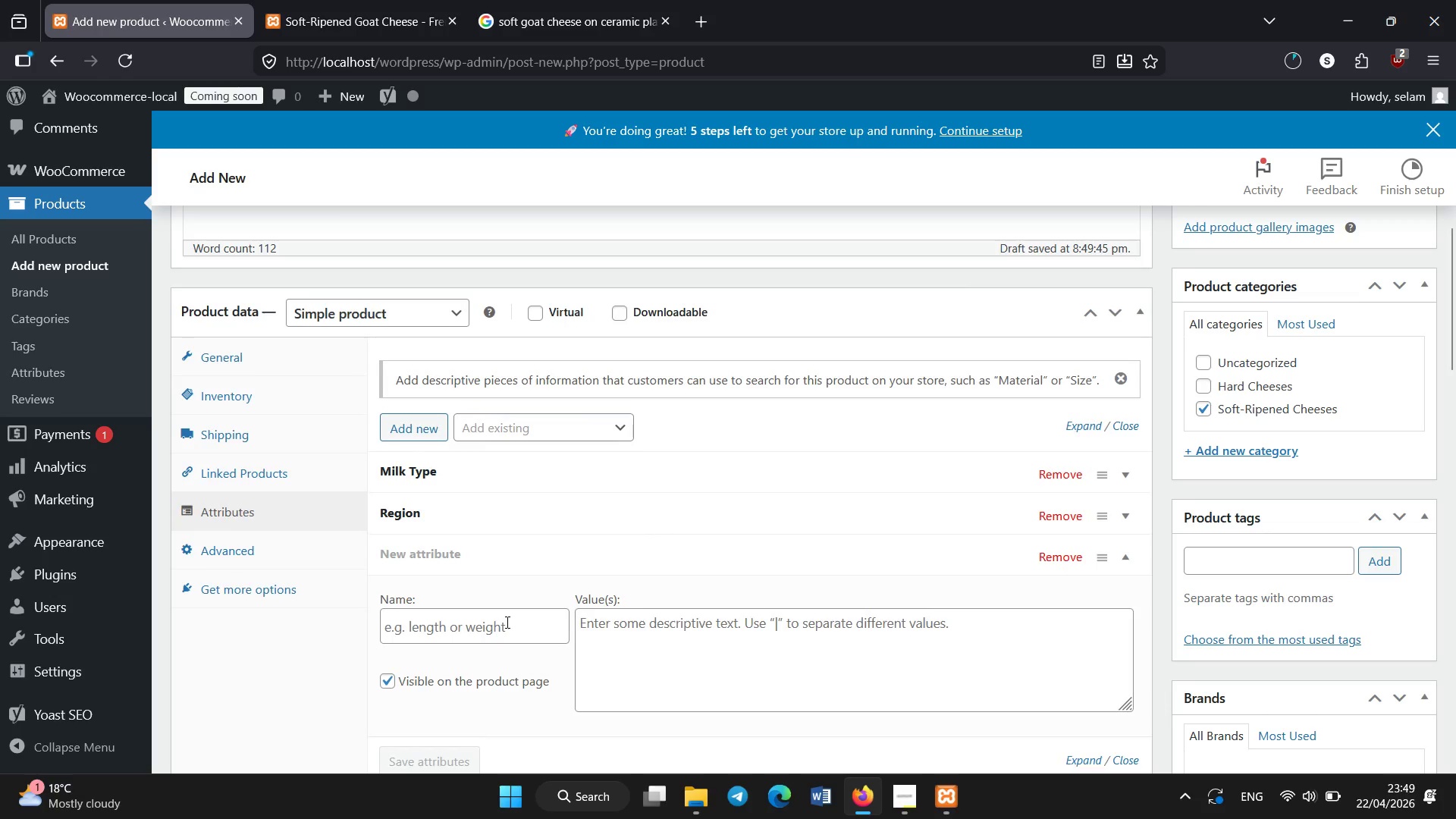 
left_click([507, 623])
 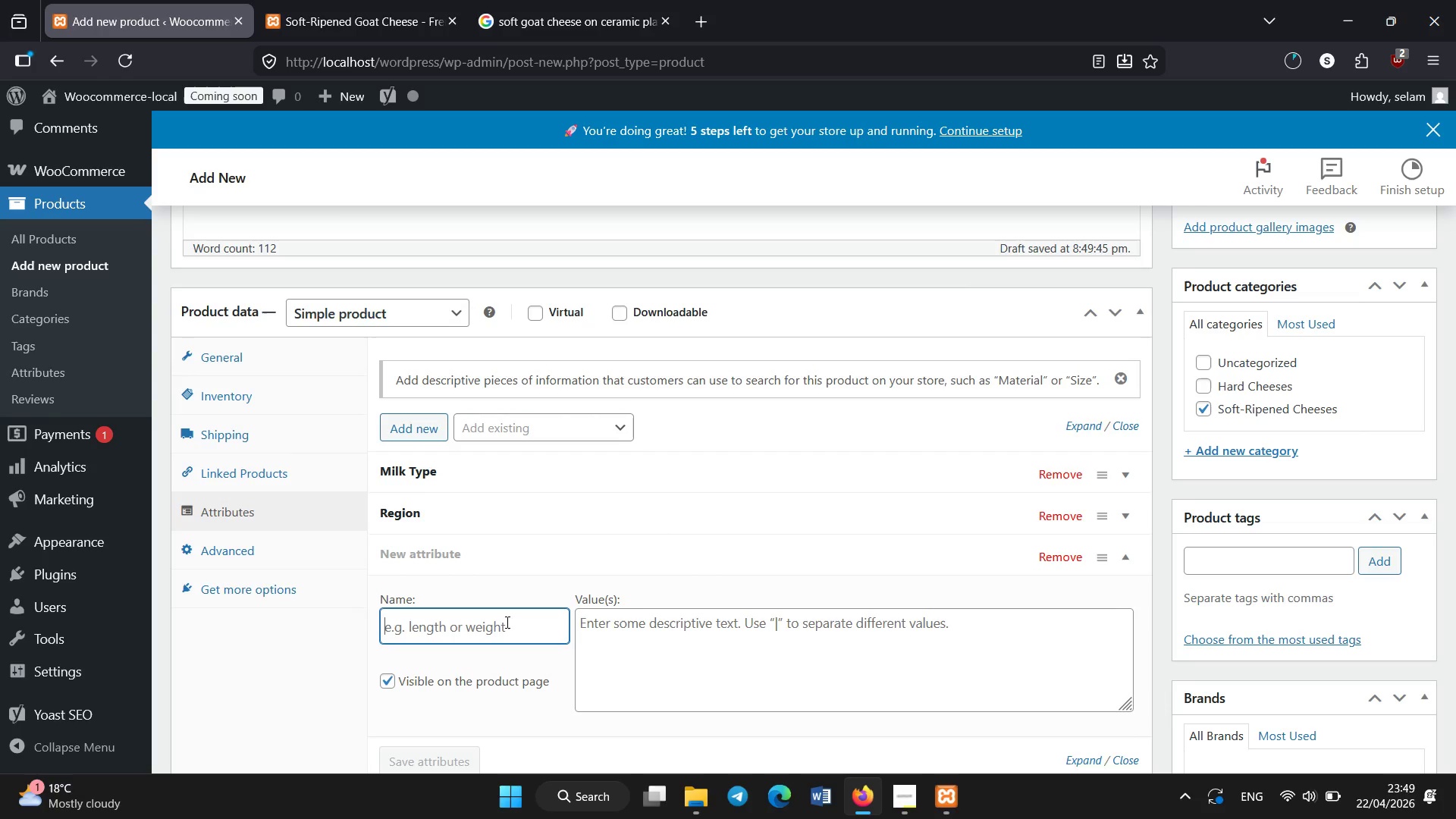 
type(Age)
 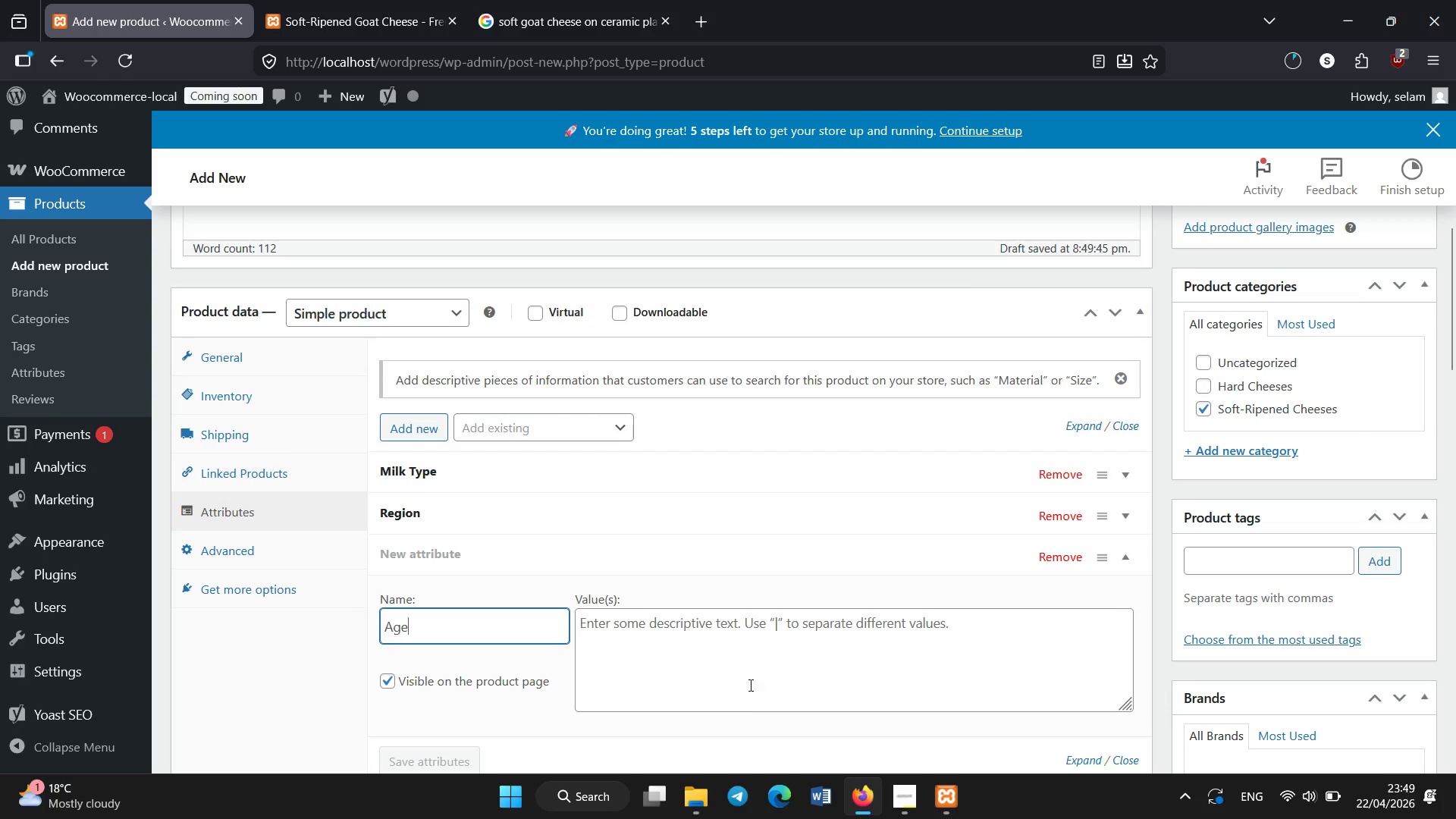 
left_click([745, 679])
 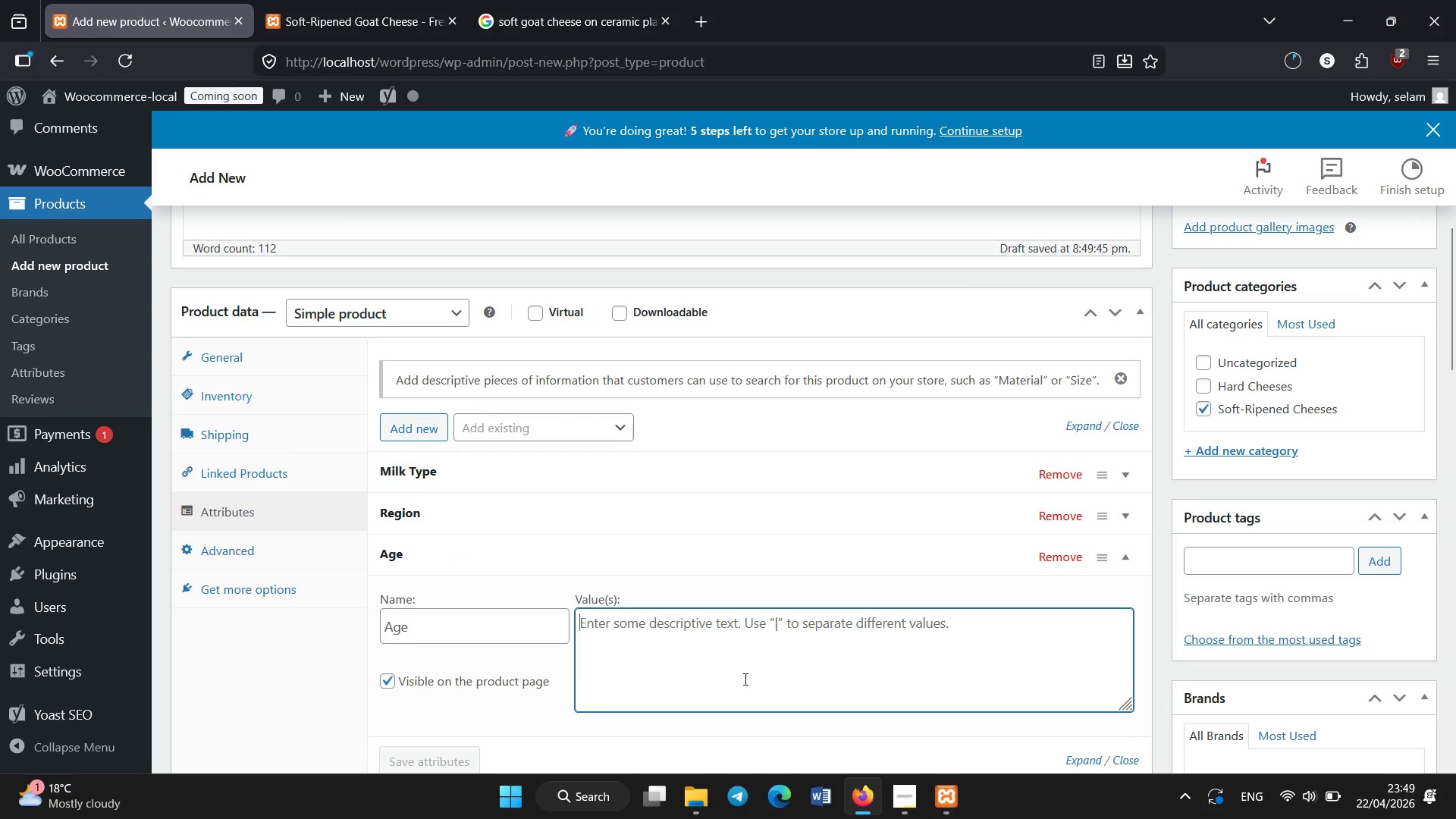 
type(%)
key(Backspace)
type(5 weeks)
 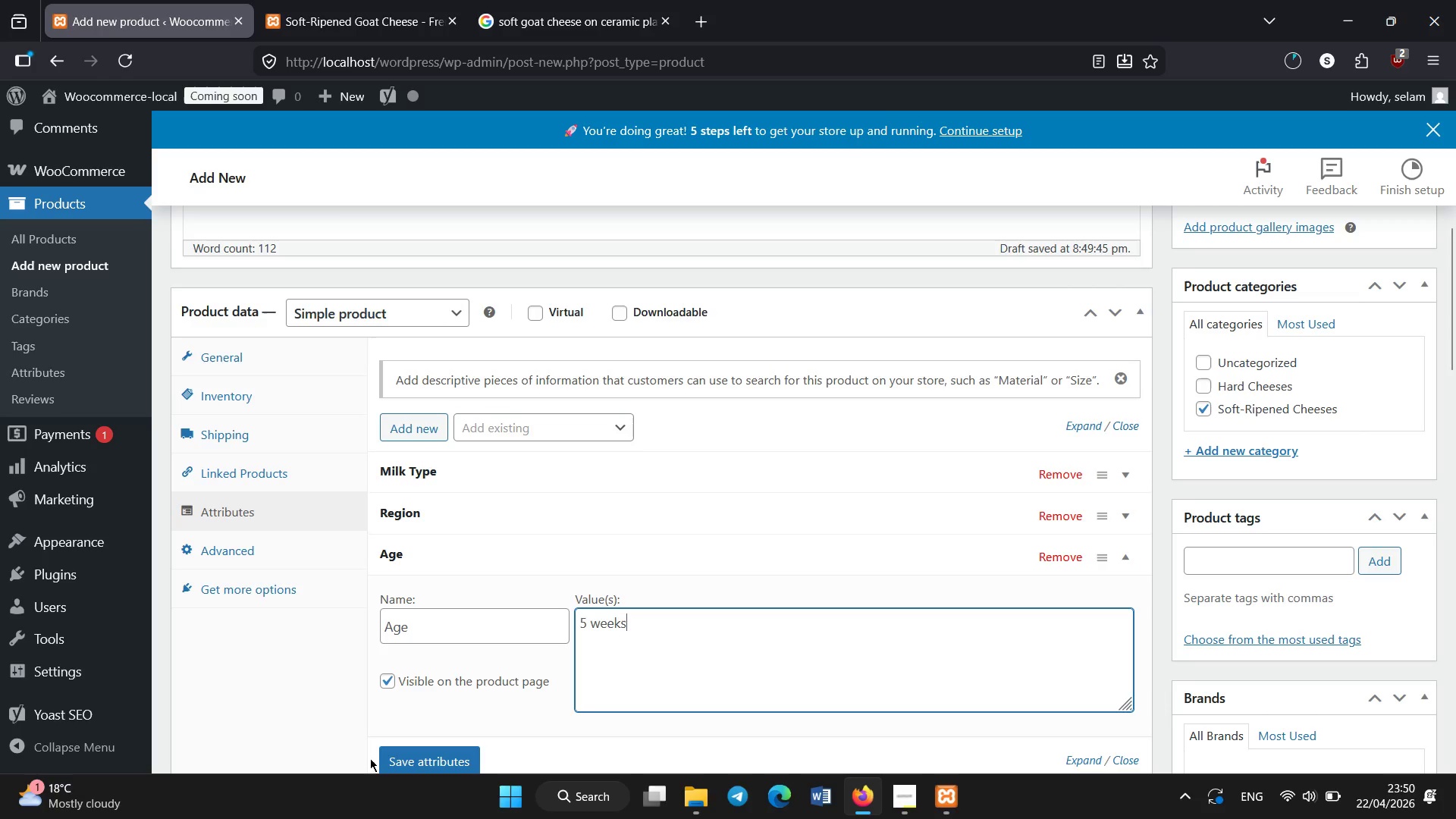 
left_click([394, 756])
 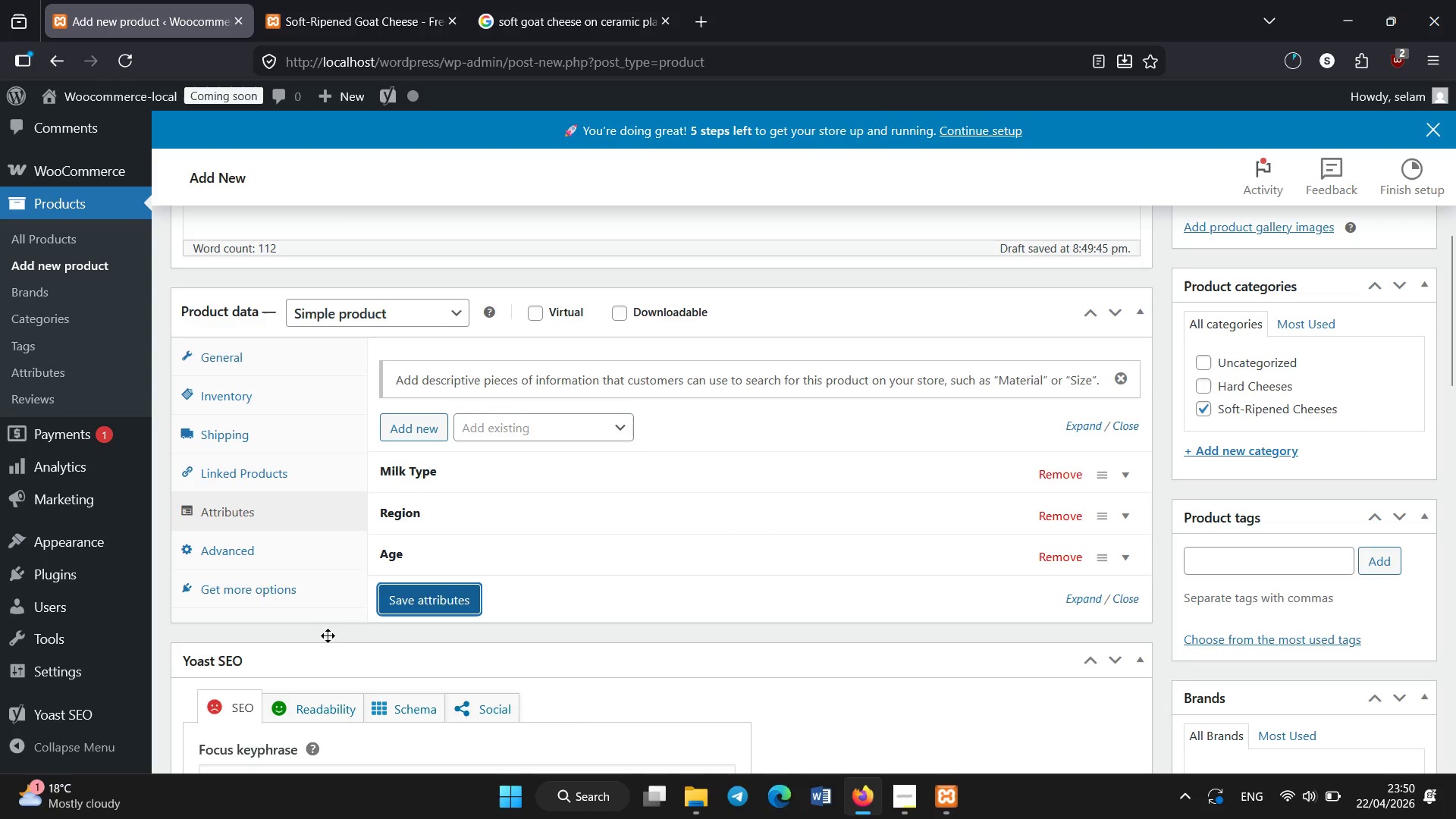 
wait(5.66)
 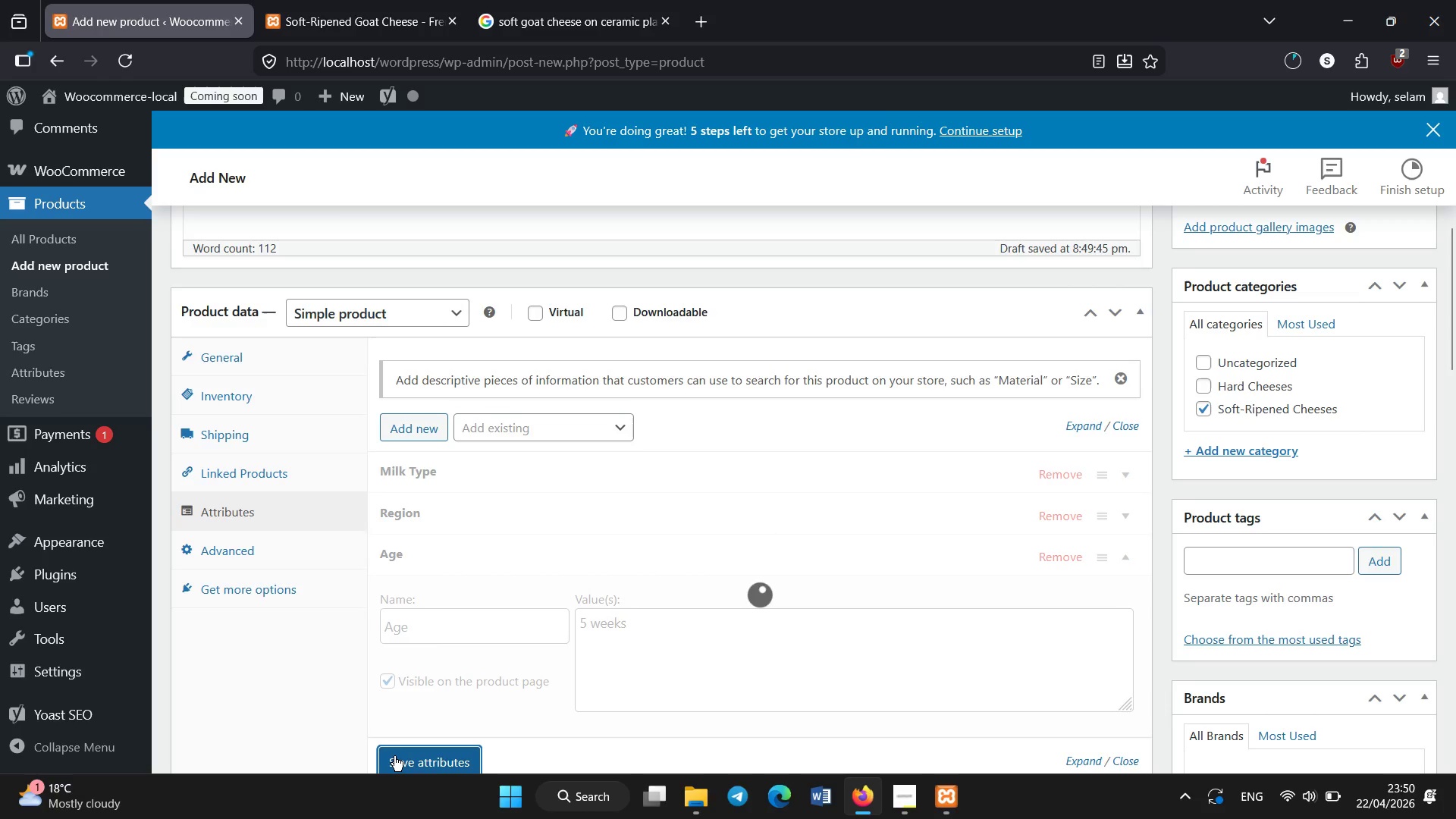 
left_click([390, 606])
 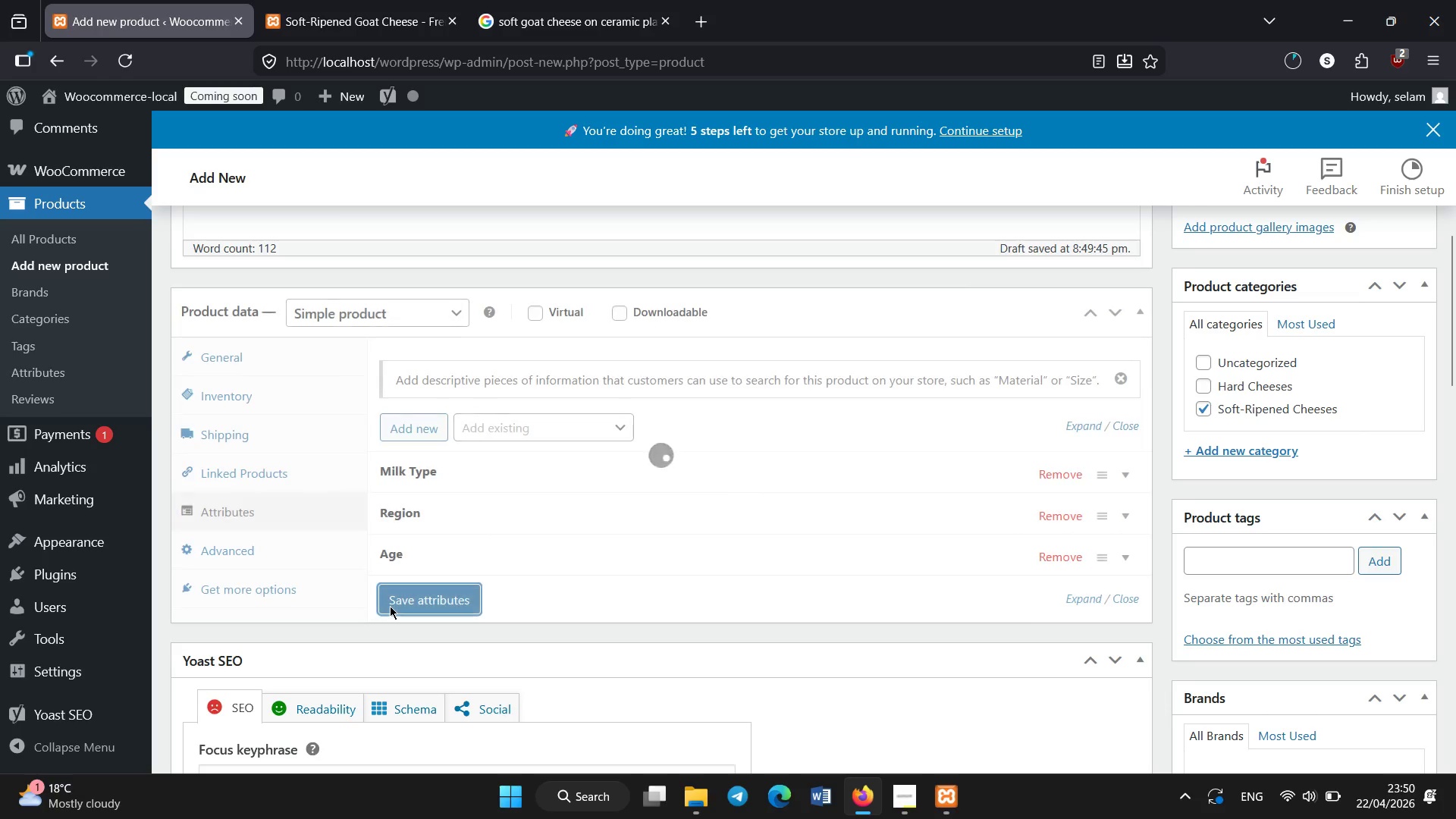 
wait(6.94)
 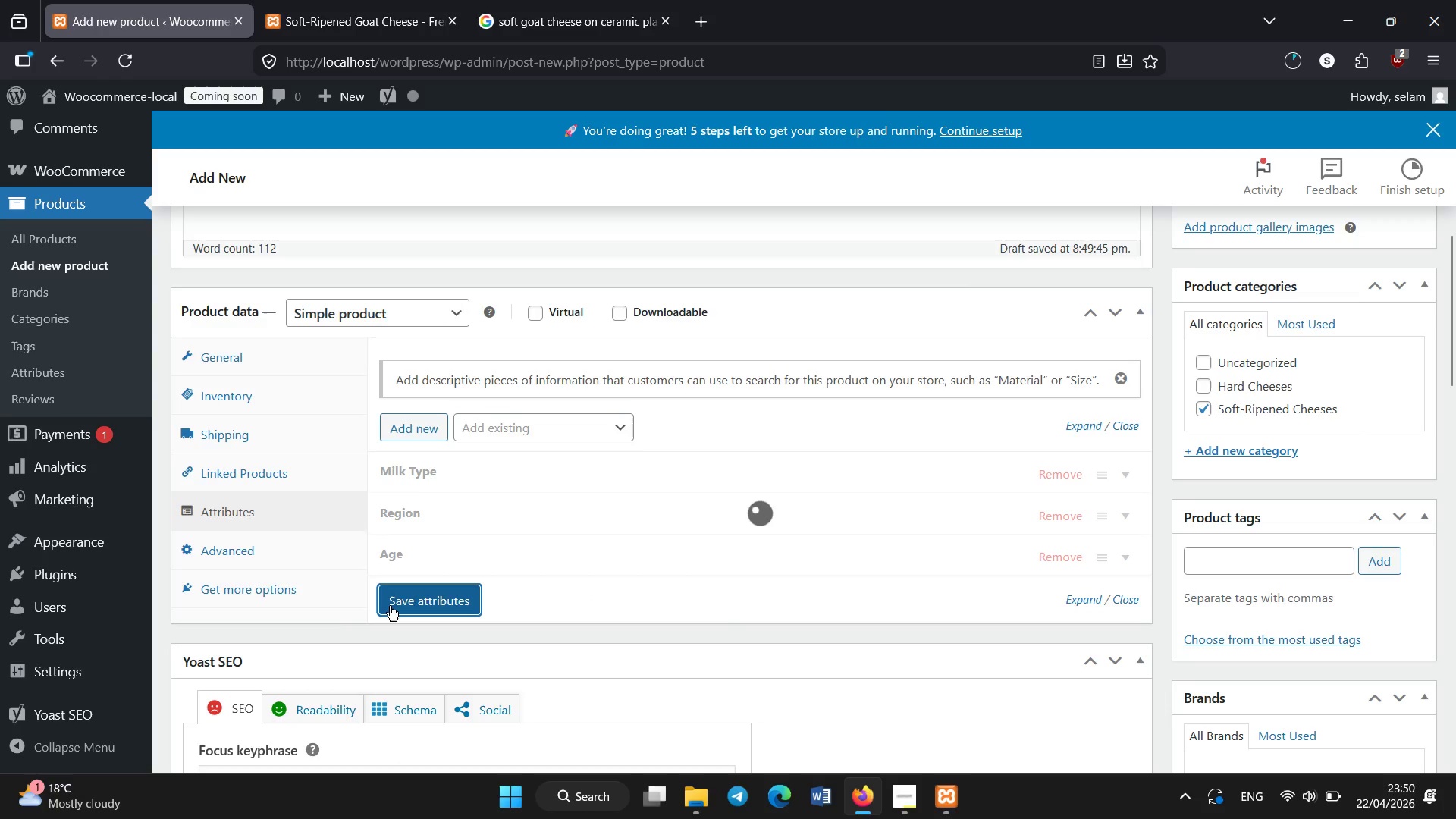 
scroll: coordinate [390, 606], scroll_direction: up, amount: 1.0
 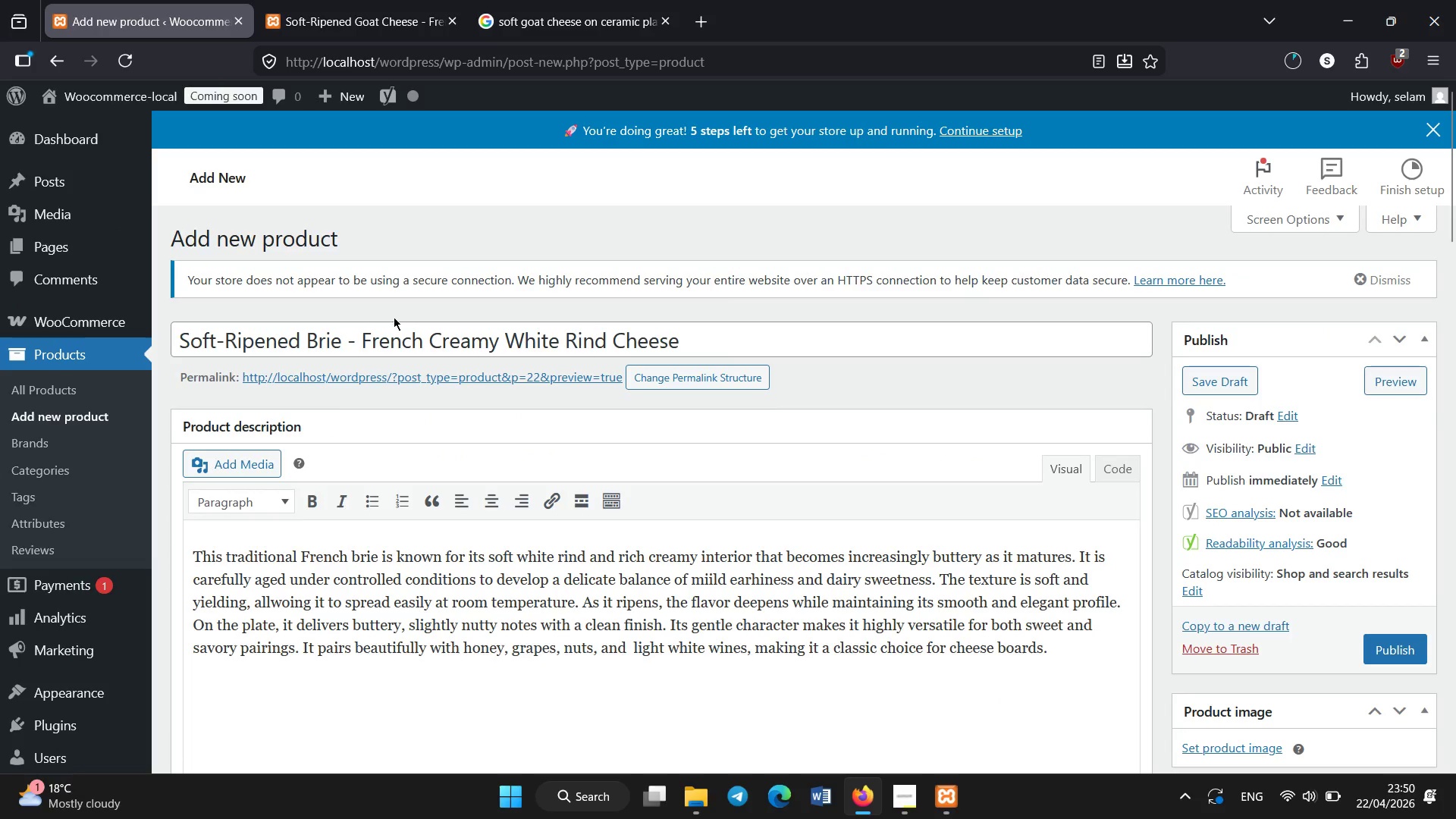 
left_click([342, 342])
 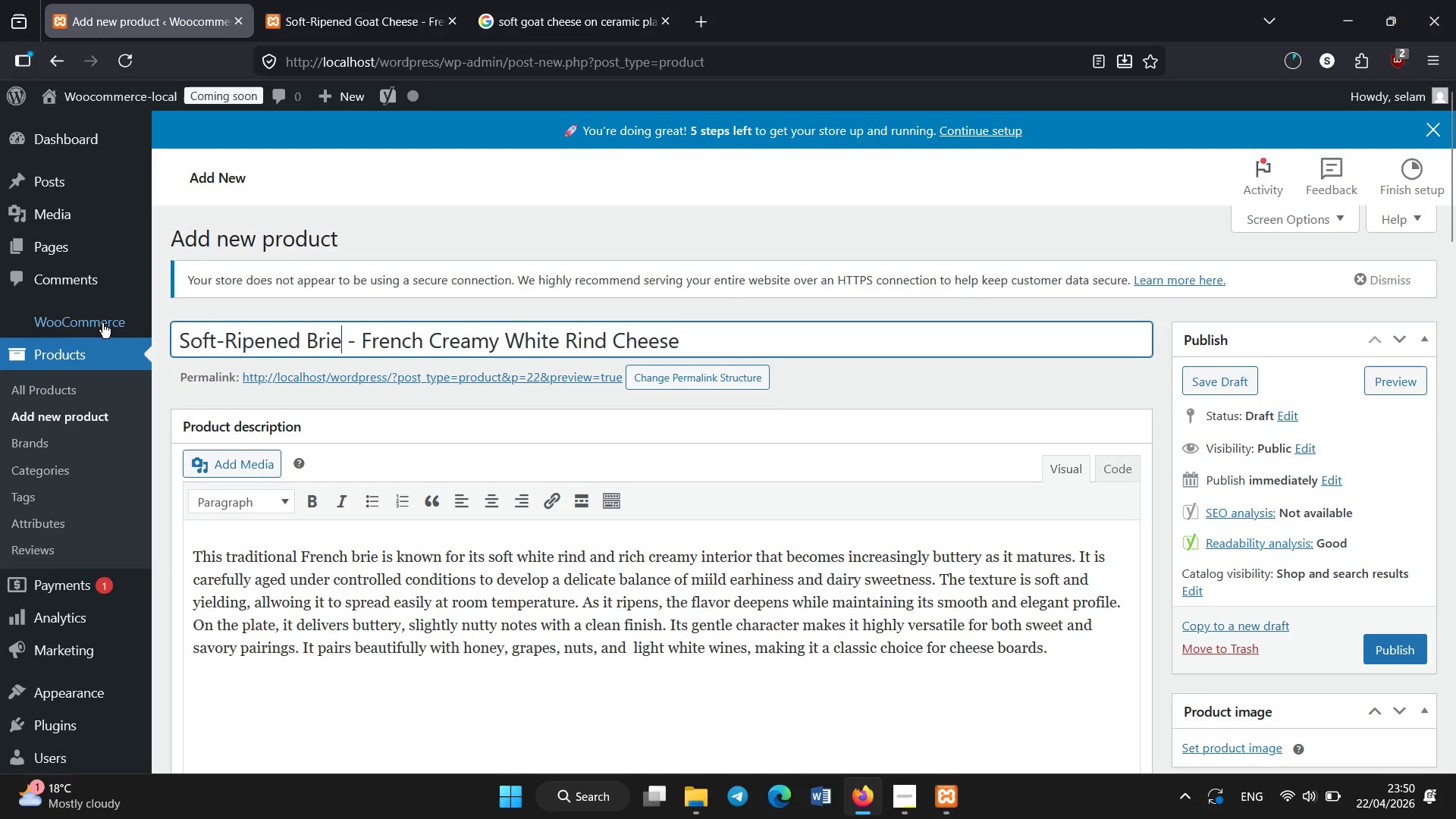 
mouse_move([118, 313])
 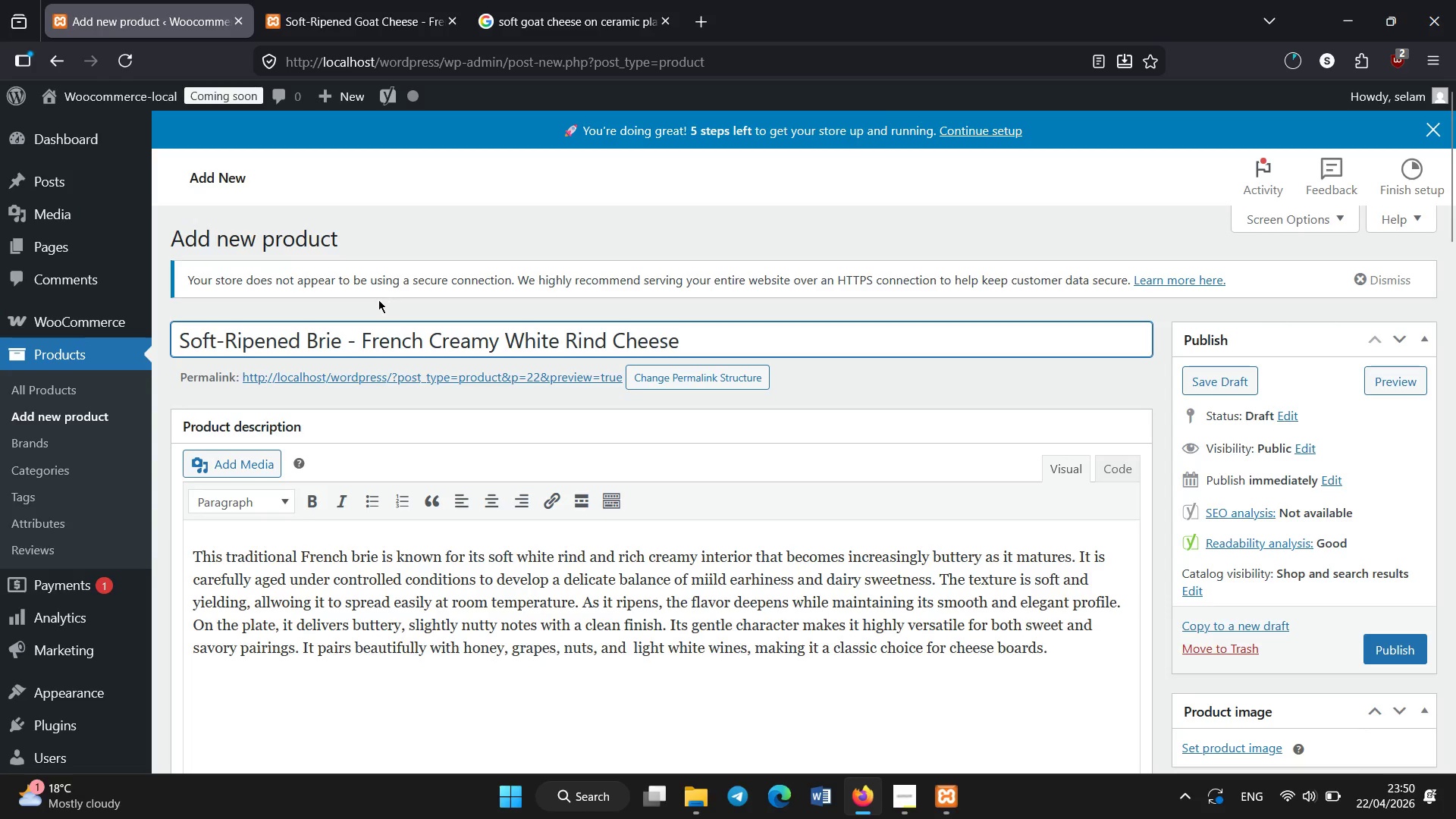 
left_click([377, 300])
 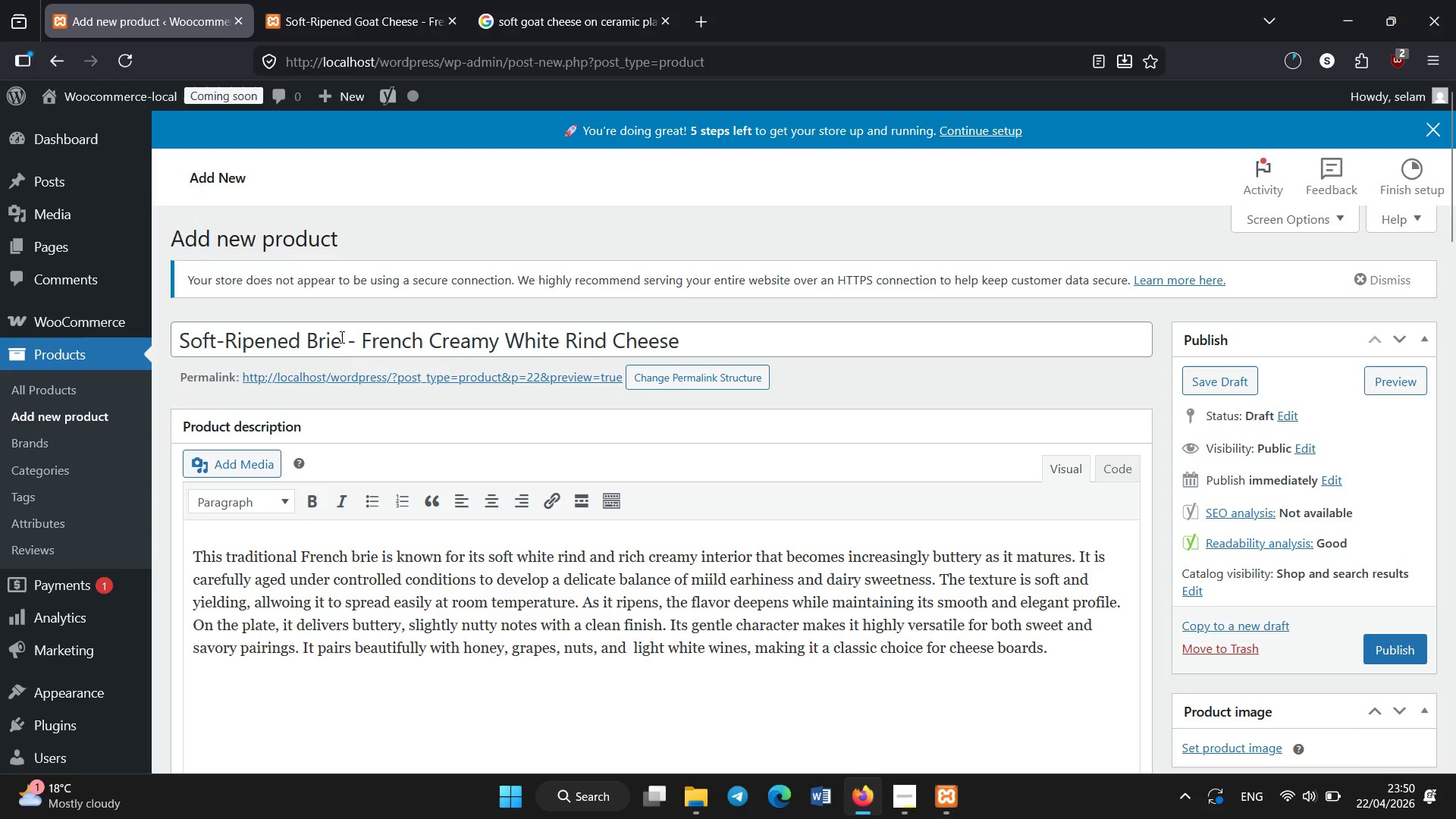 
left_click([342, 338])
 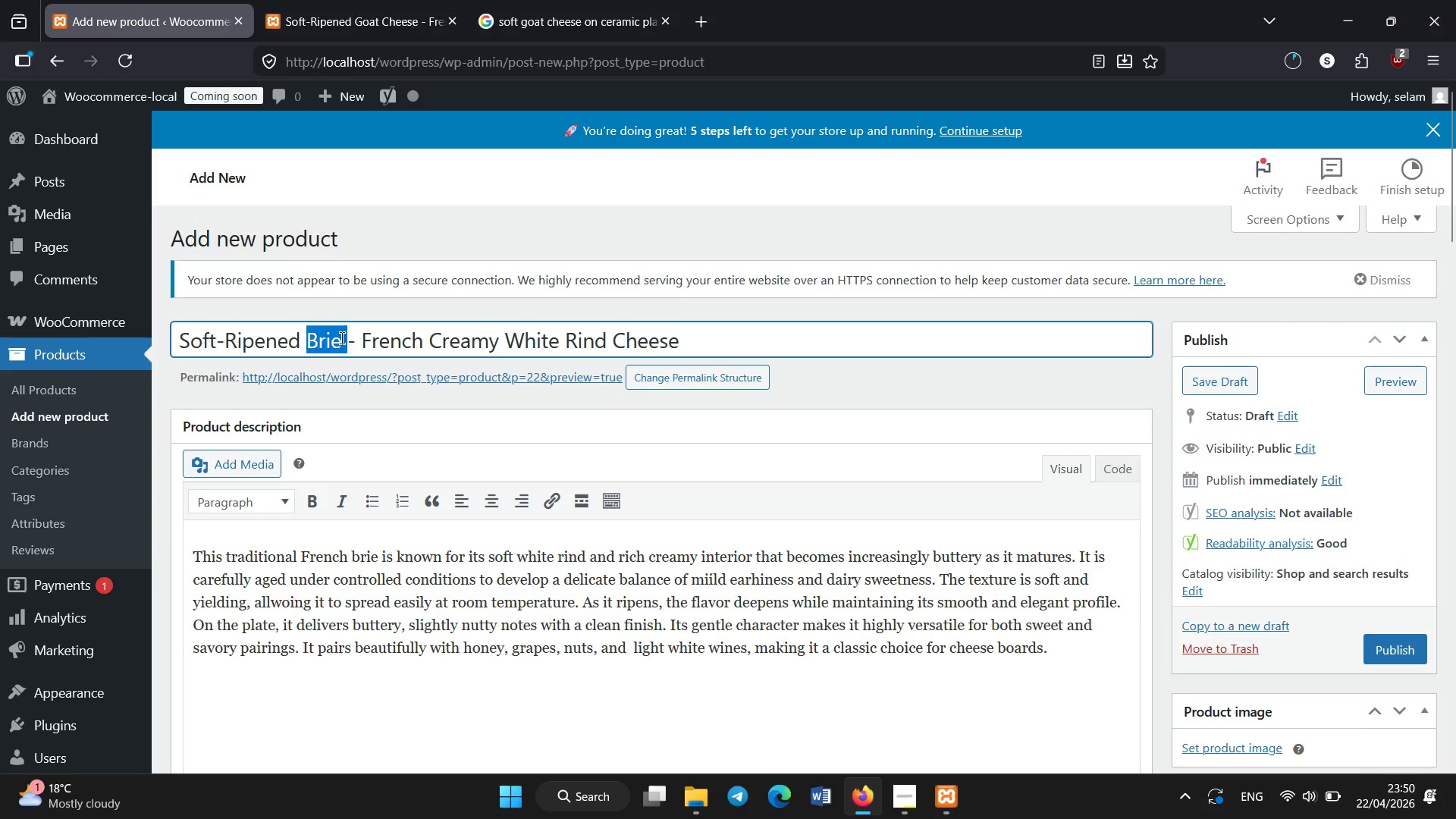 
left_click_drag(start_coordinate=[342, 338], to_coordinate=[146, 329])
 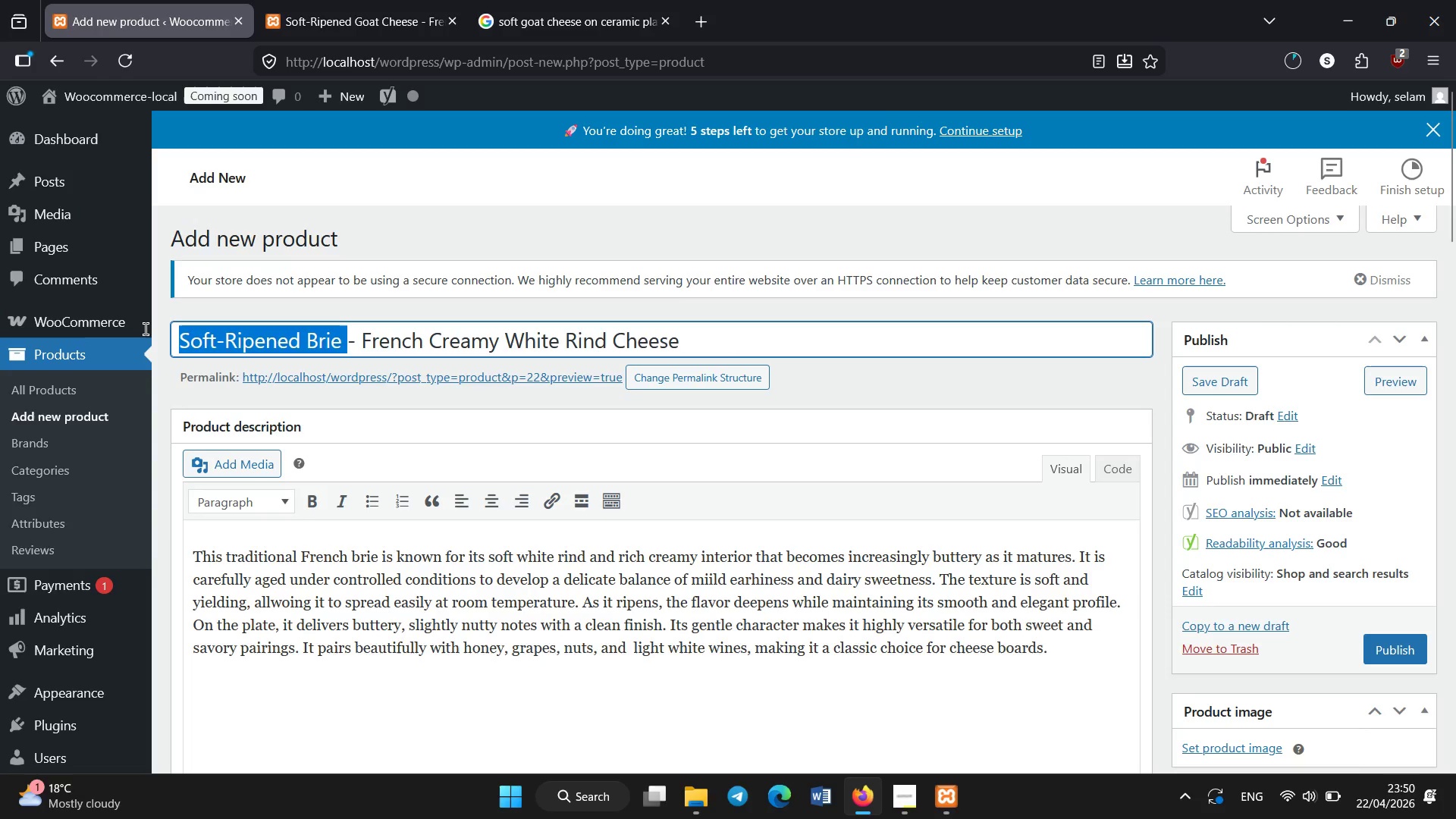 
key(Control+C)
 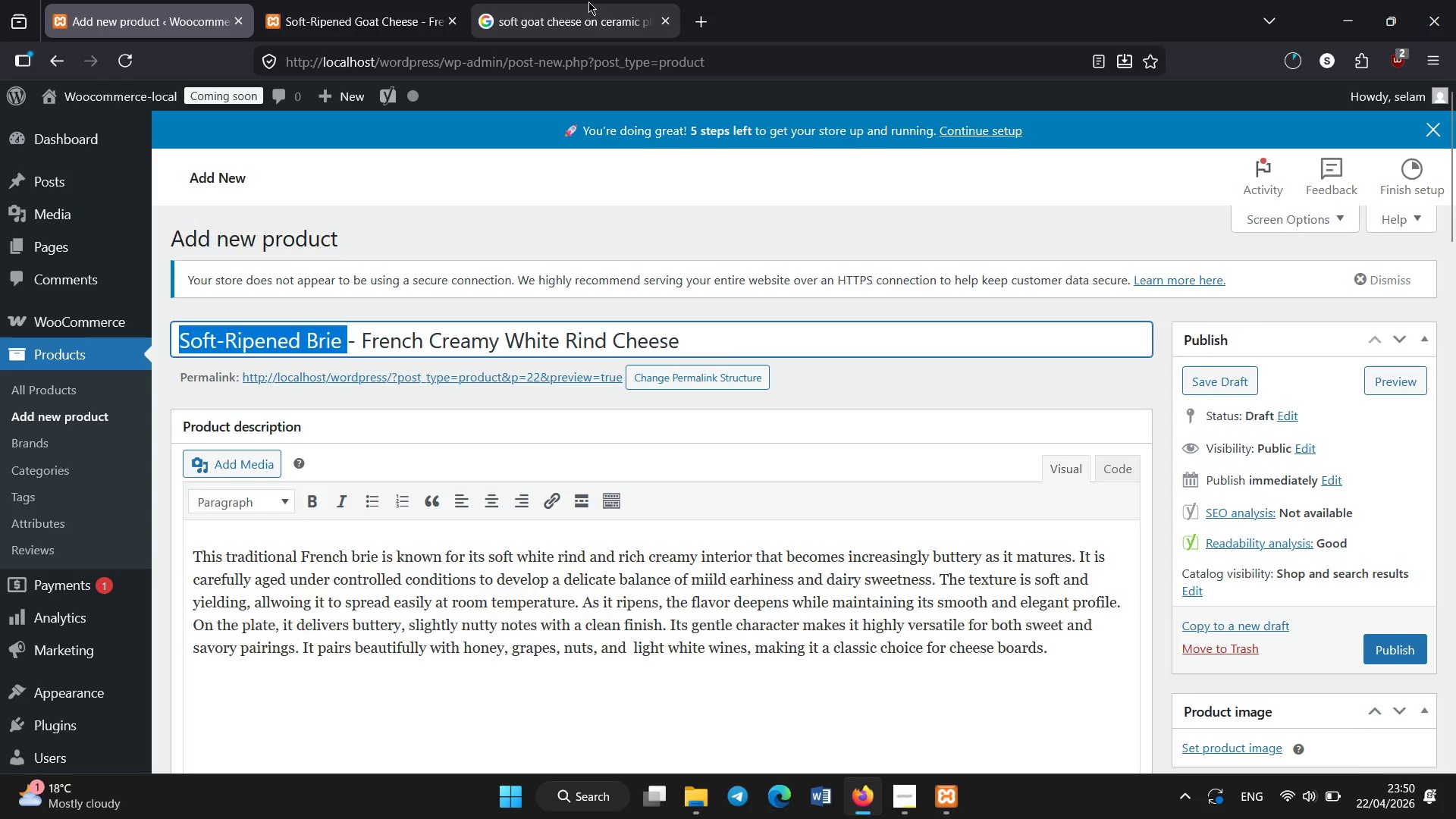 
left_click([588, 2])
 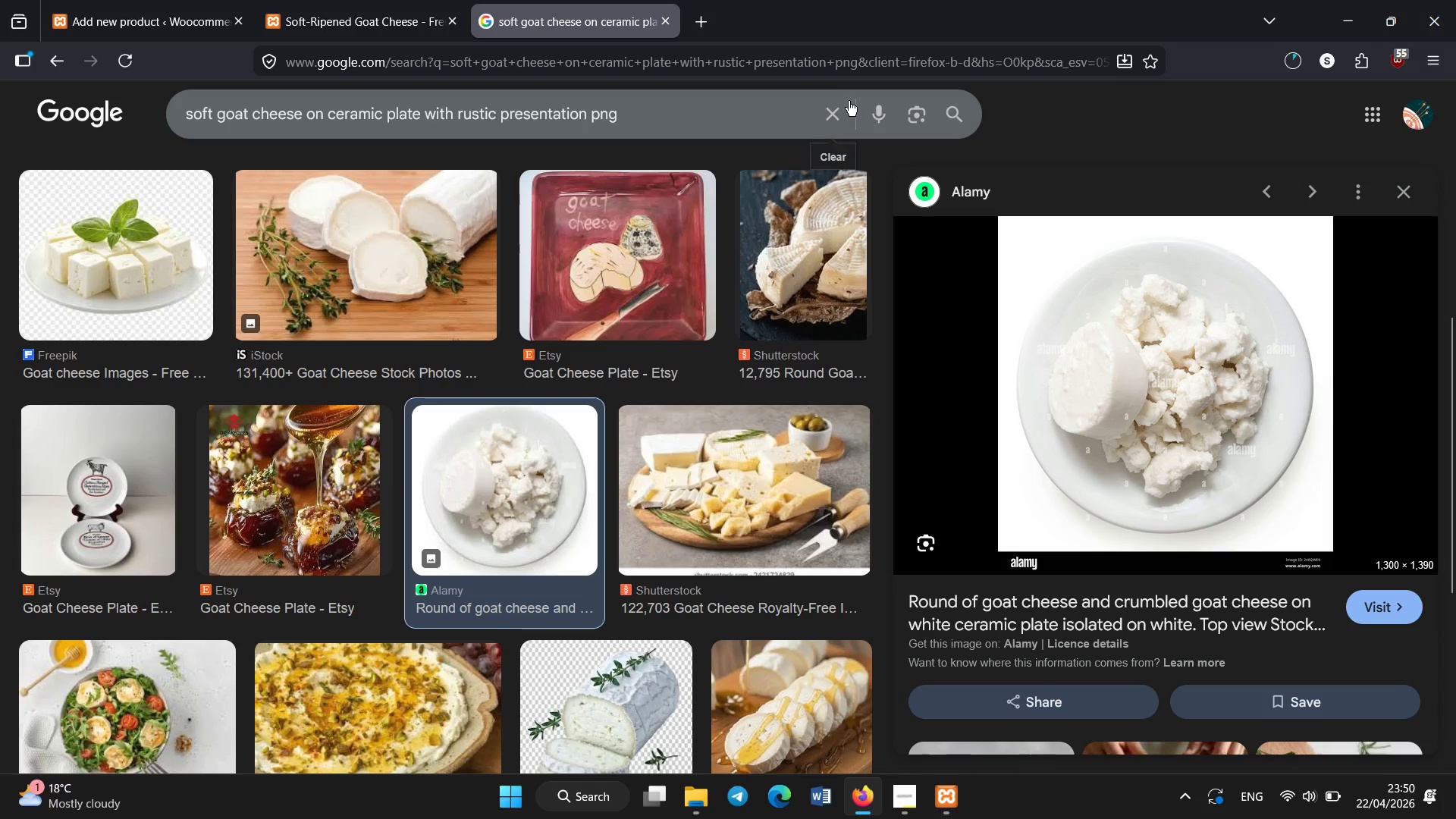 
left_click([839, 108])
 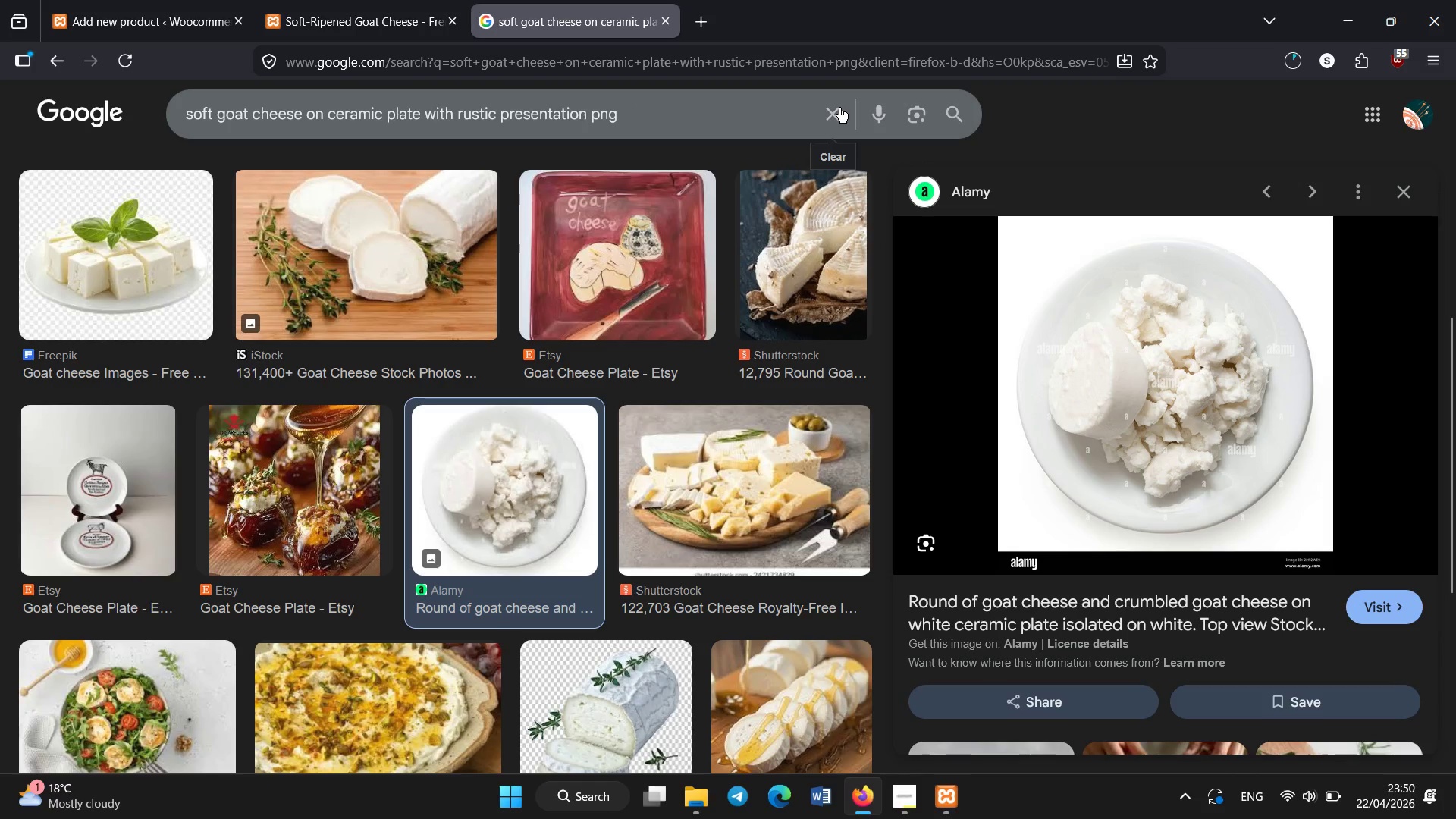 
key(Control+V)
 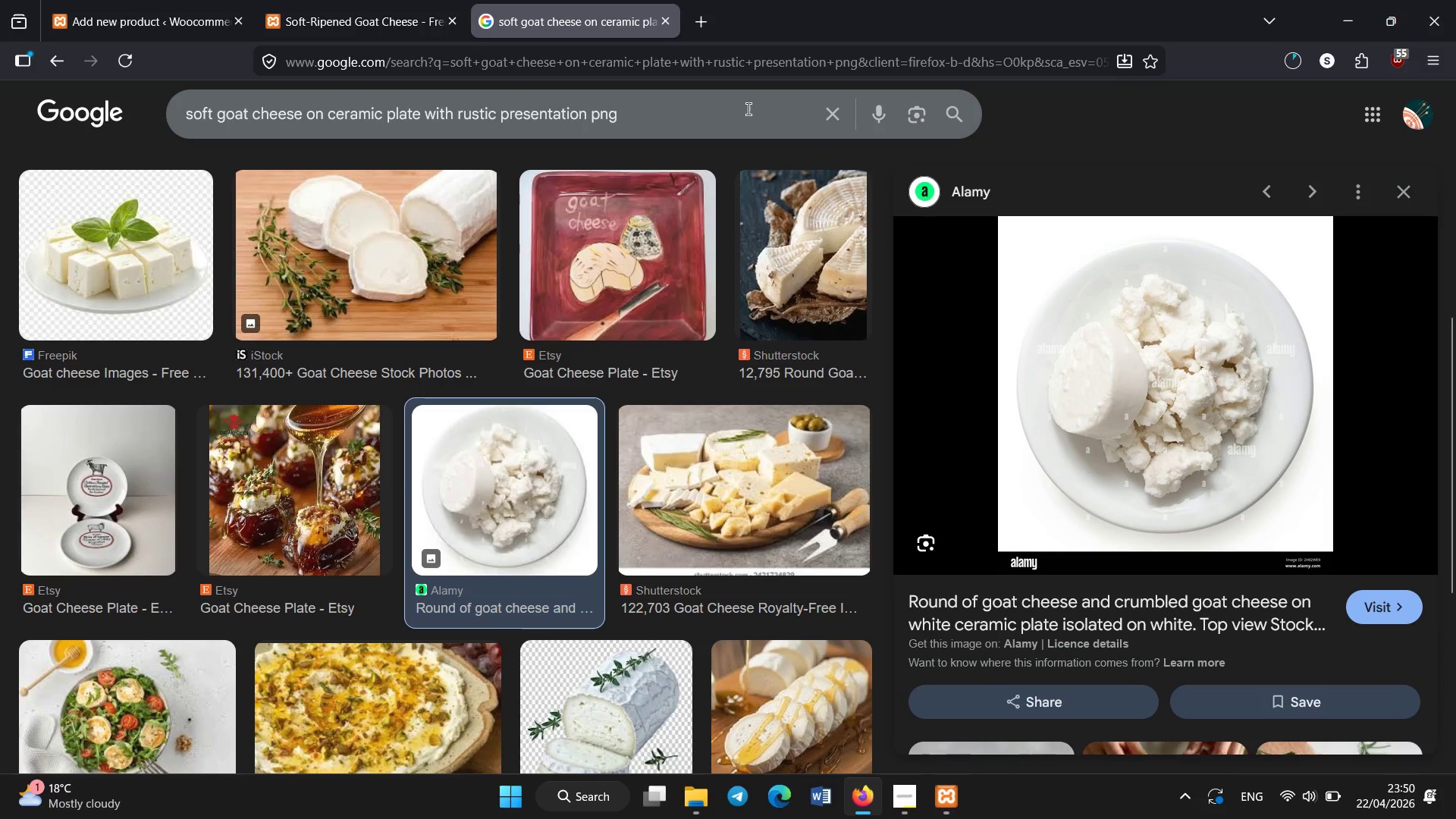 
left_click([748, 110])
 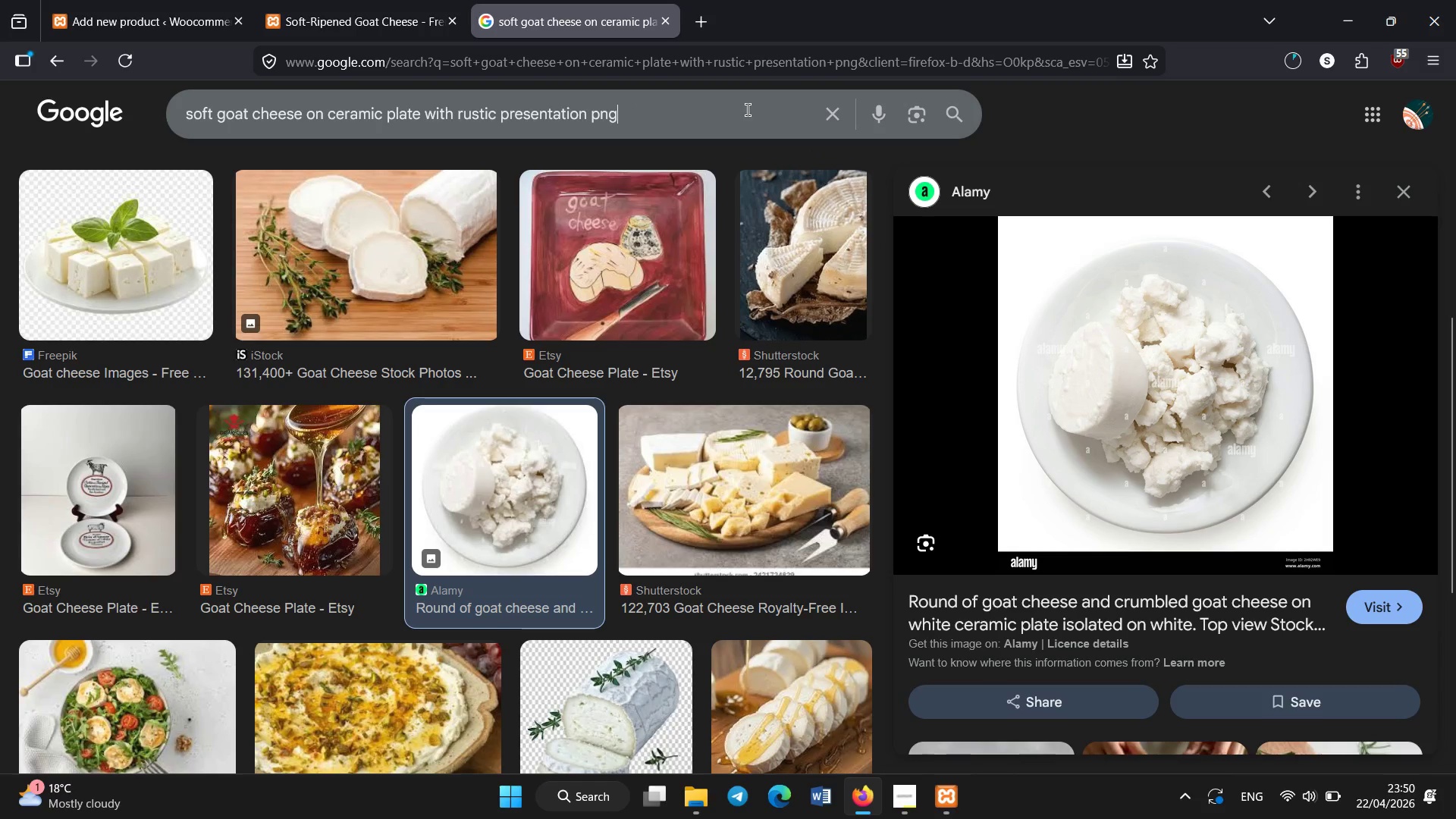 
key(Control+A)
 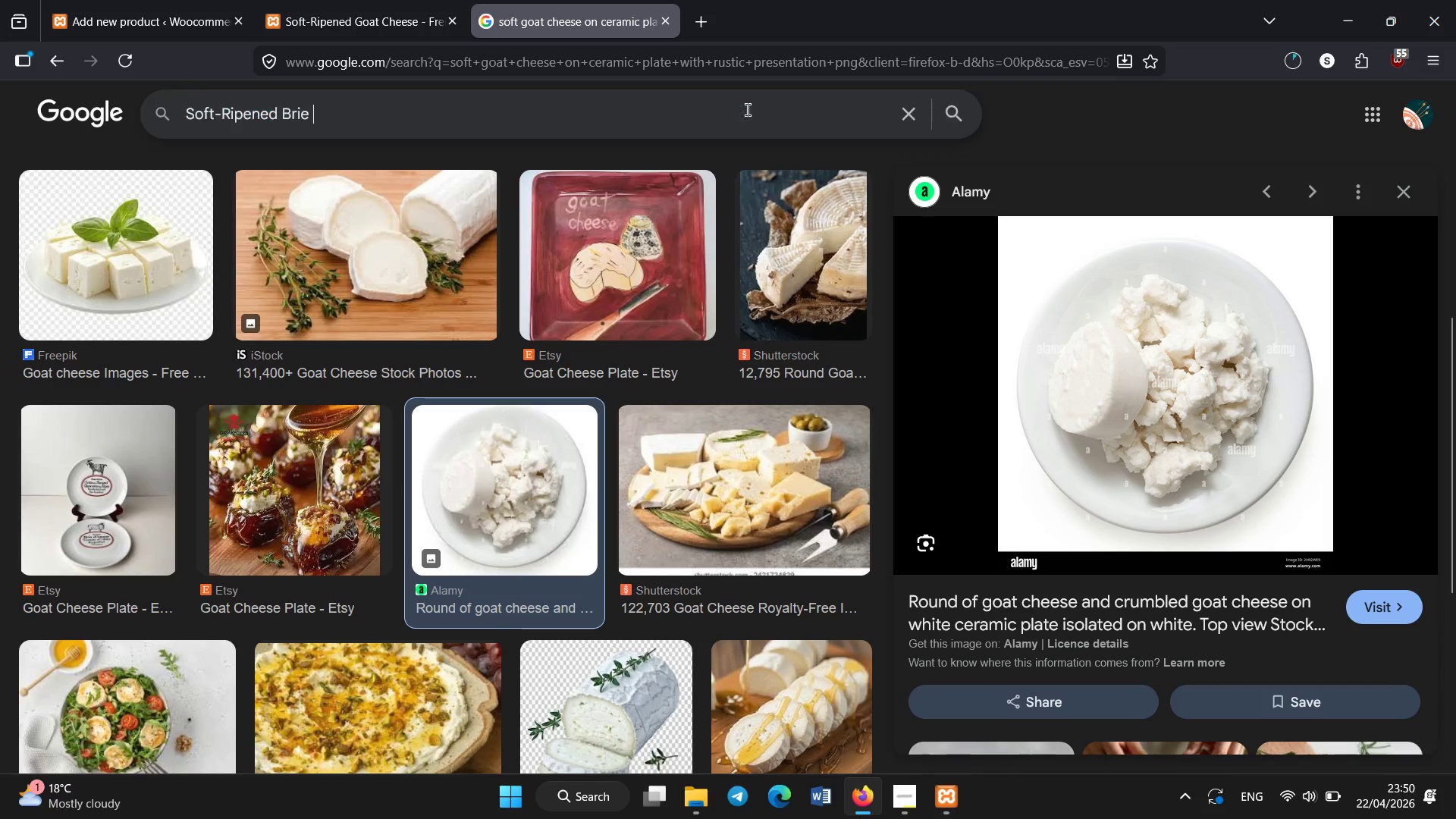 
key(Control+V)
 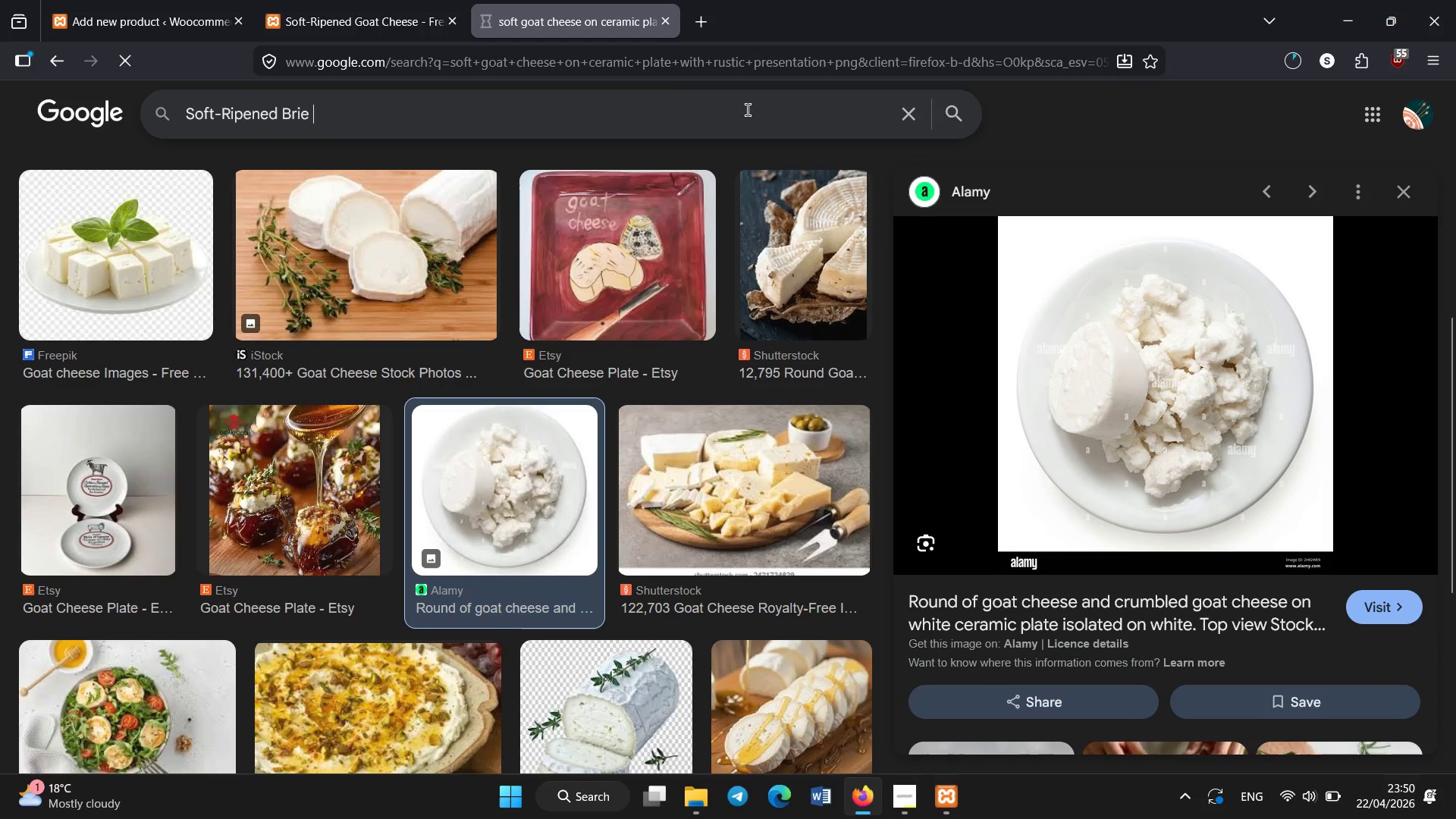 
key(Enter)
 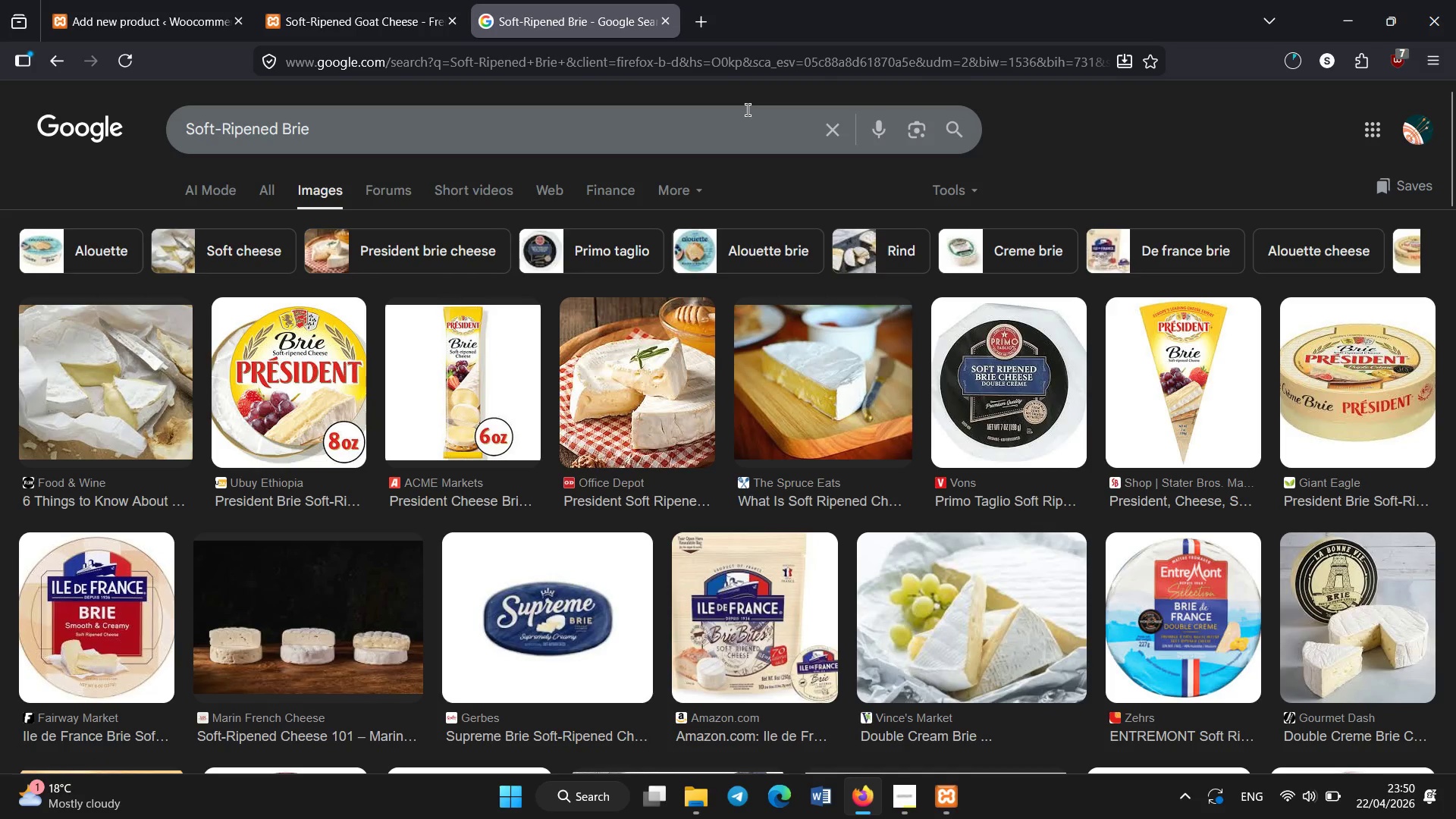 
left_click([654, 116])
 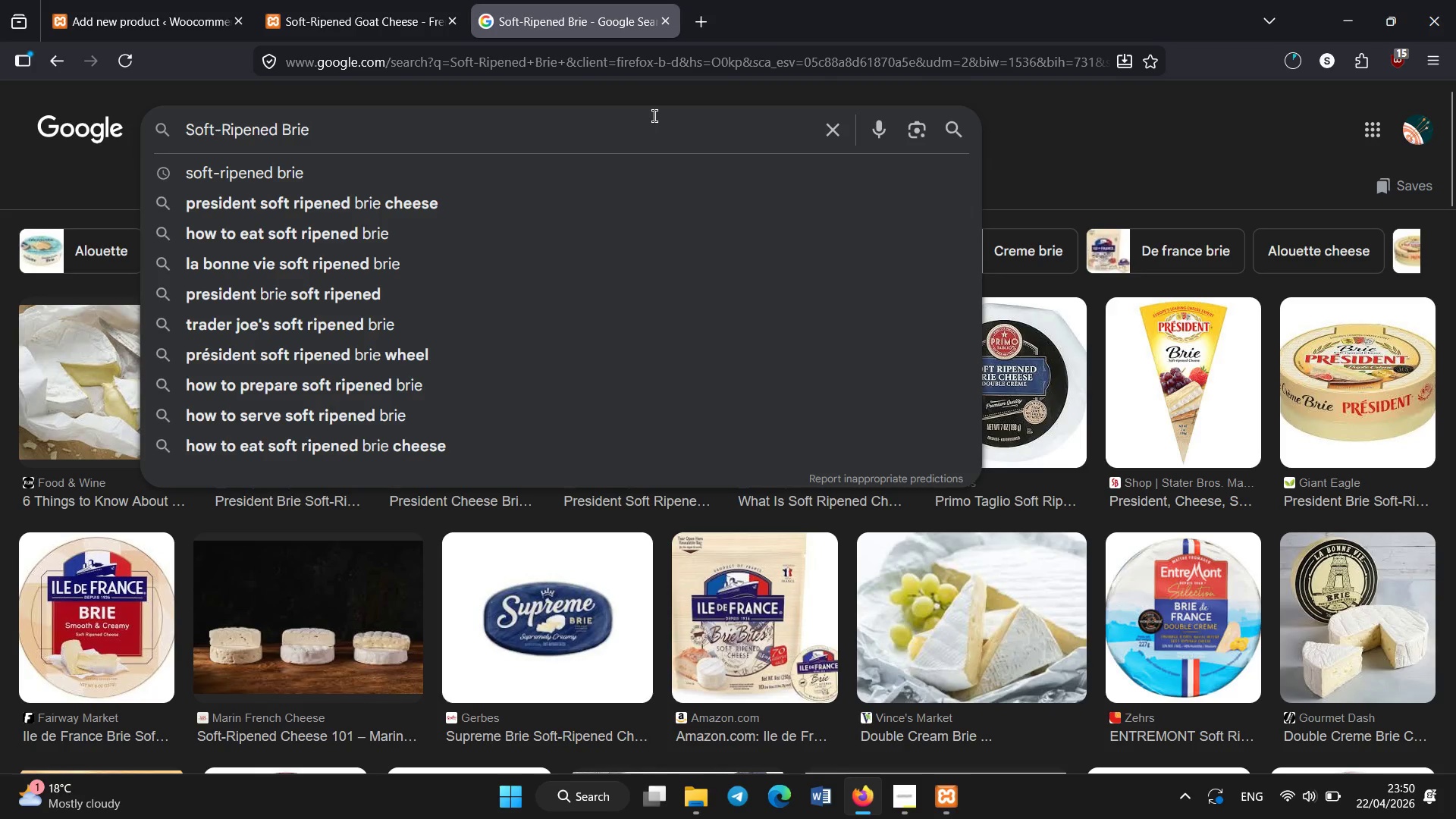 
type( cheese wheel with white rind)
 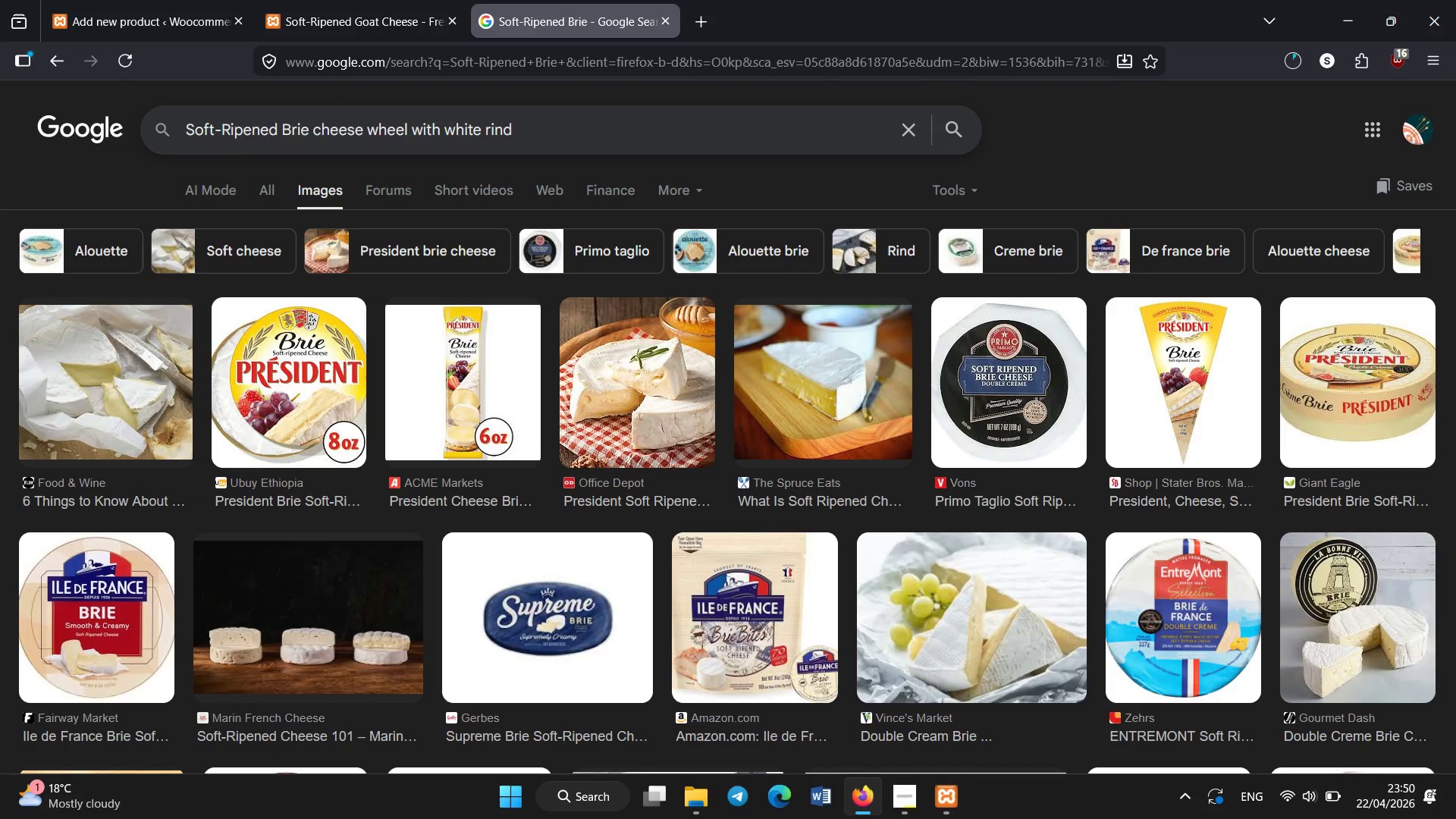 
key(Enter)
 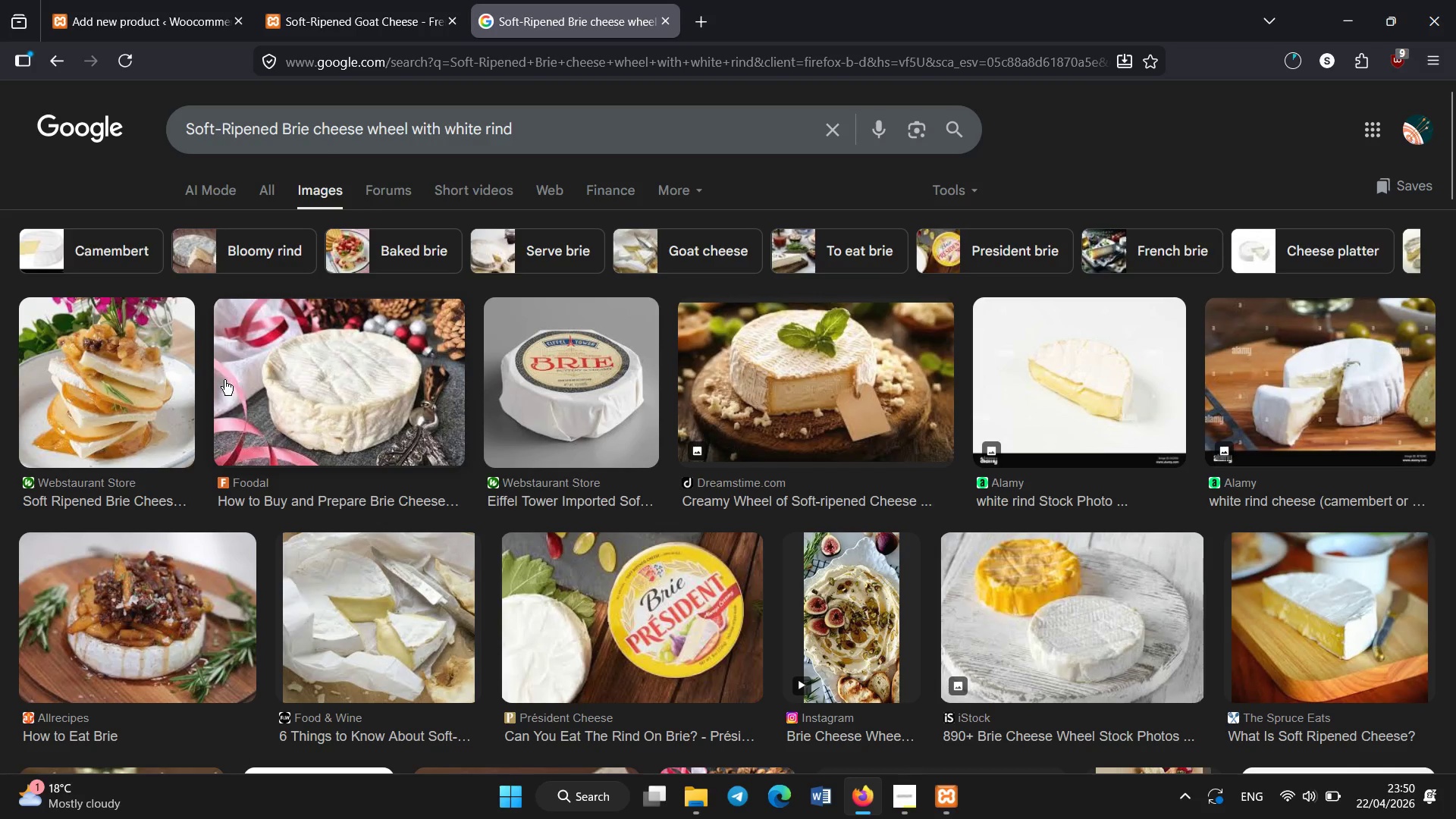 
wait(6.45)
 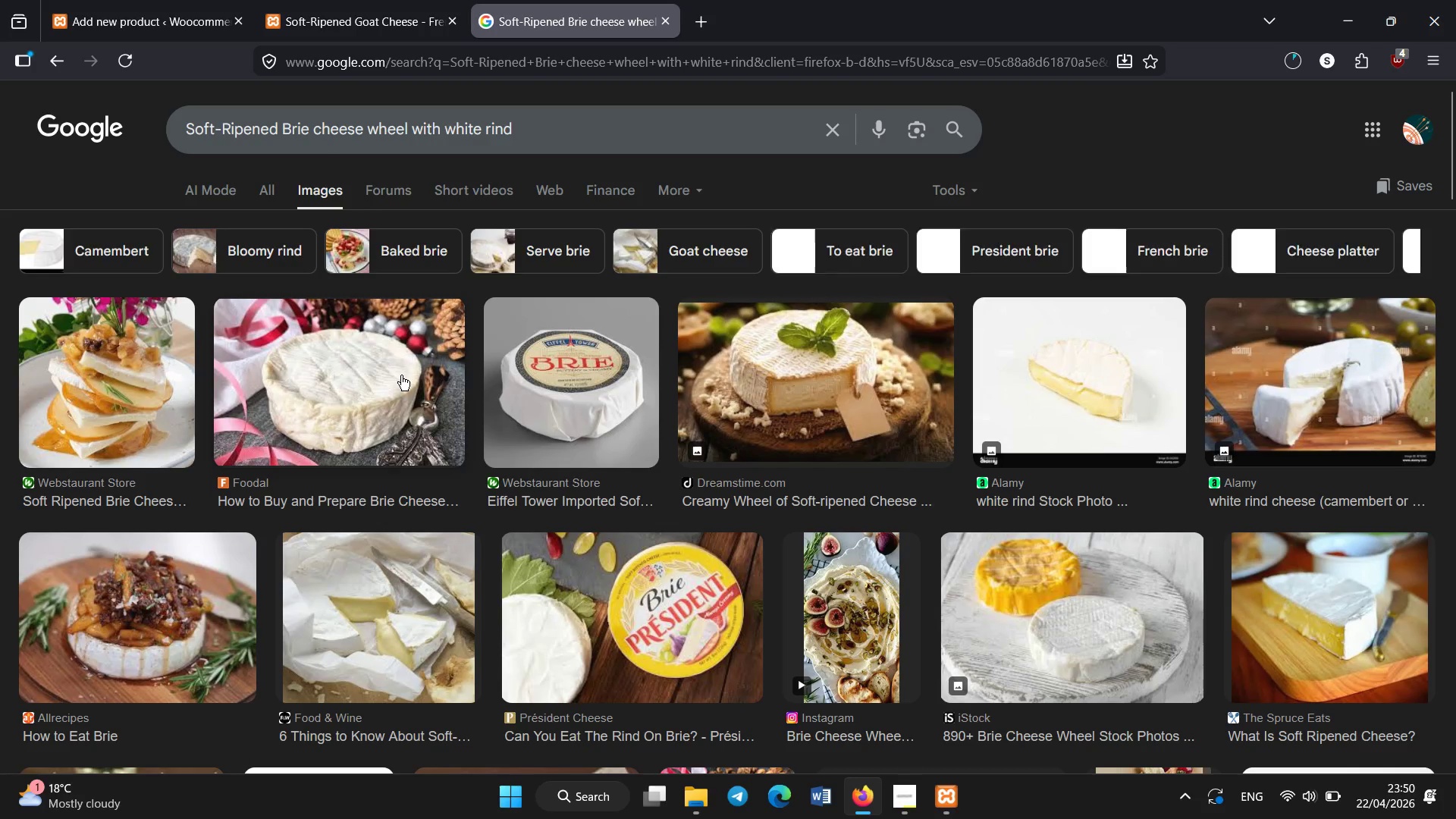 
left_click([836, 385])
 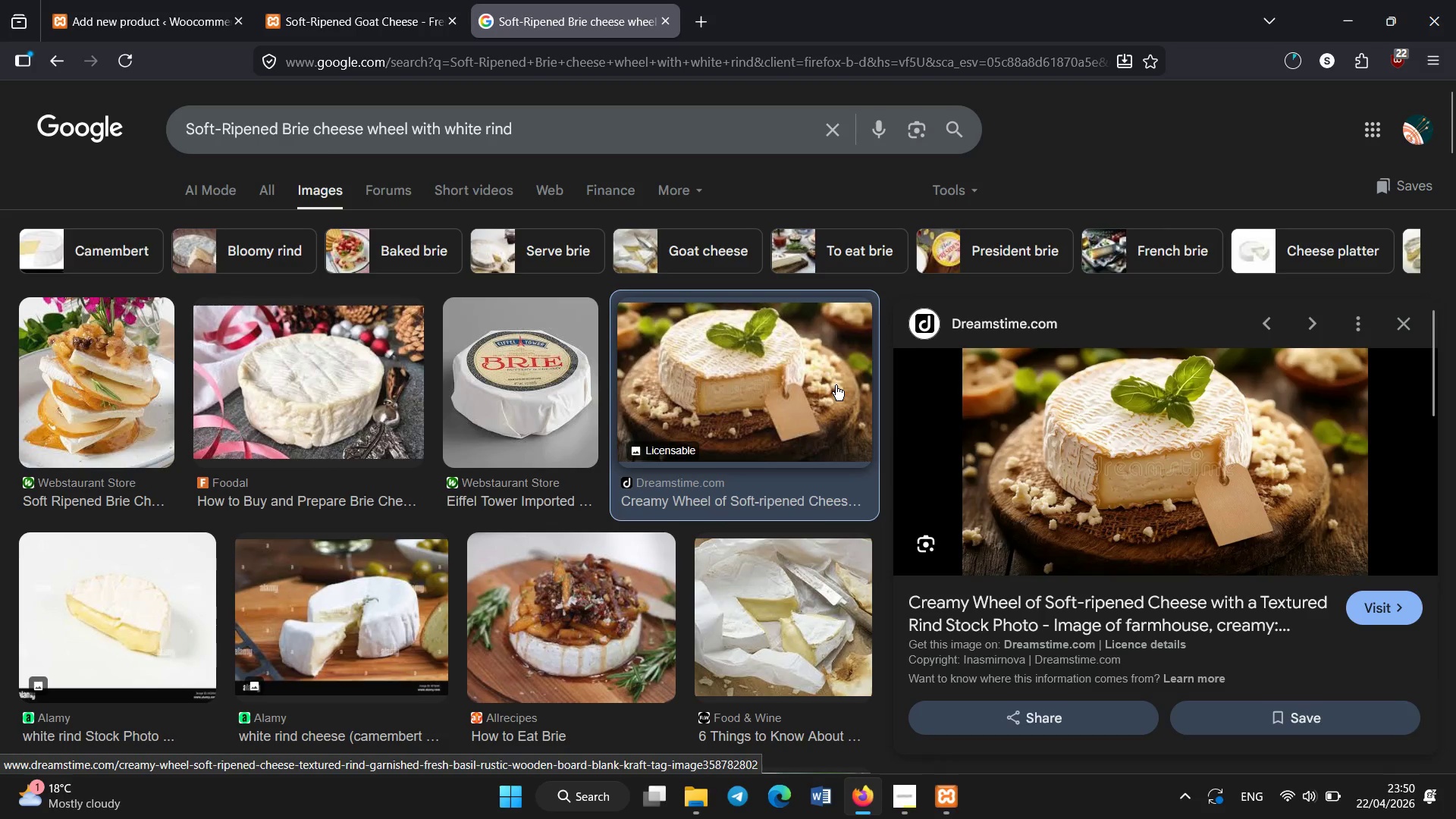 
right_click([836, 385])
 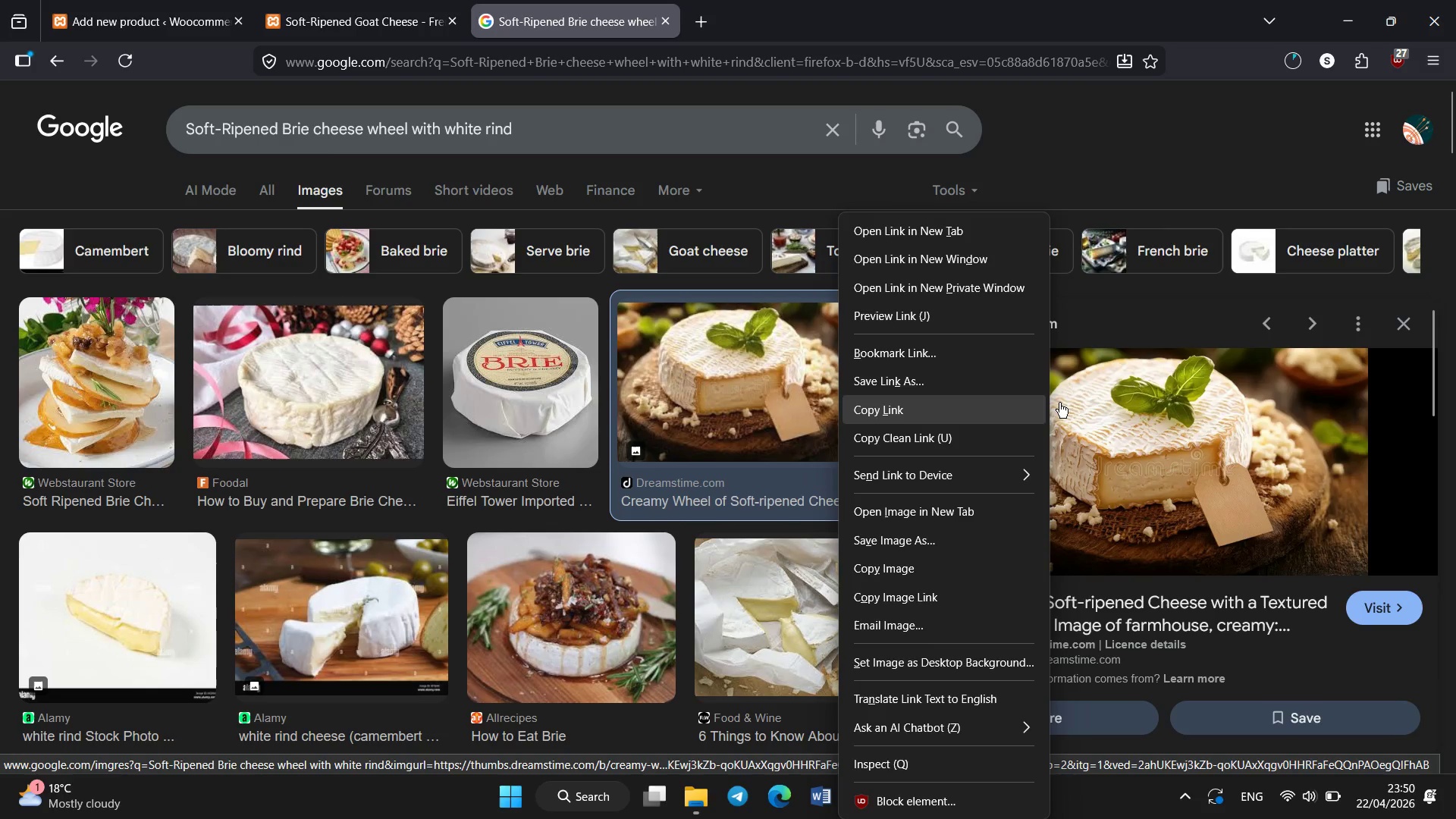 
right_click([1064, 402])
 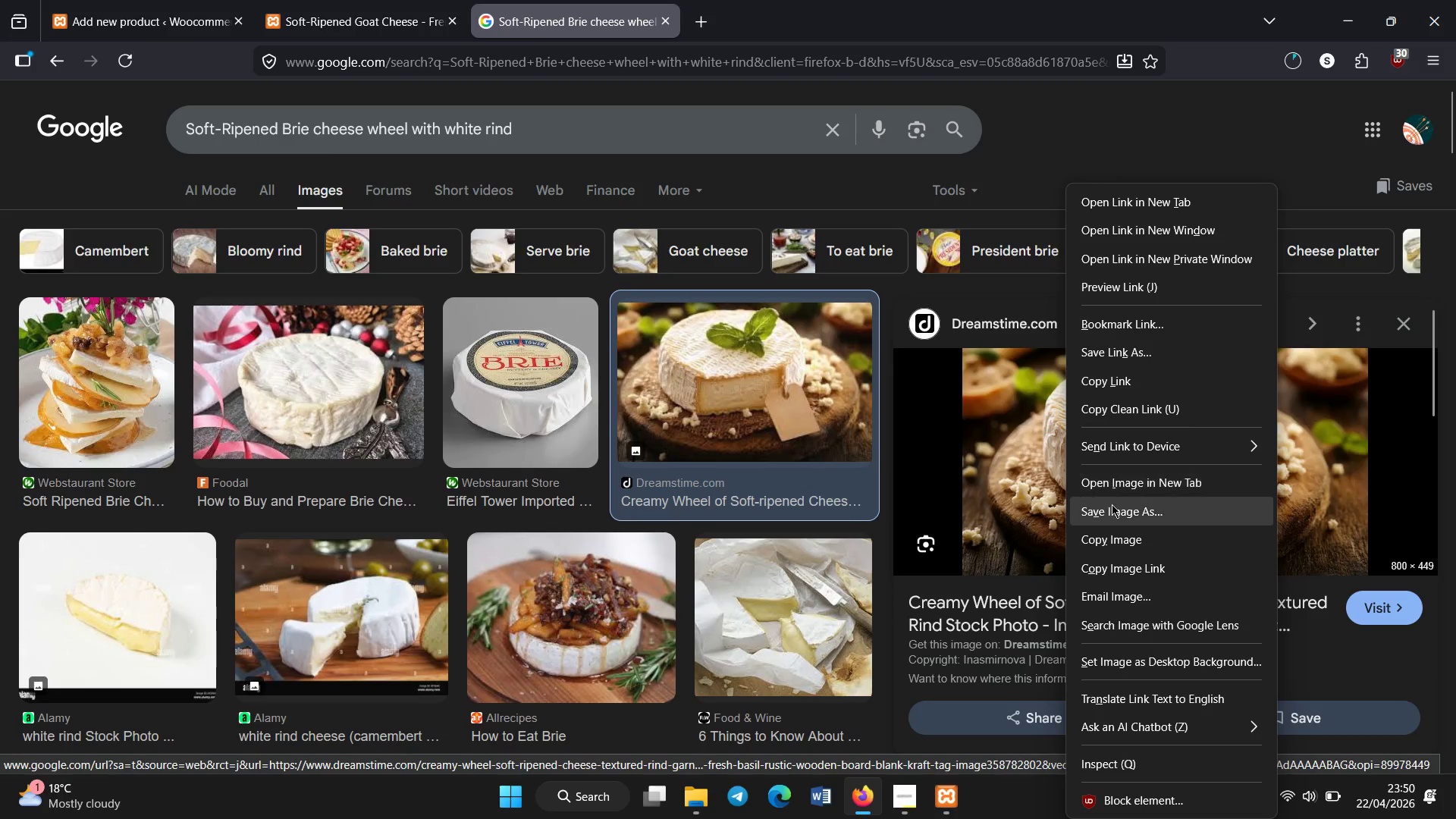 
left_click([1112, 508])
 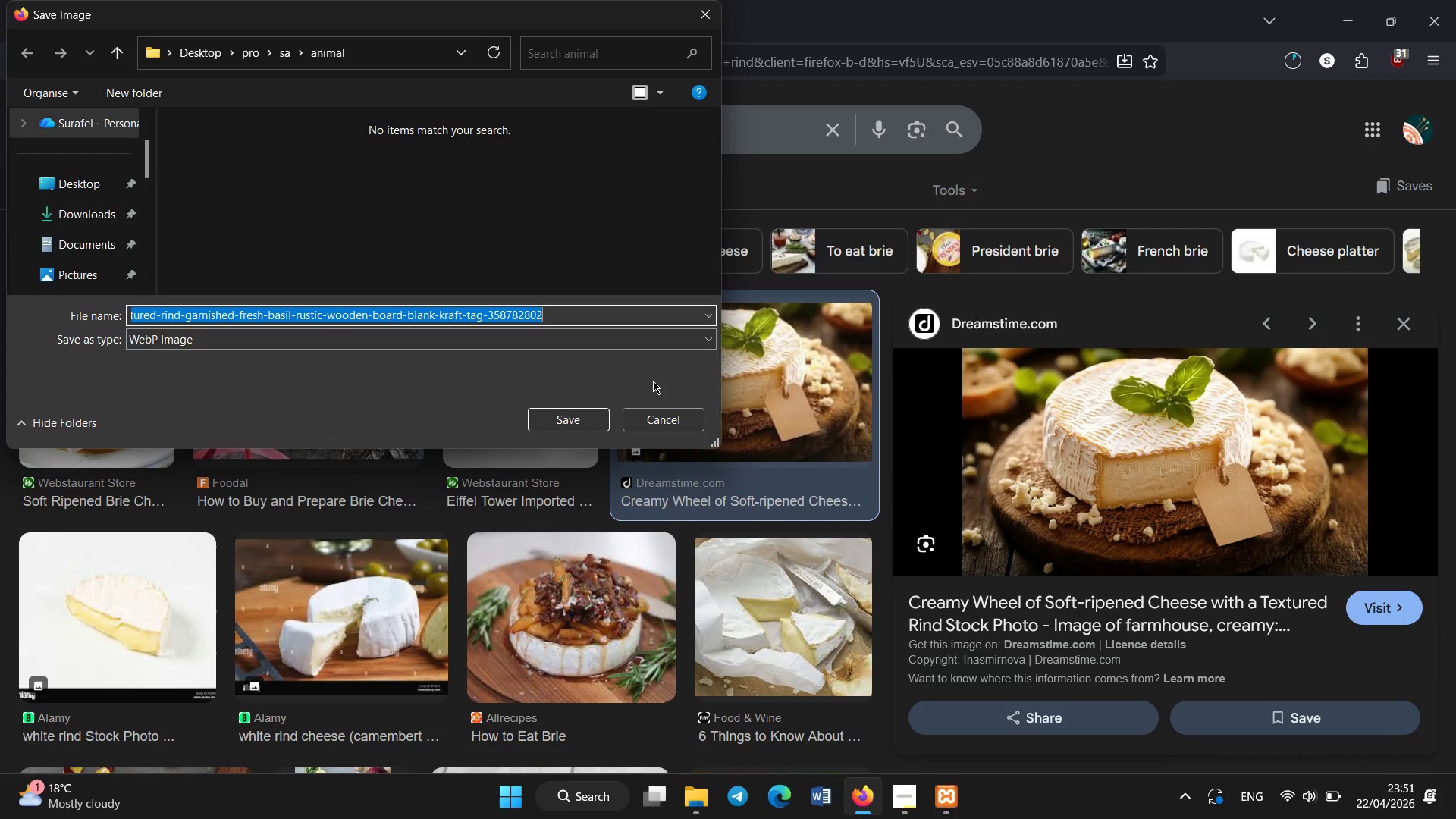 
left_click([643, 416])
 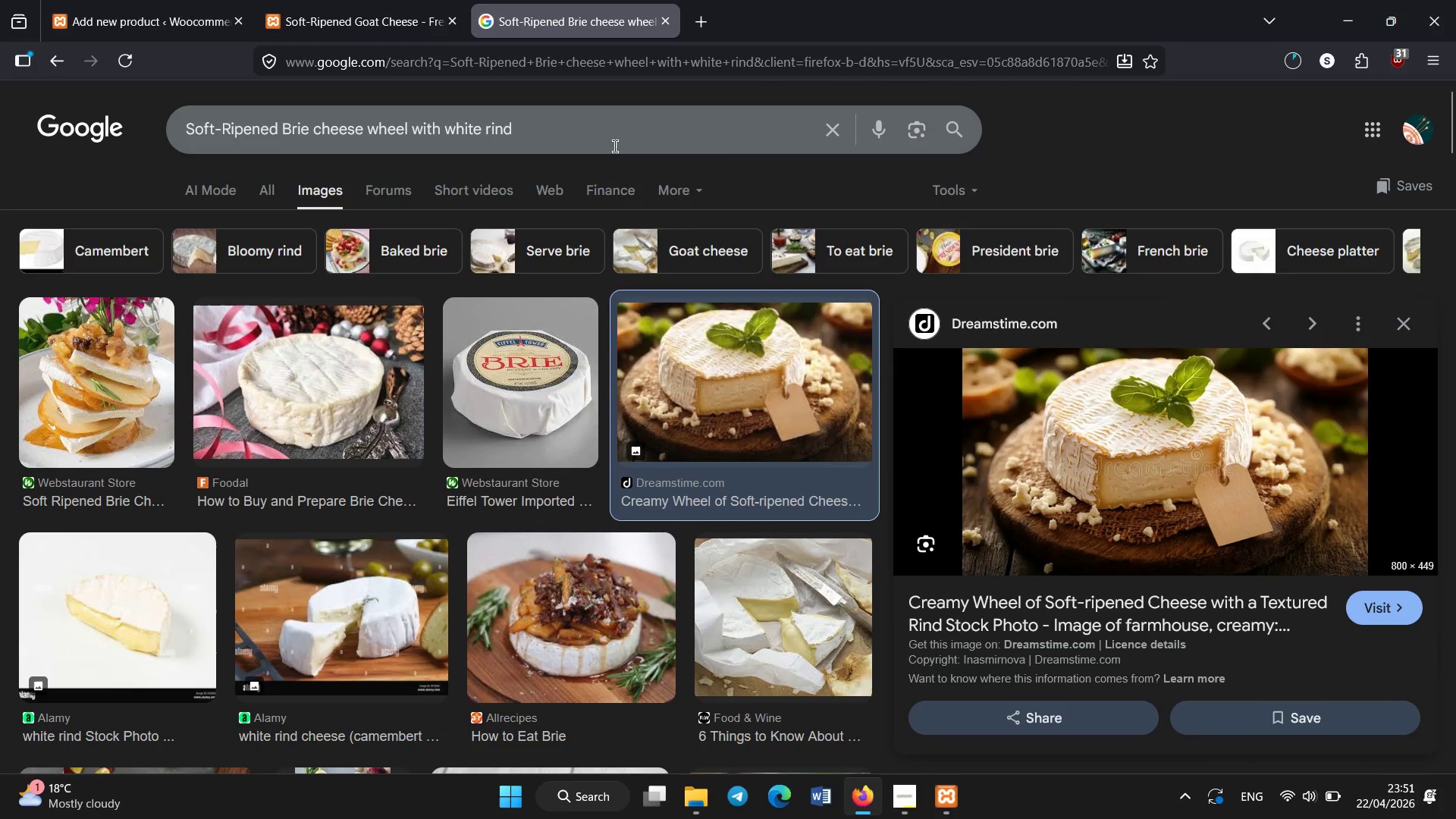 
left_click([613, 136])
 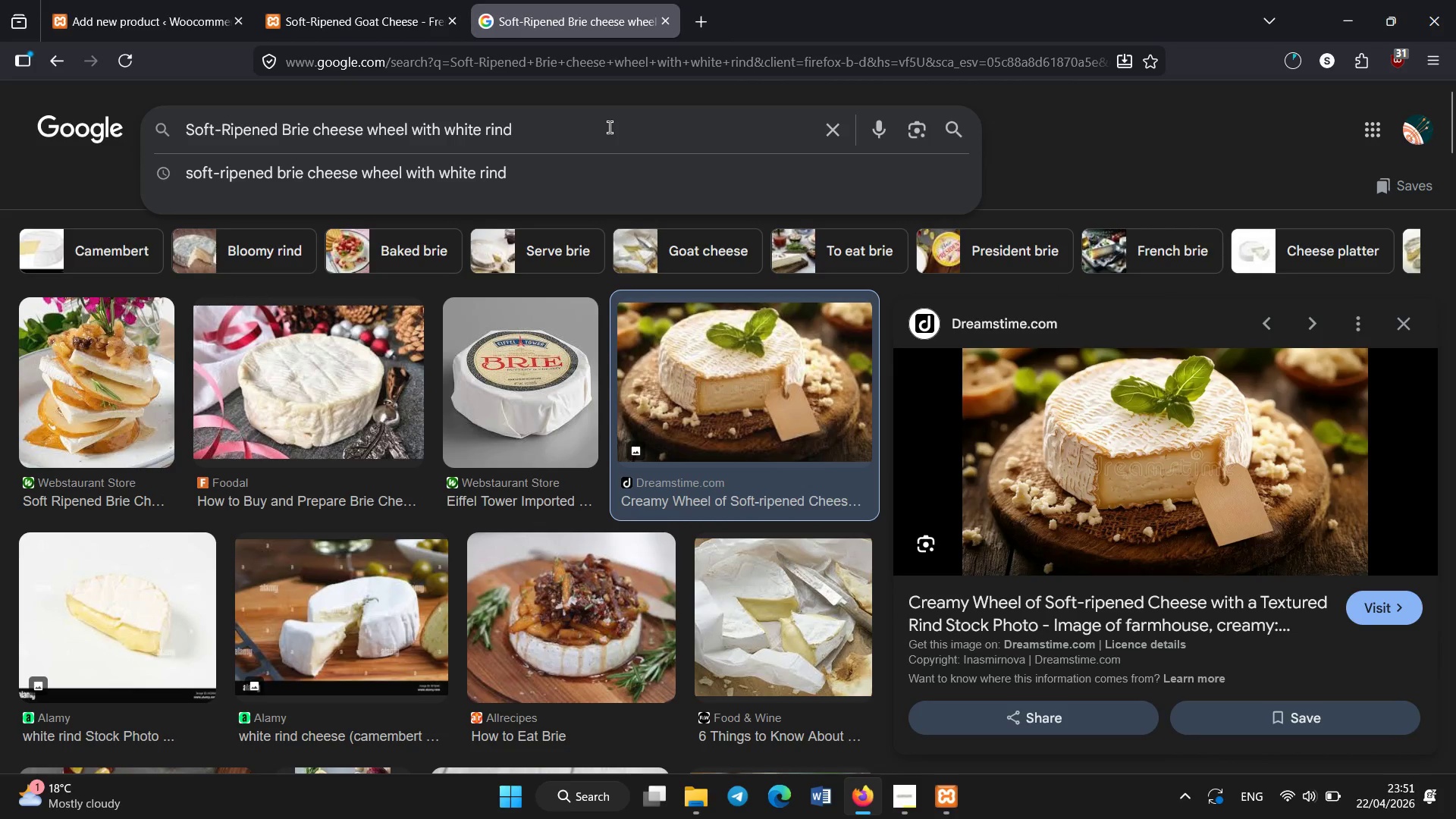 
type( png)
 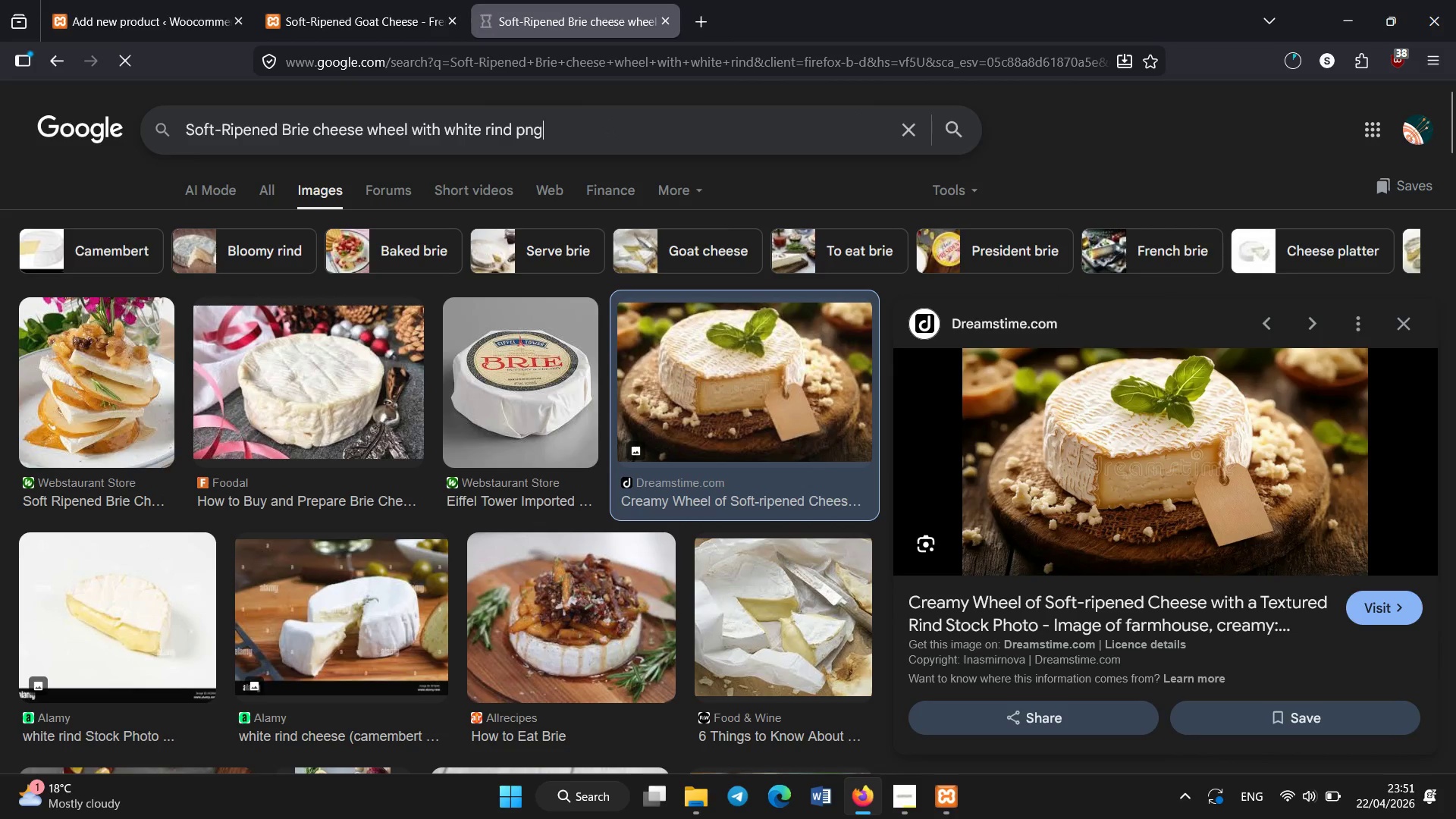 
key(Enter)
 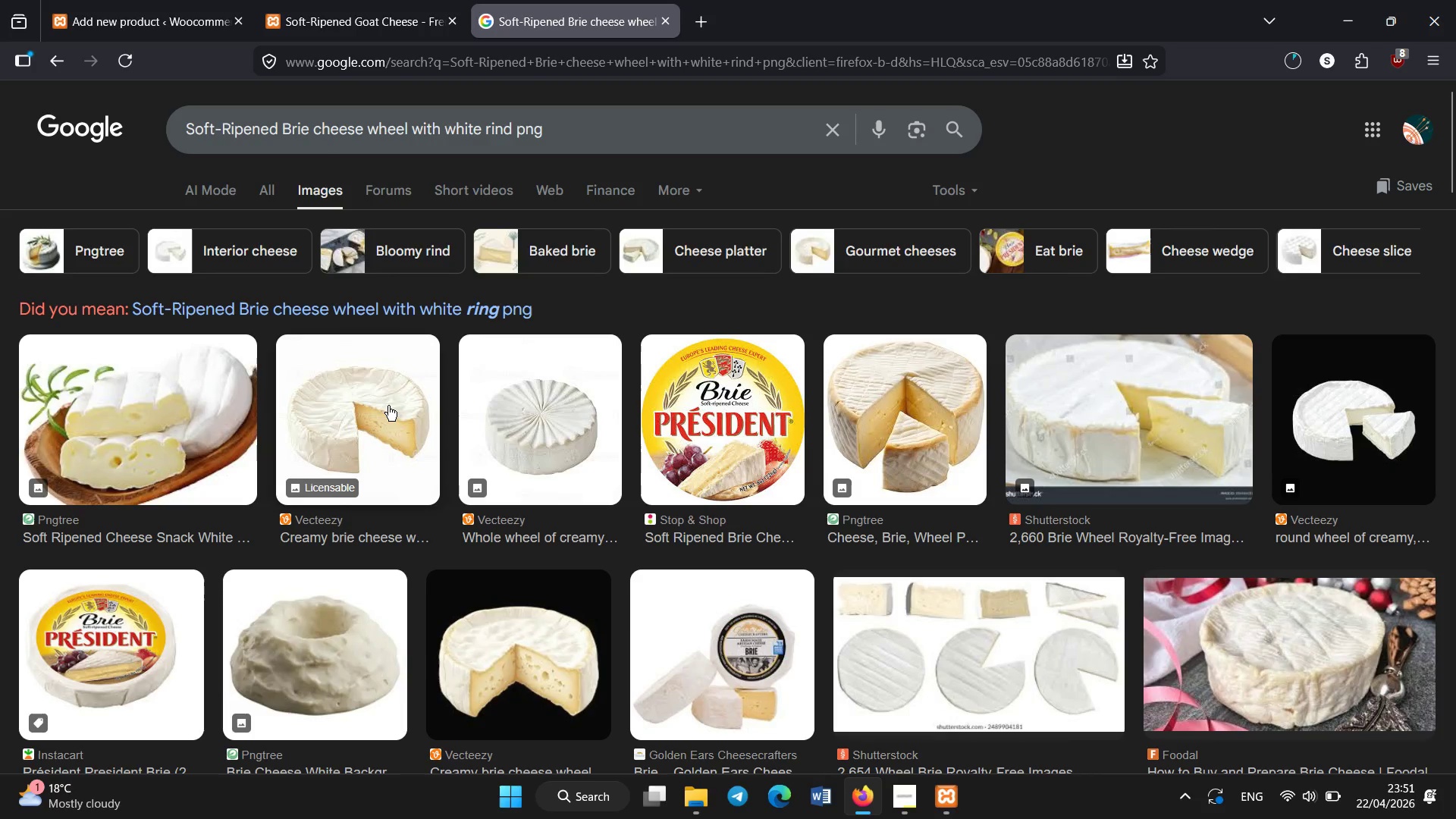 
scroll: coordinate [394, 428], scroll_direction: none, amount: 0.0
 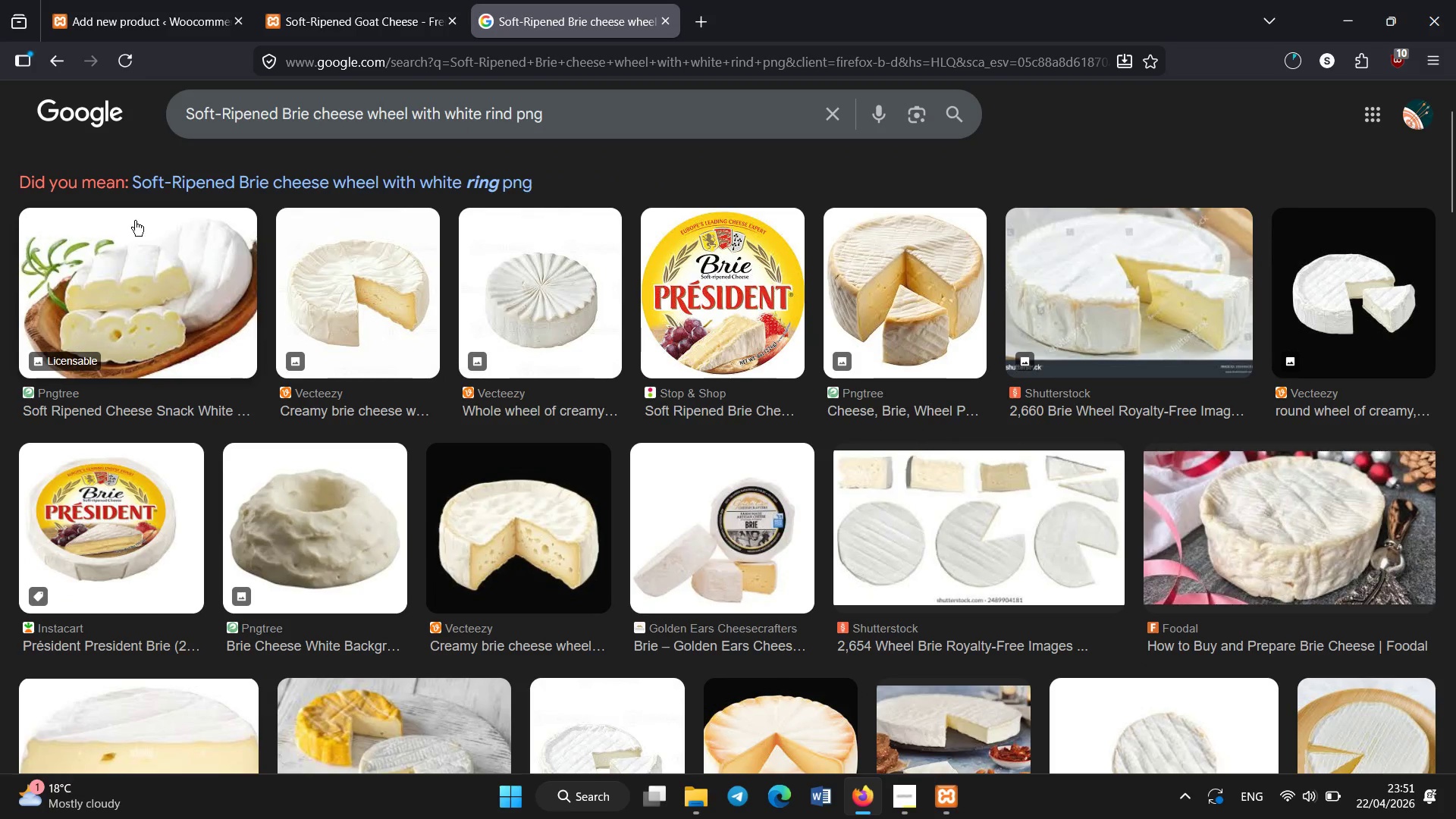 
left_click([127, 266])
 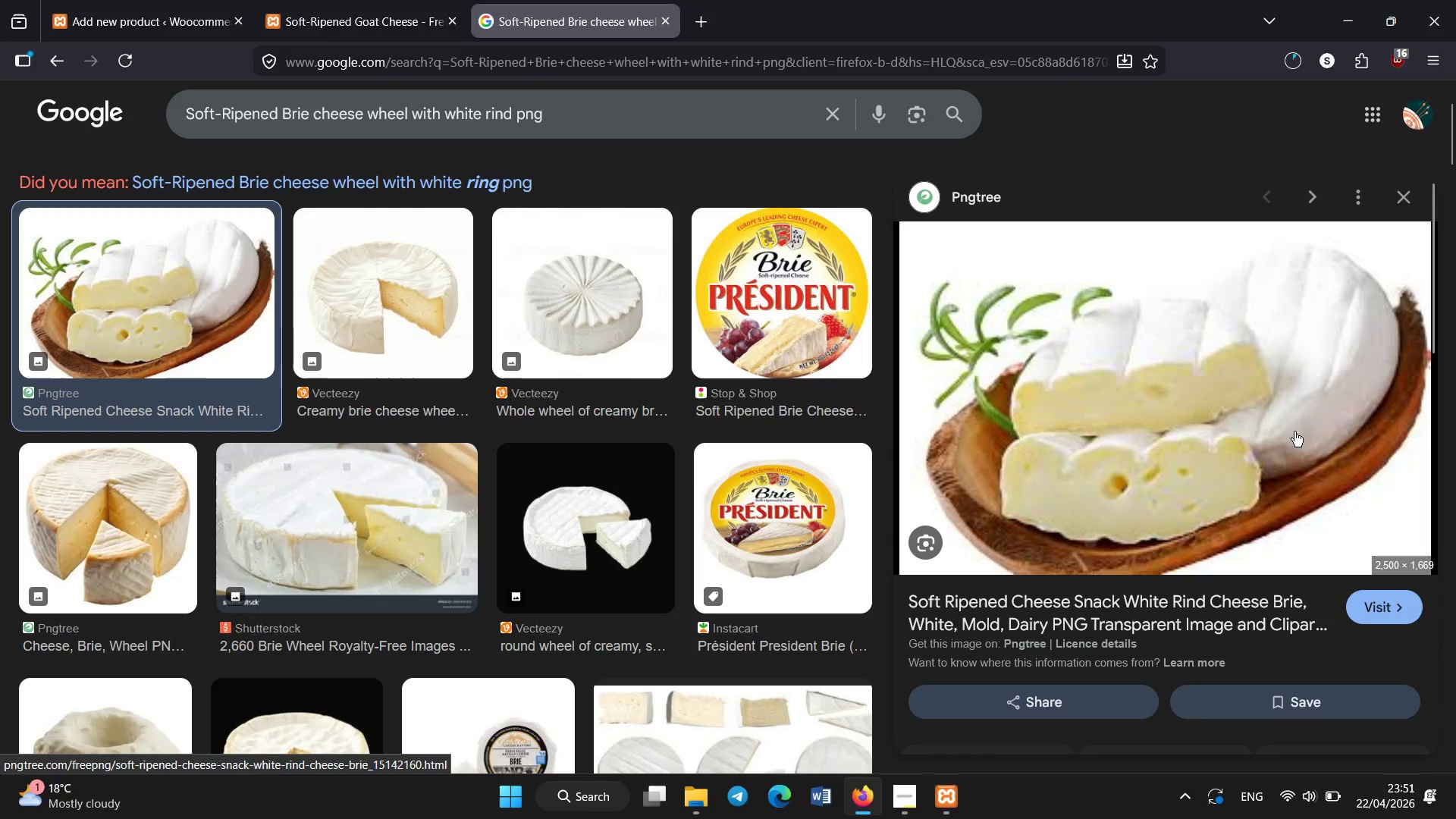 
right_click([1174, 395])
 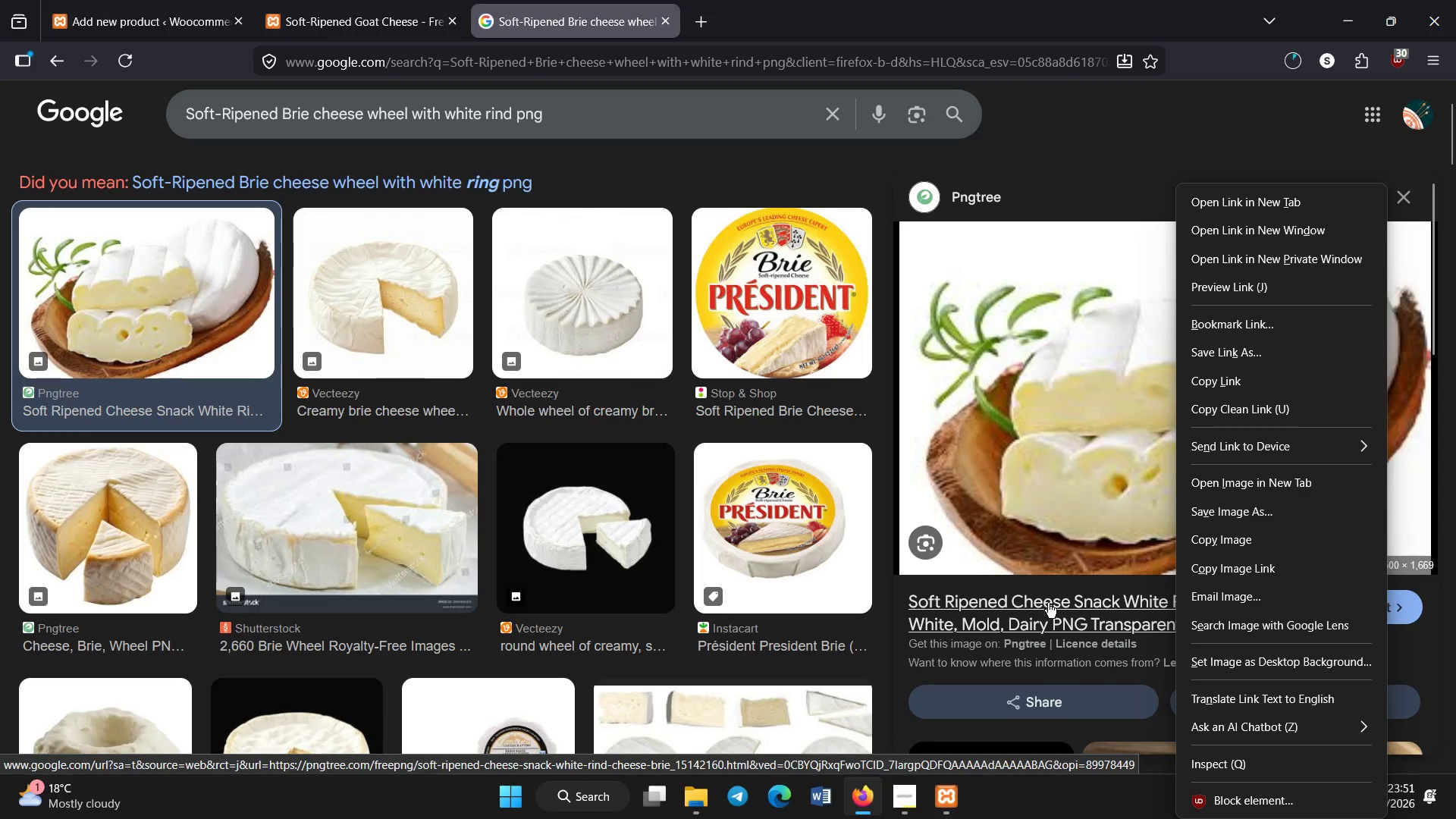 
left_click([1052, 579])
 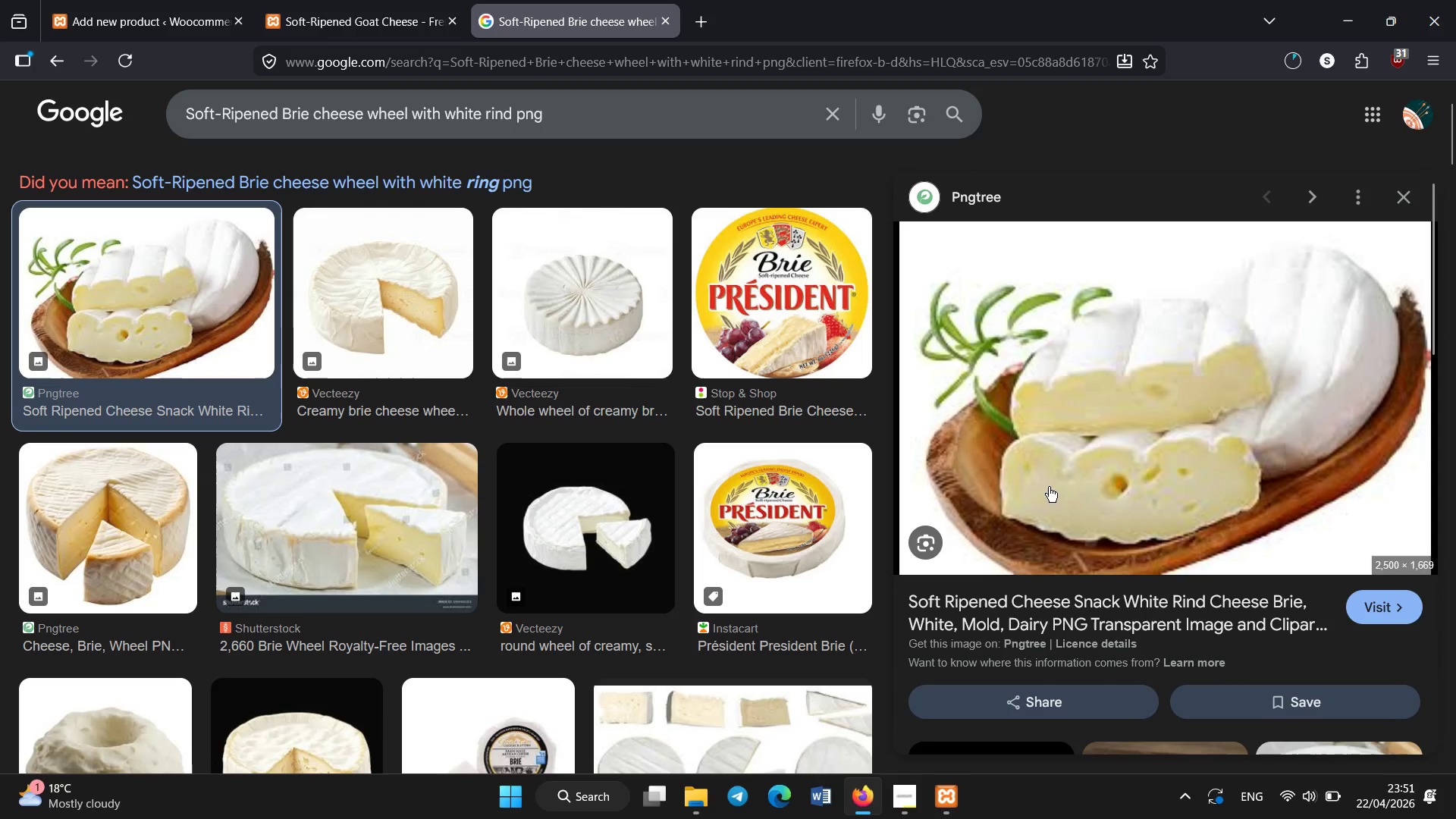 
right_click([1099, 338])
 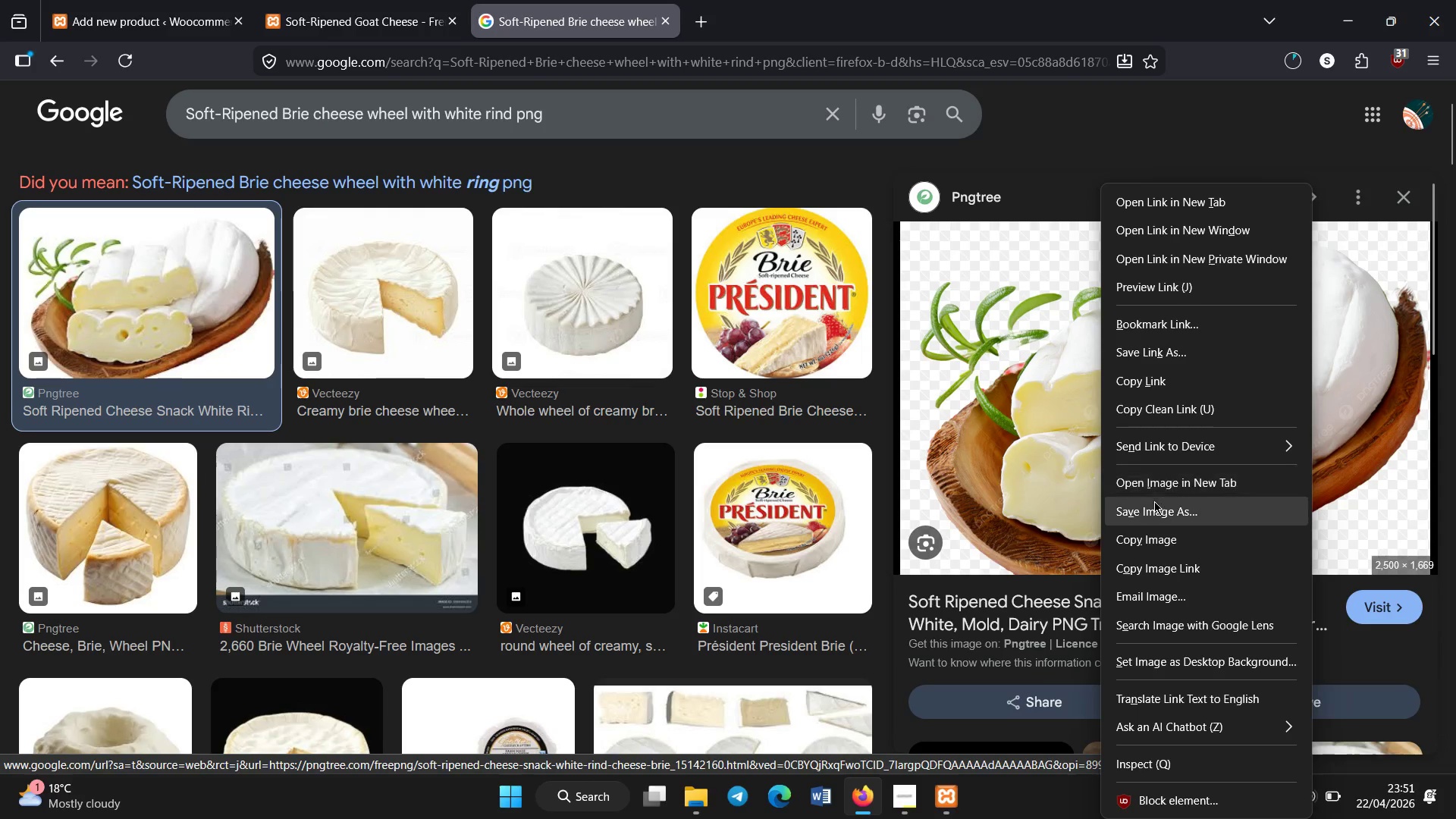 
left_click([1157, 515])
 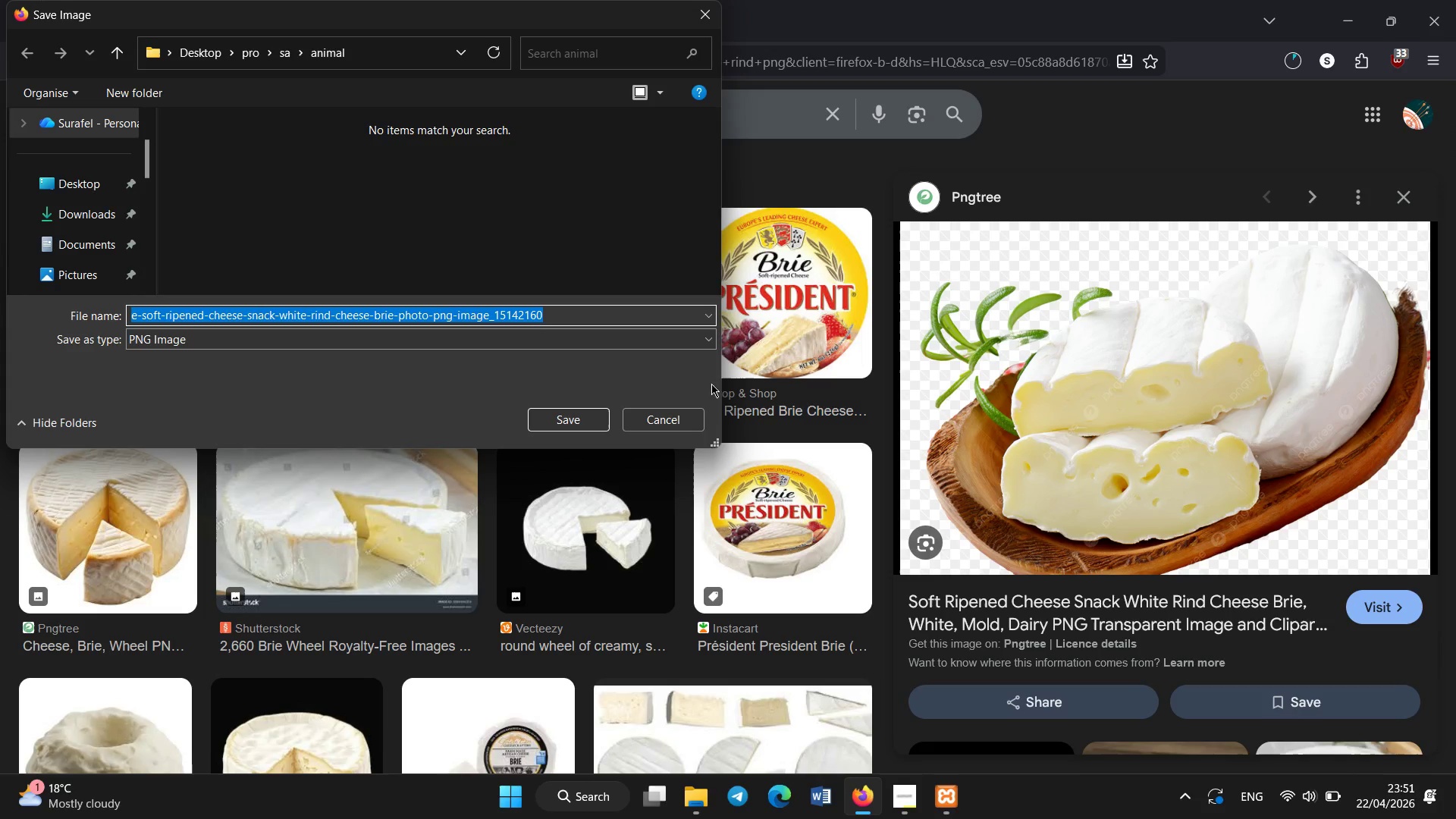 
left_click([595, 416])
 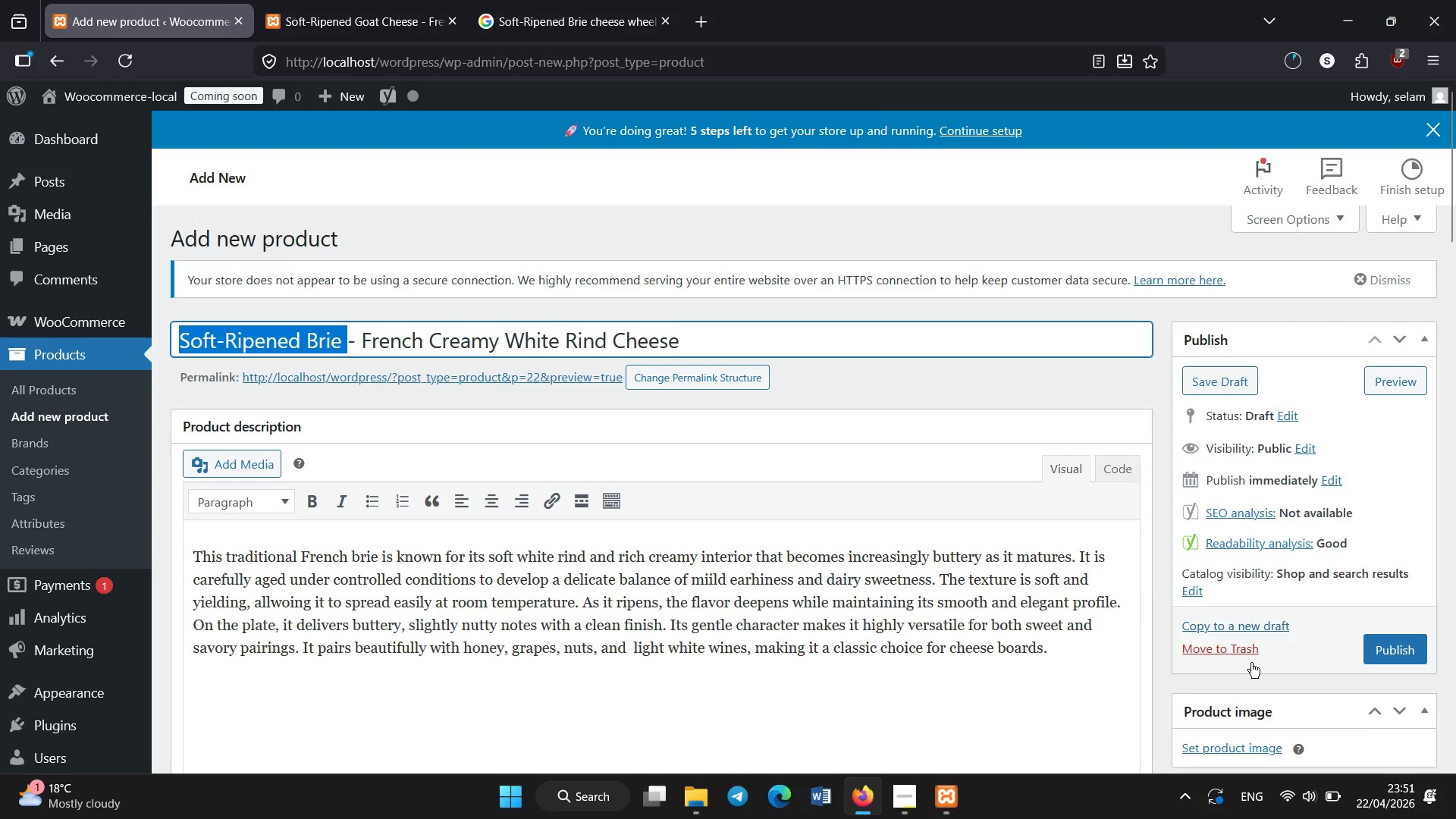 
left_click([1217, 742])
 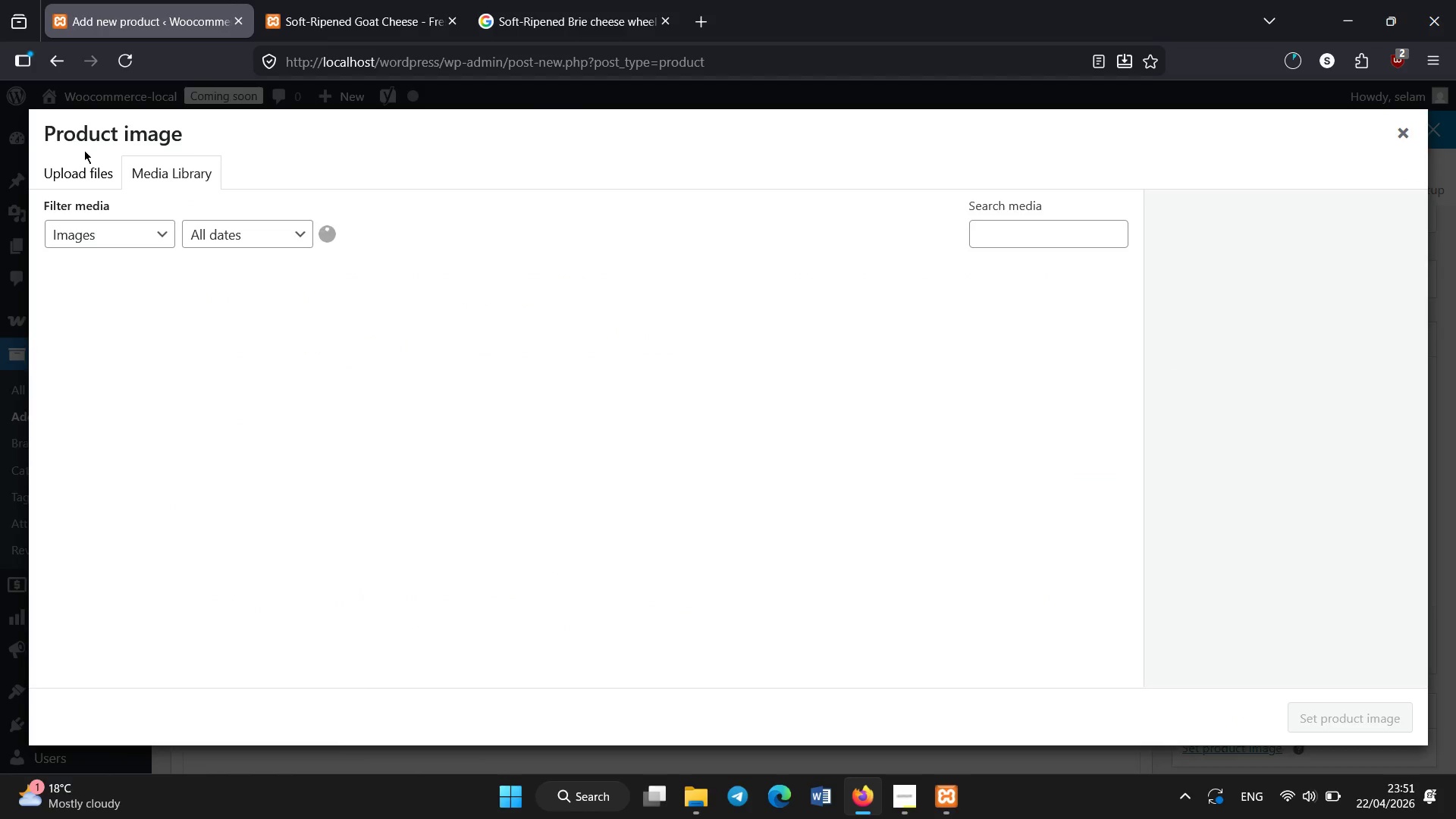 
left_click([80, 181])
 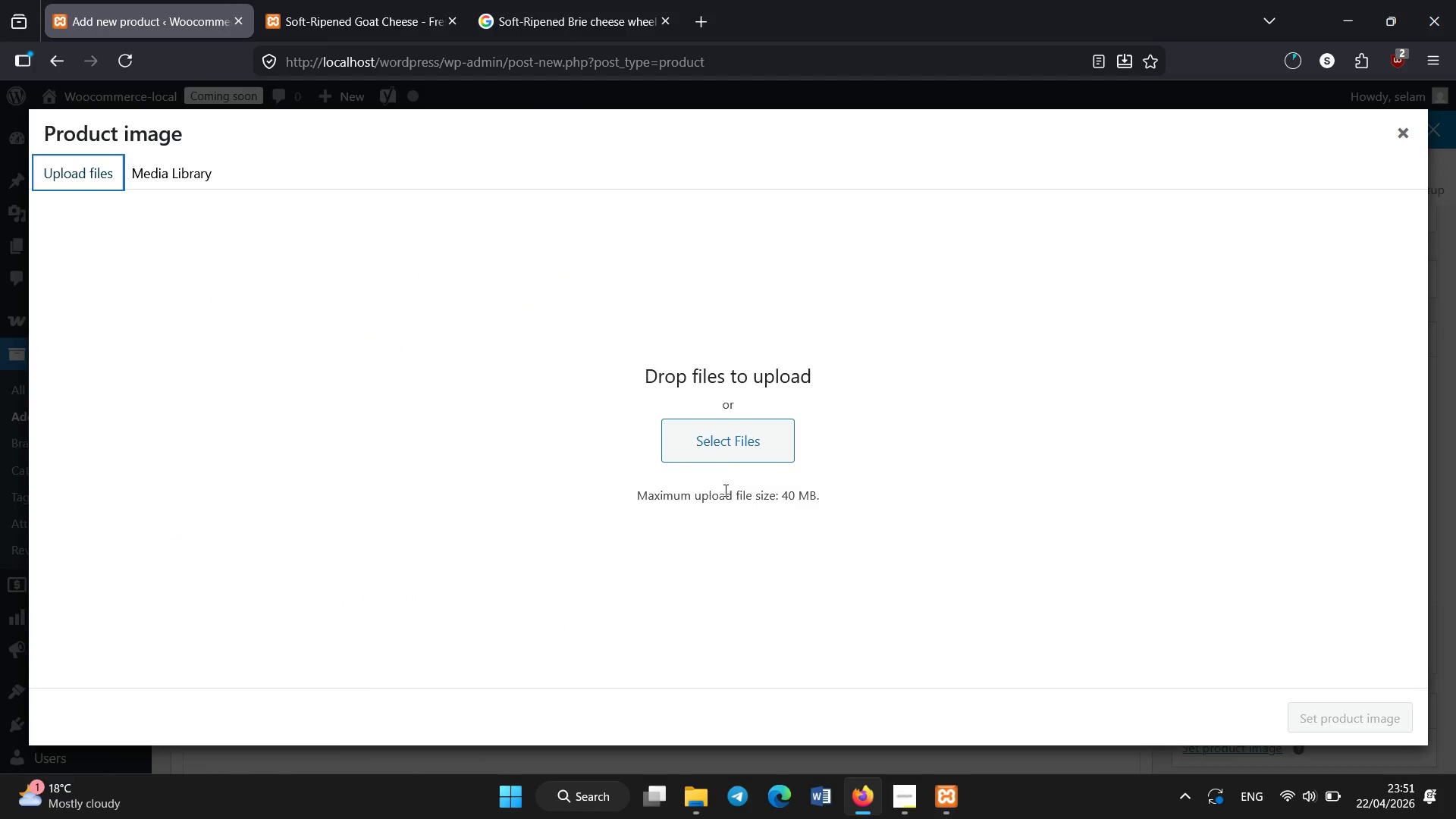 
left_click([726, 457])
 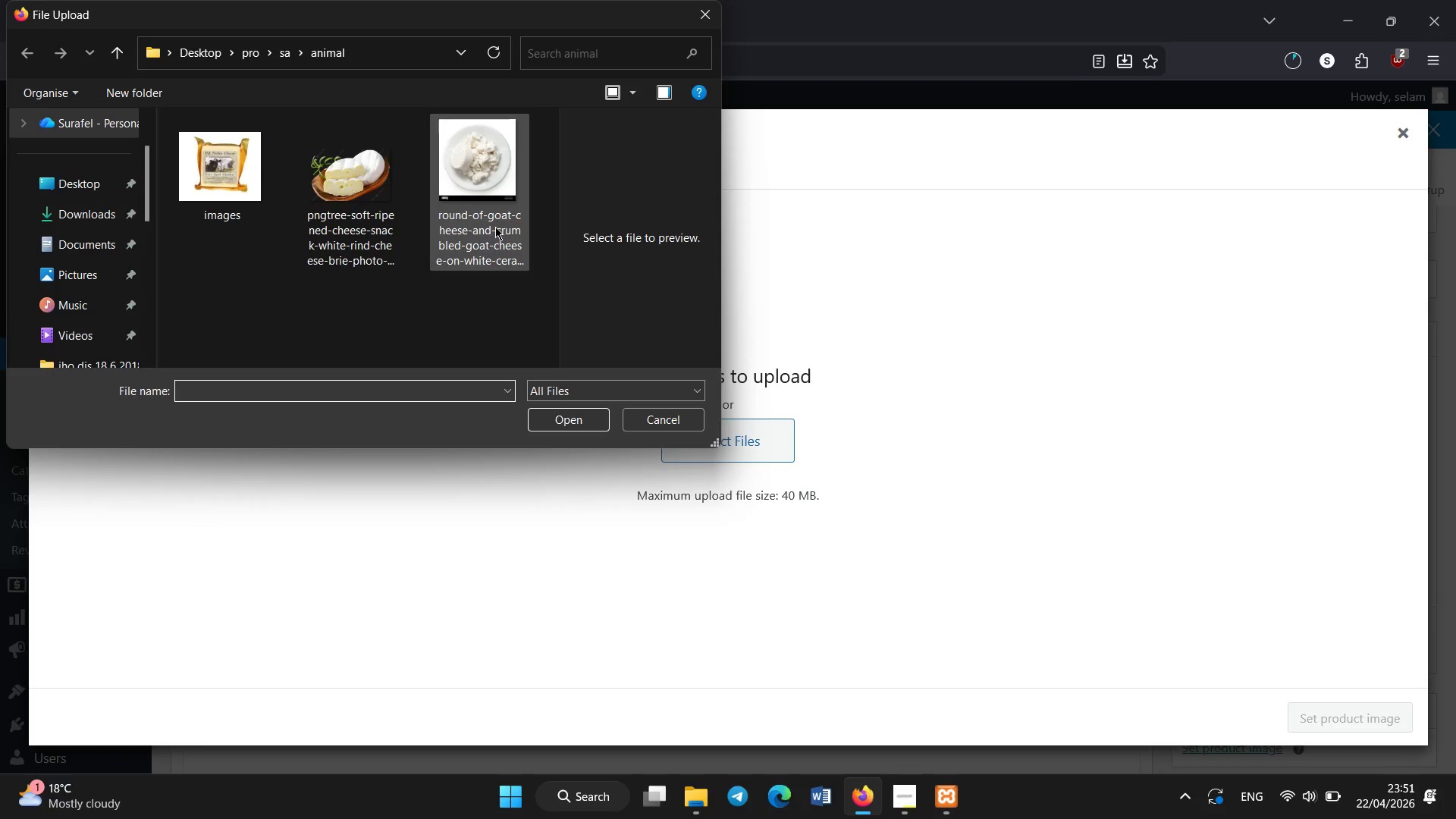 
double_click([391, 222])
 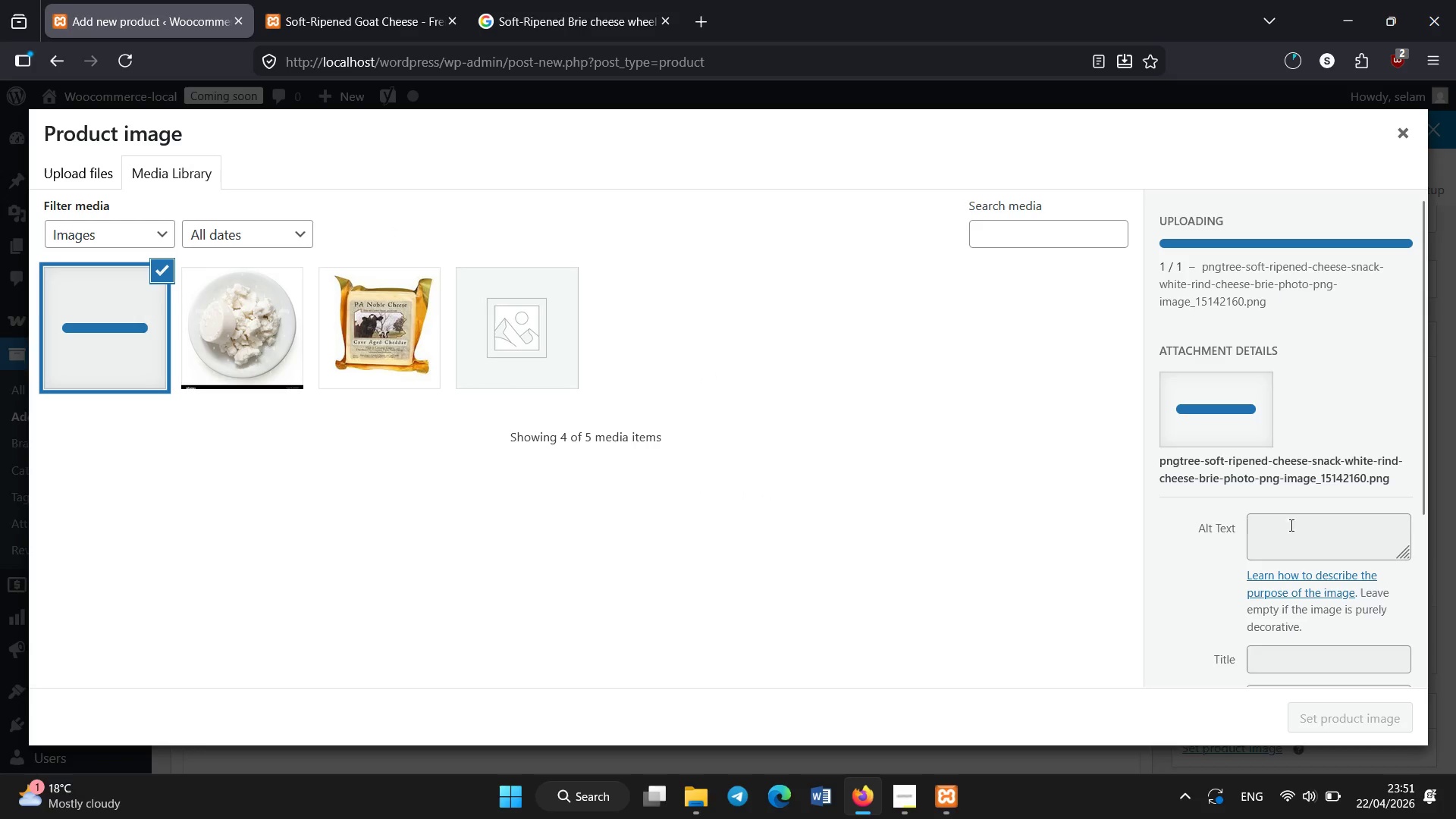 
left_click([1284, 532])
 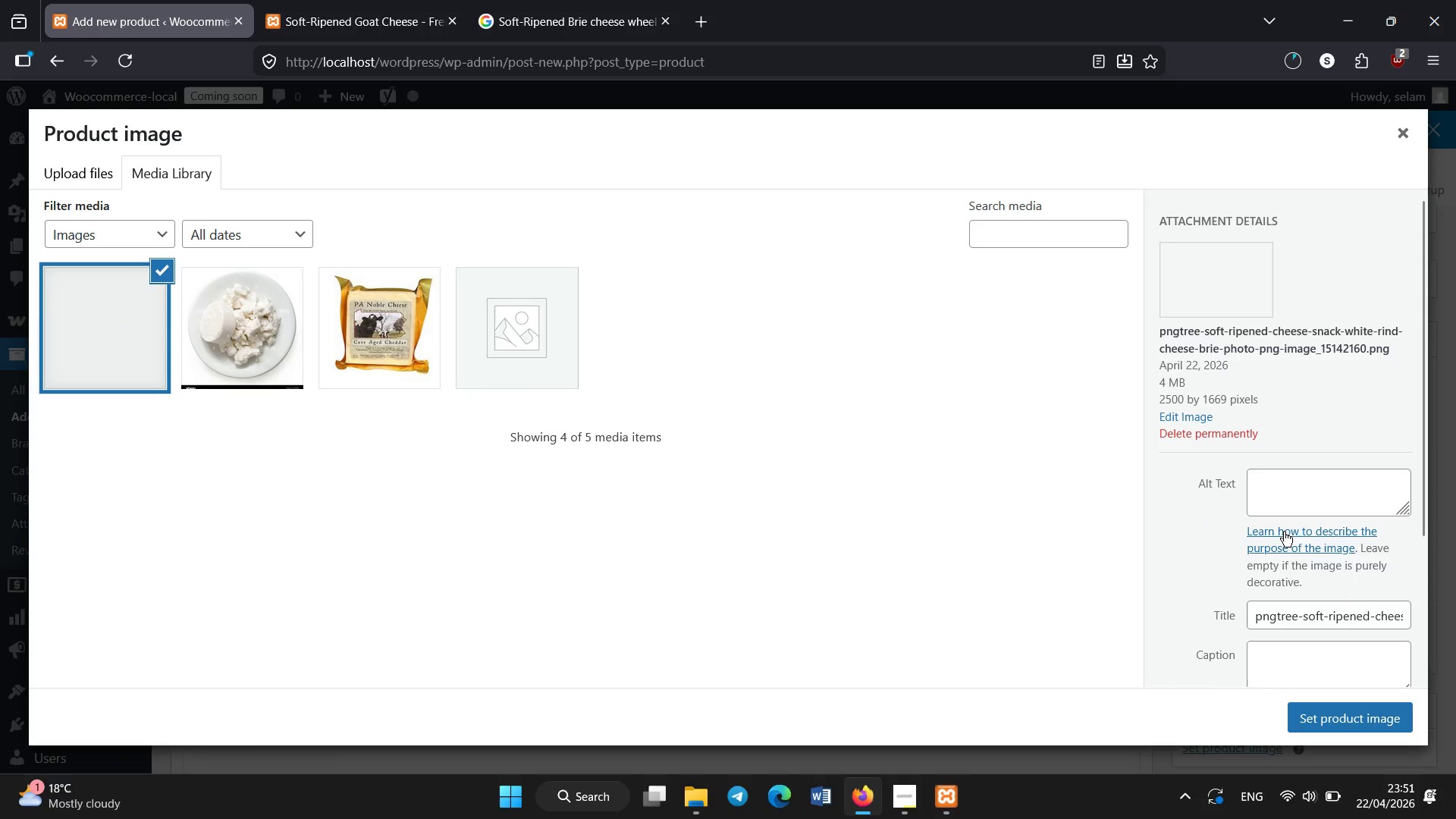 
type(VB)
 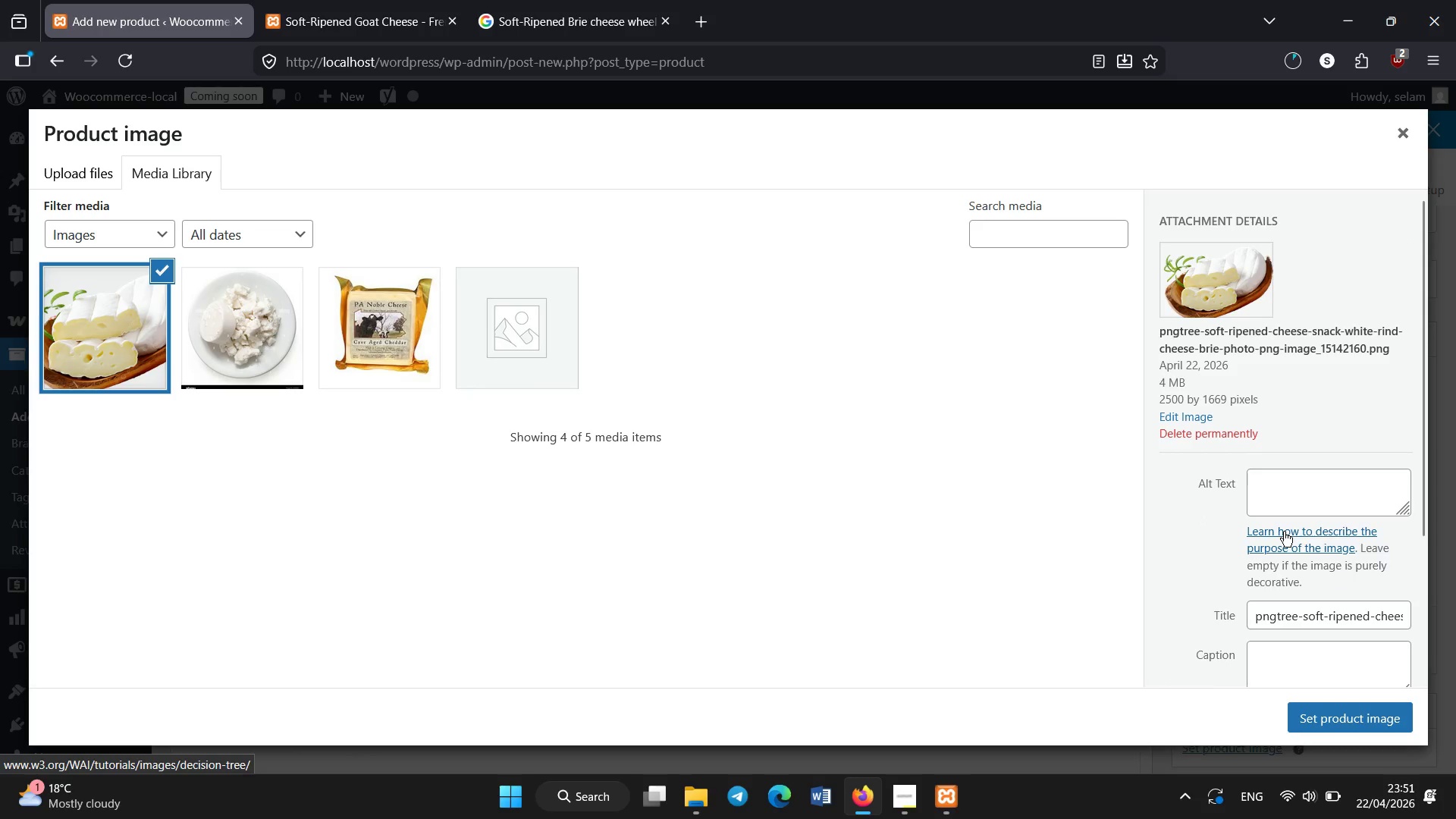 
left_click([1292, 500])
 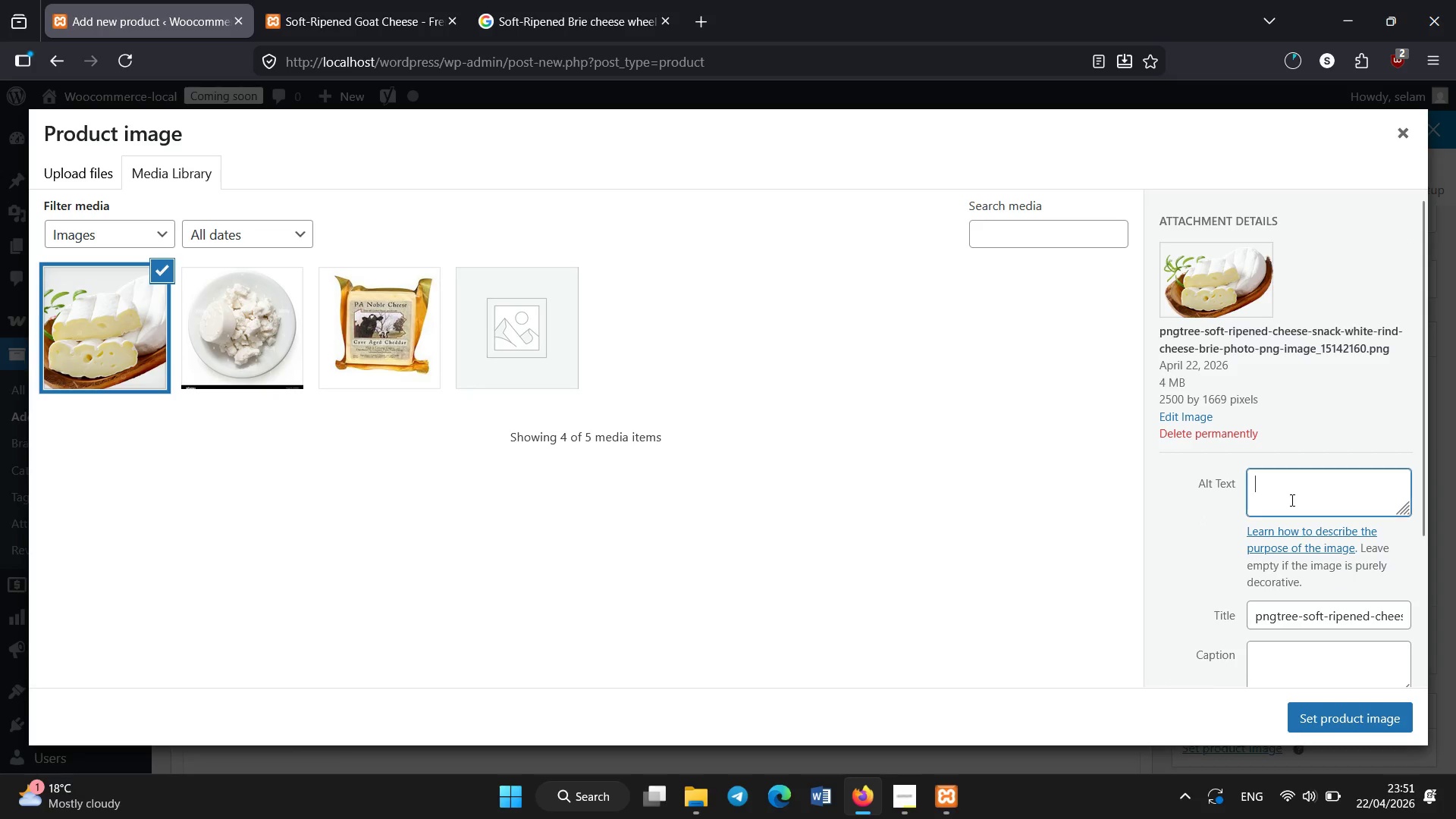 
hold_key(key=ShiftLeft, duration=0.67)
 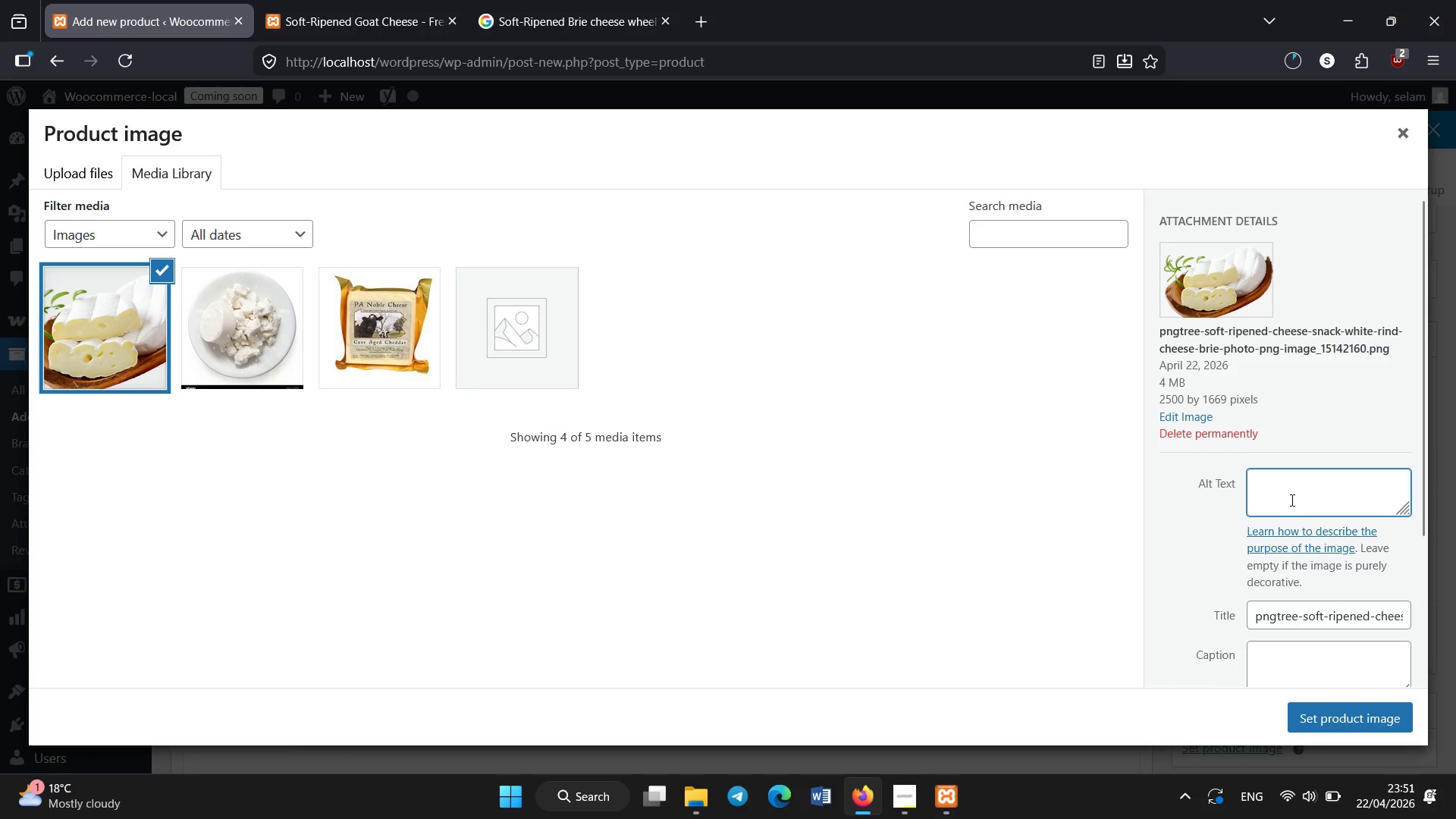 
type(Brie cheese wheel with white rind on wooden board )
 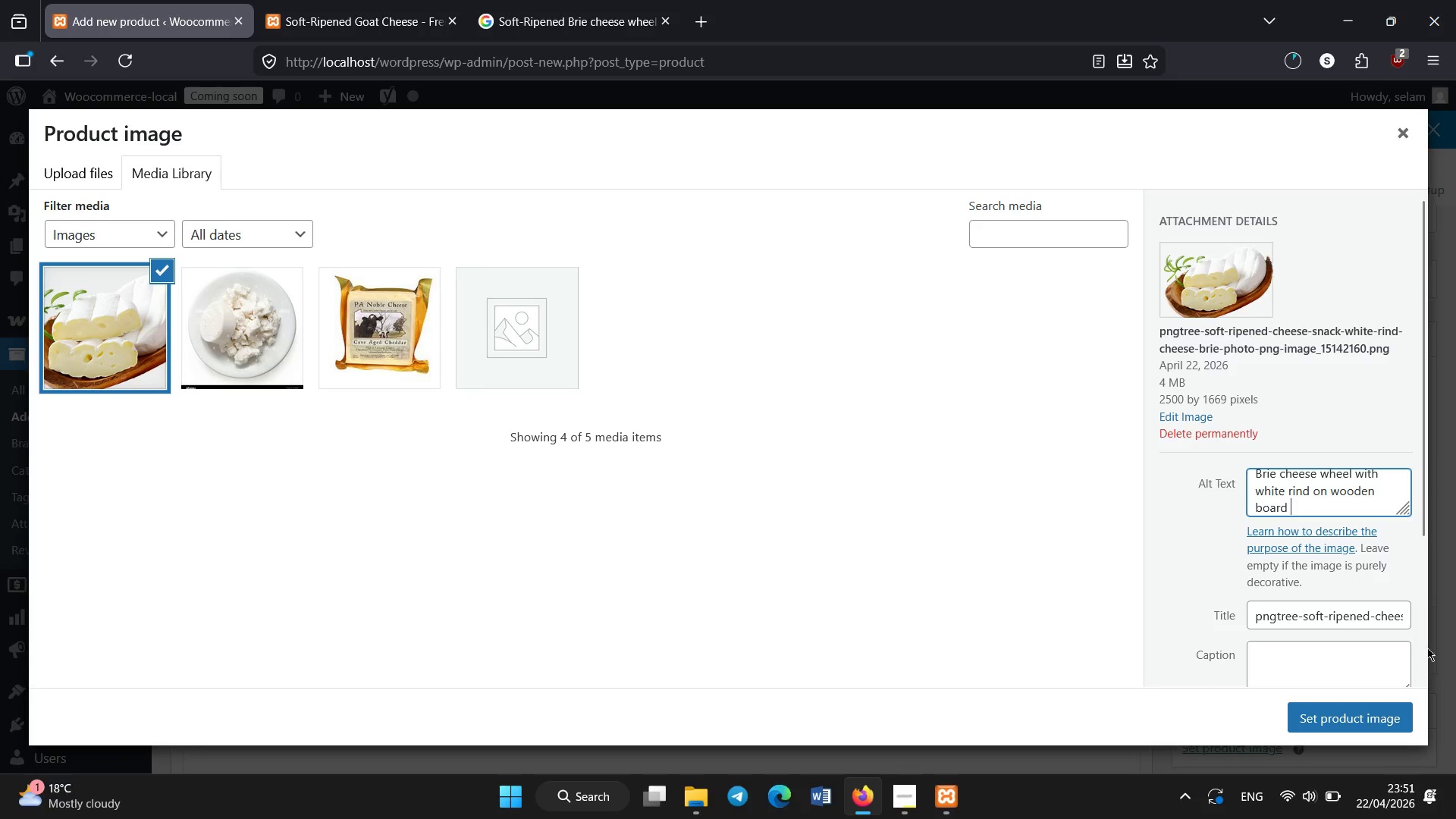 
left_click([1394, 710])
 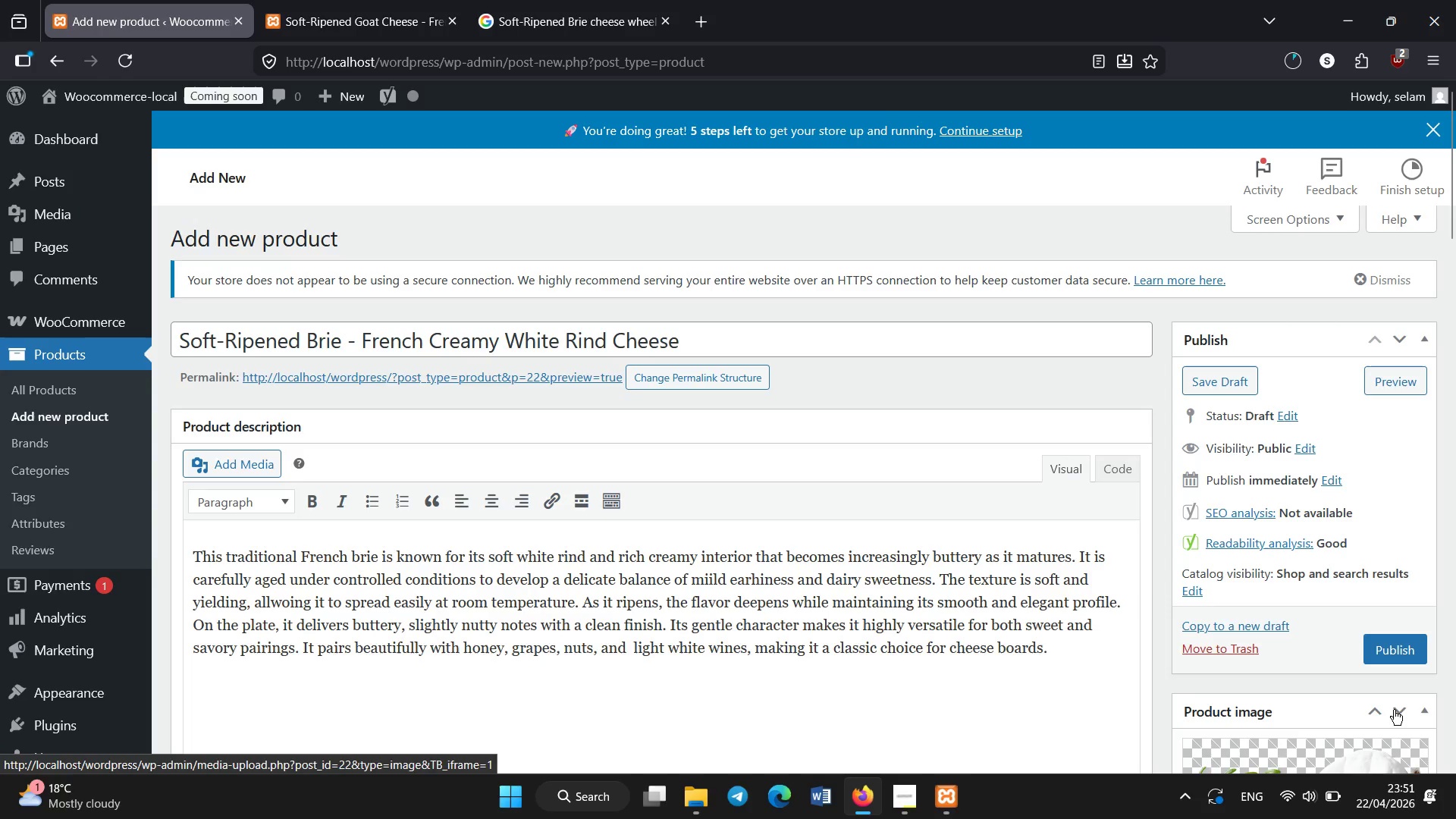 
scroll: coordinate [1394, 710], scroll_direction: down, amount: 16.0
 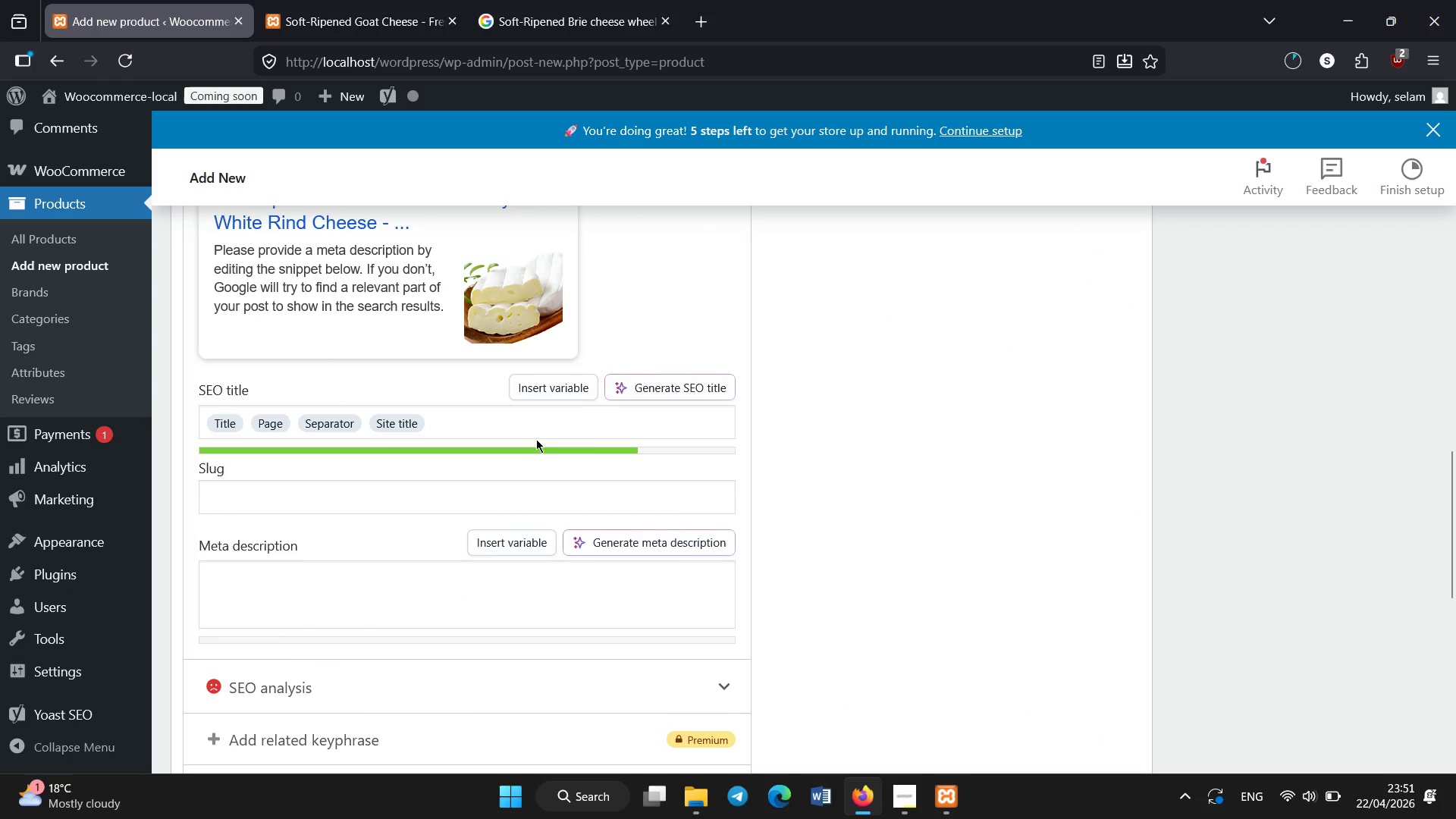 
left_click([536, 428])
 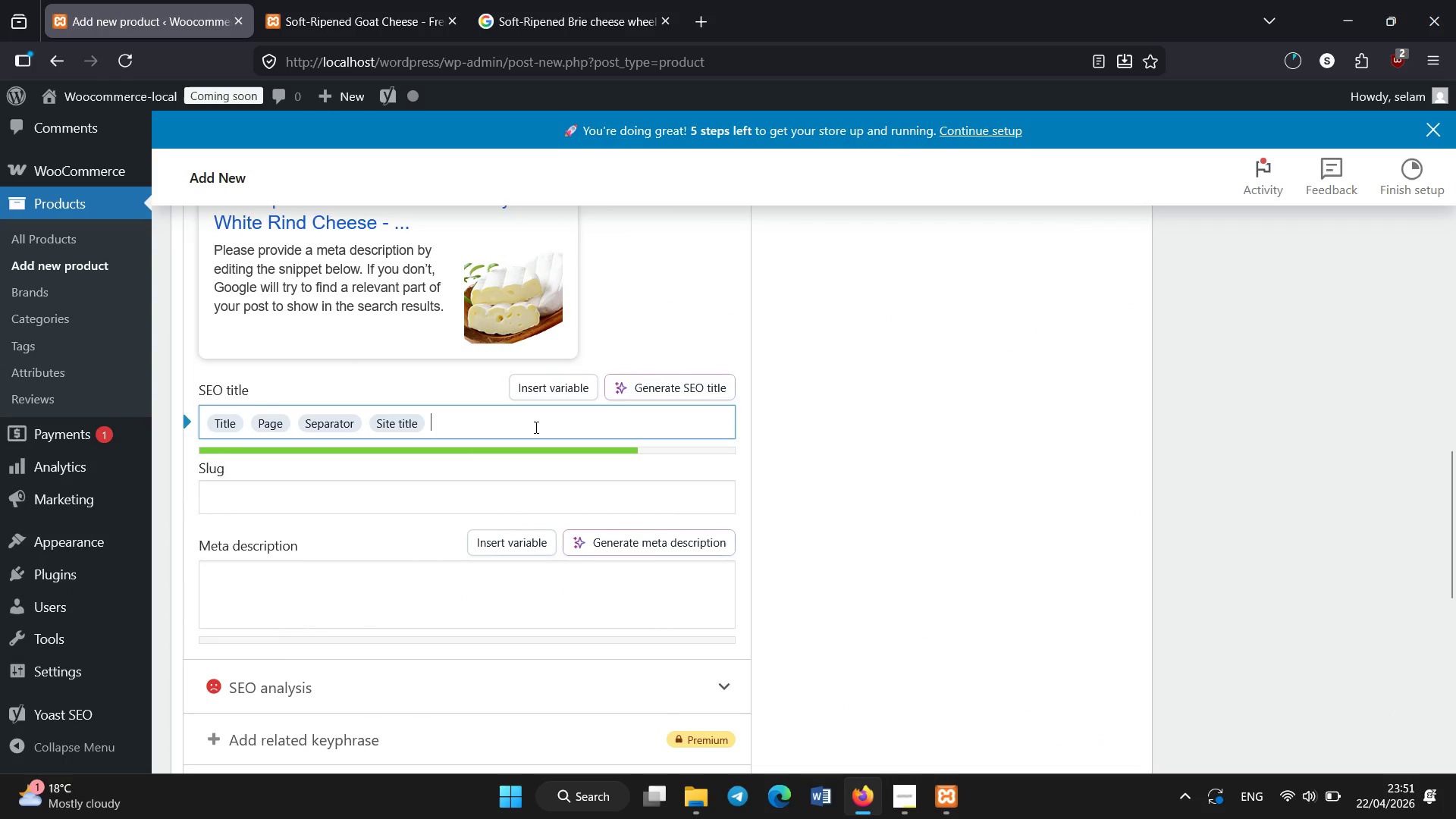 
key(Backspace)
 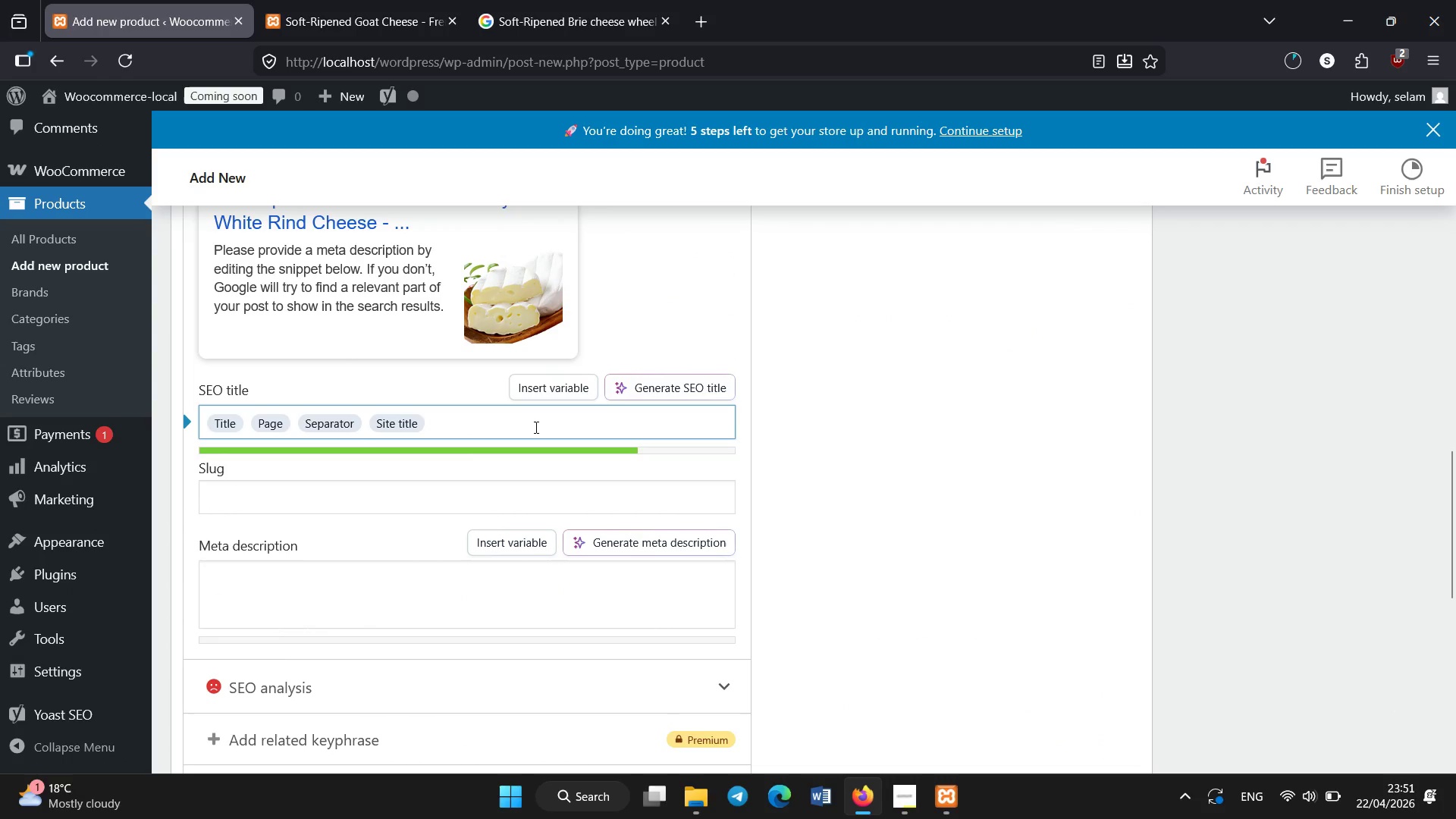 
key(Backspace)
 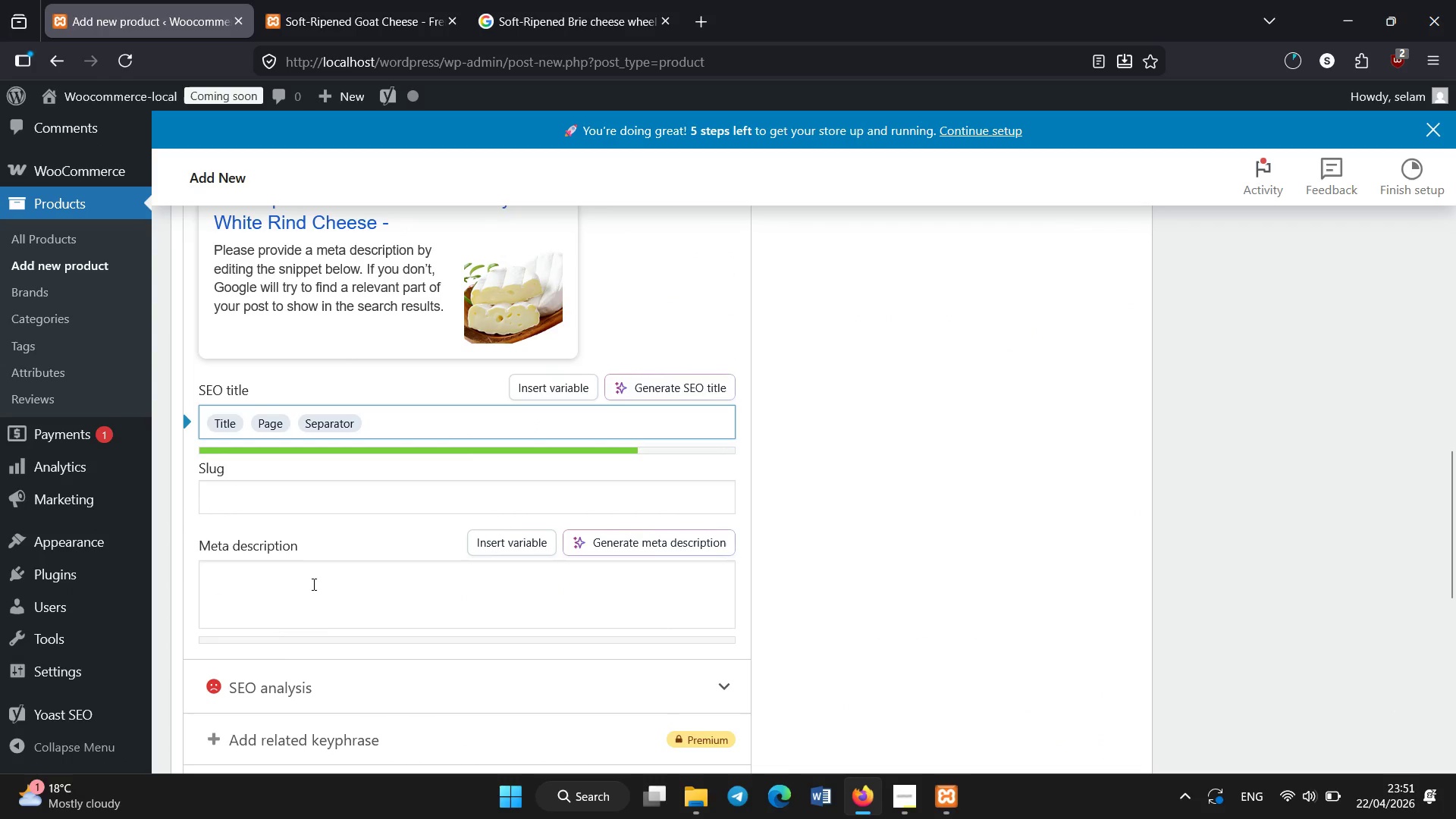 
left_click([314, 585])
 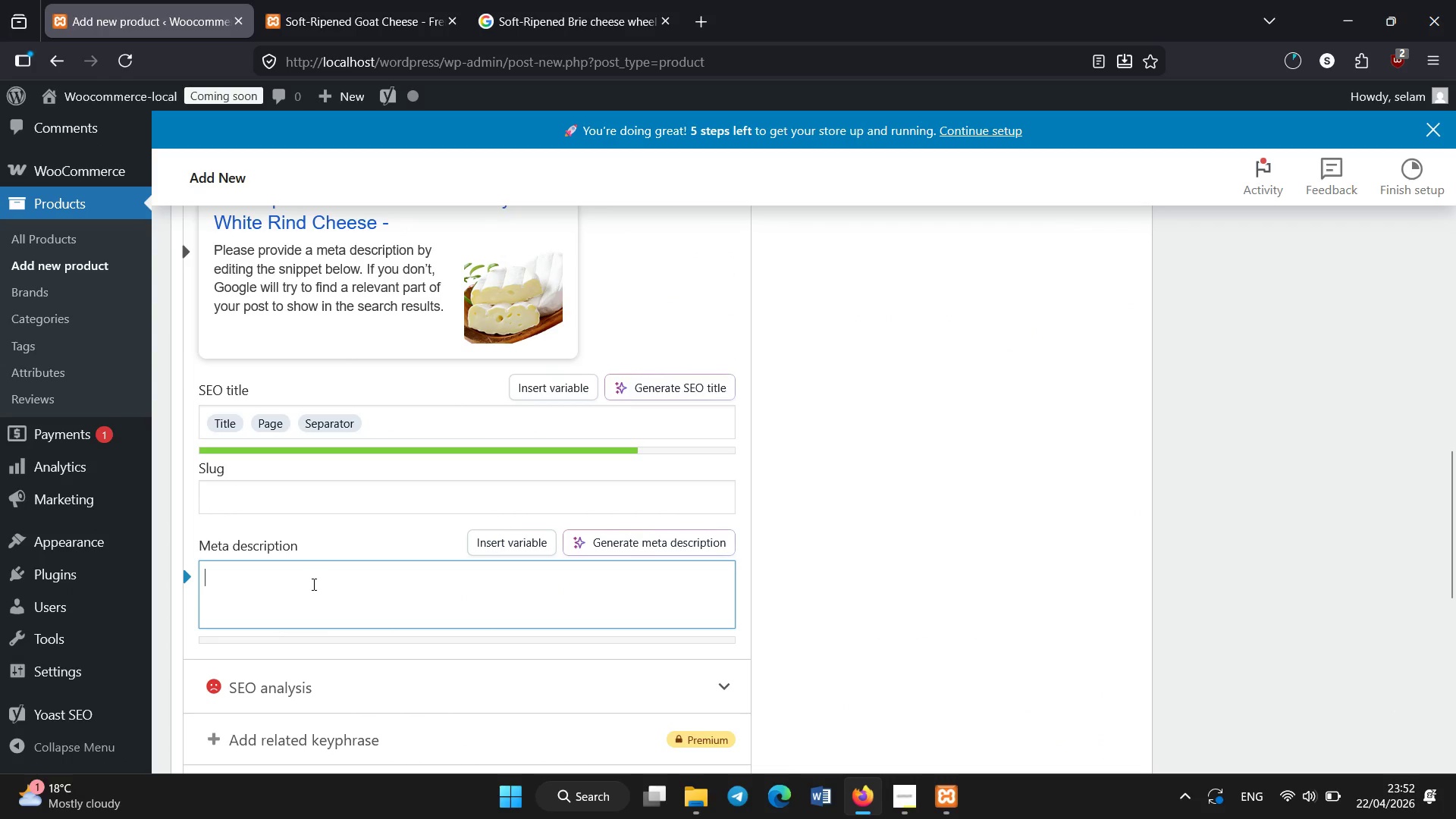 
type(French brie iw)
key(Backspace)
key(Backspace)
type(with soft white rind and creamy buttery flavor)
 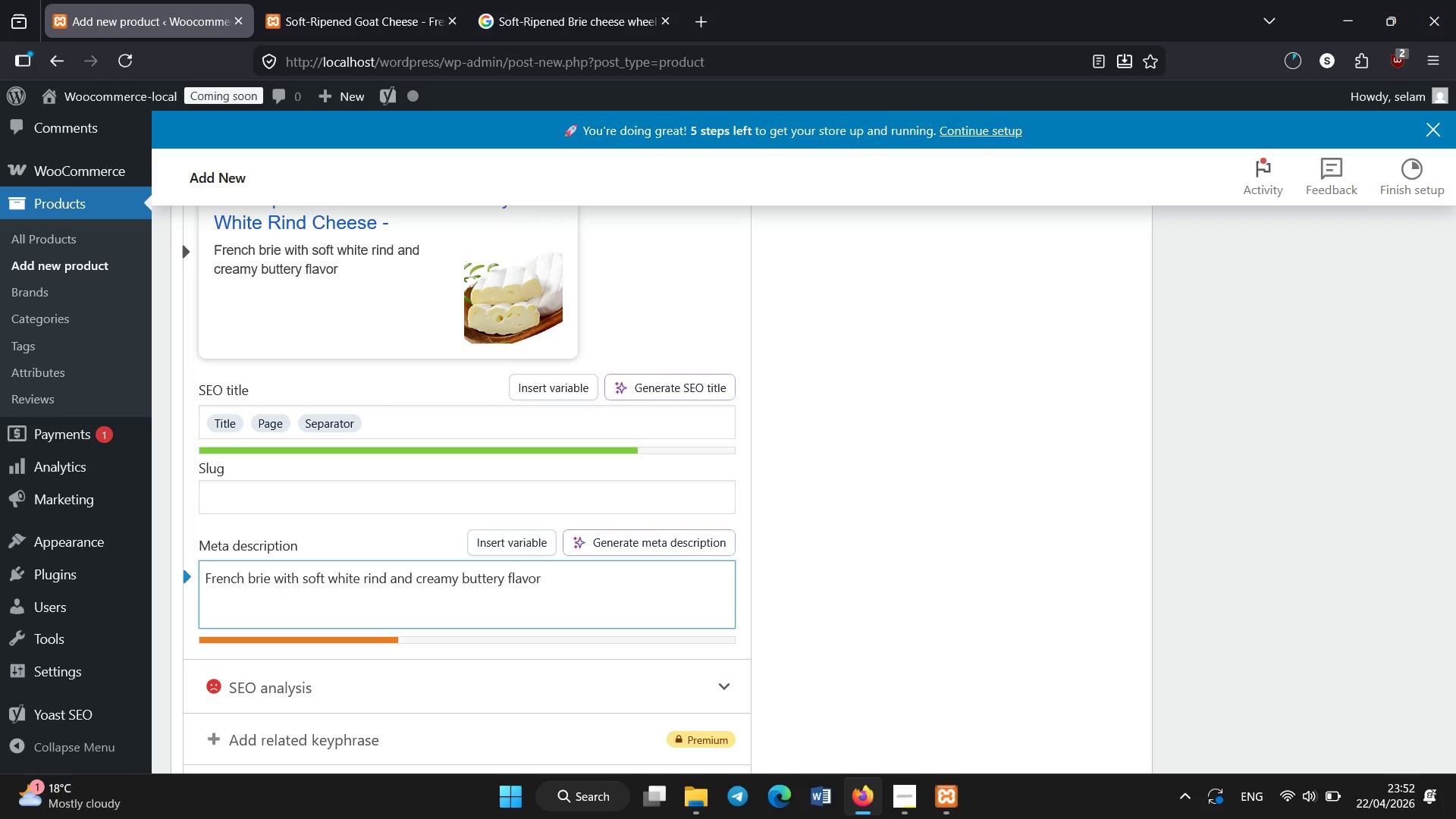 
scroll: coordinate [314, 585], scroll_direction: up, amount: 14.0
 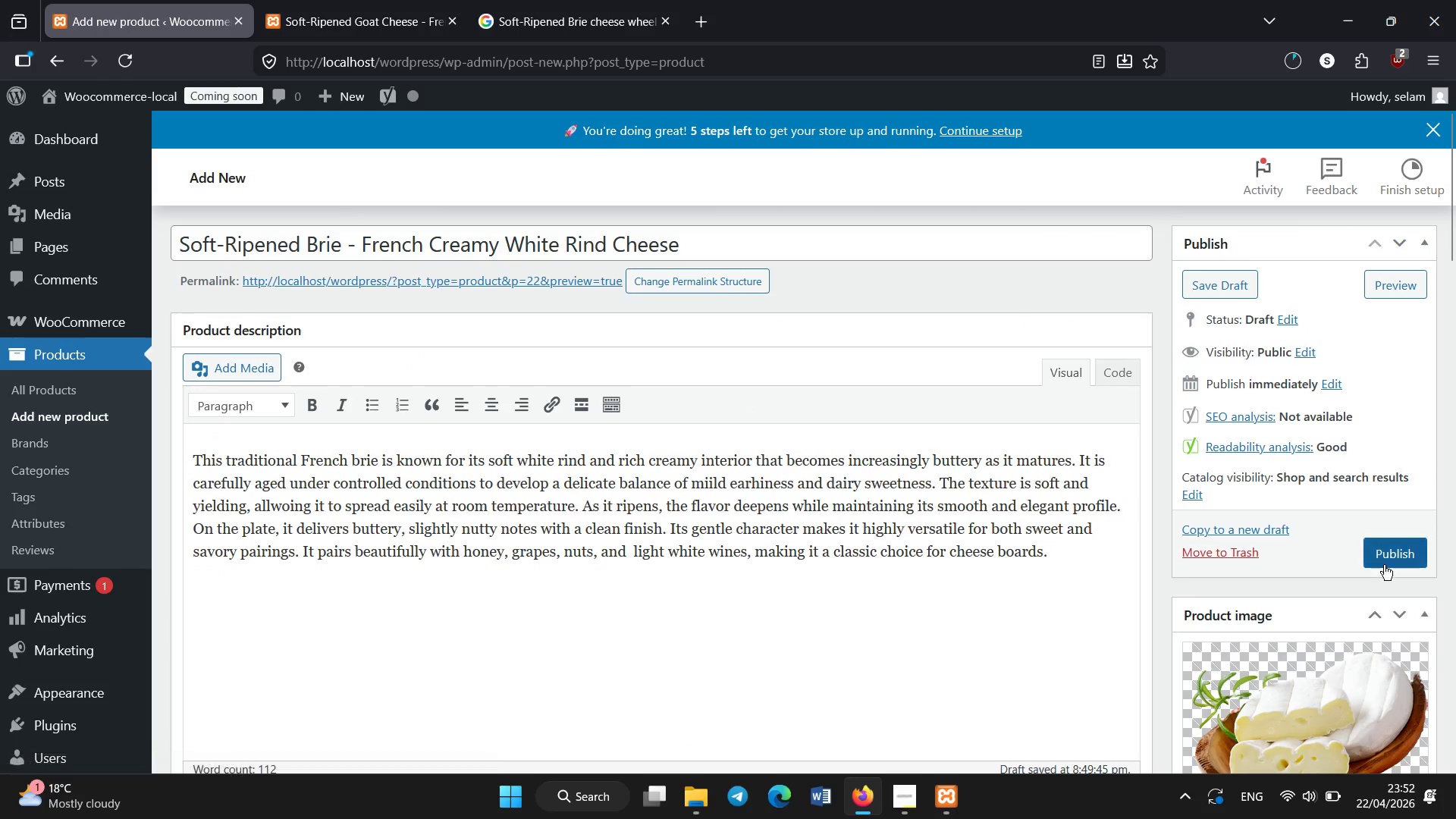 
left_click([1384, 564])
 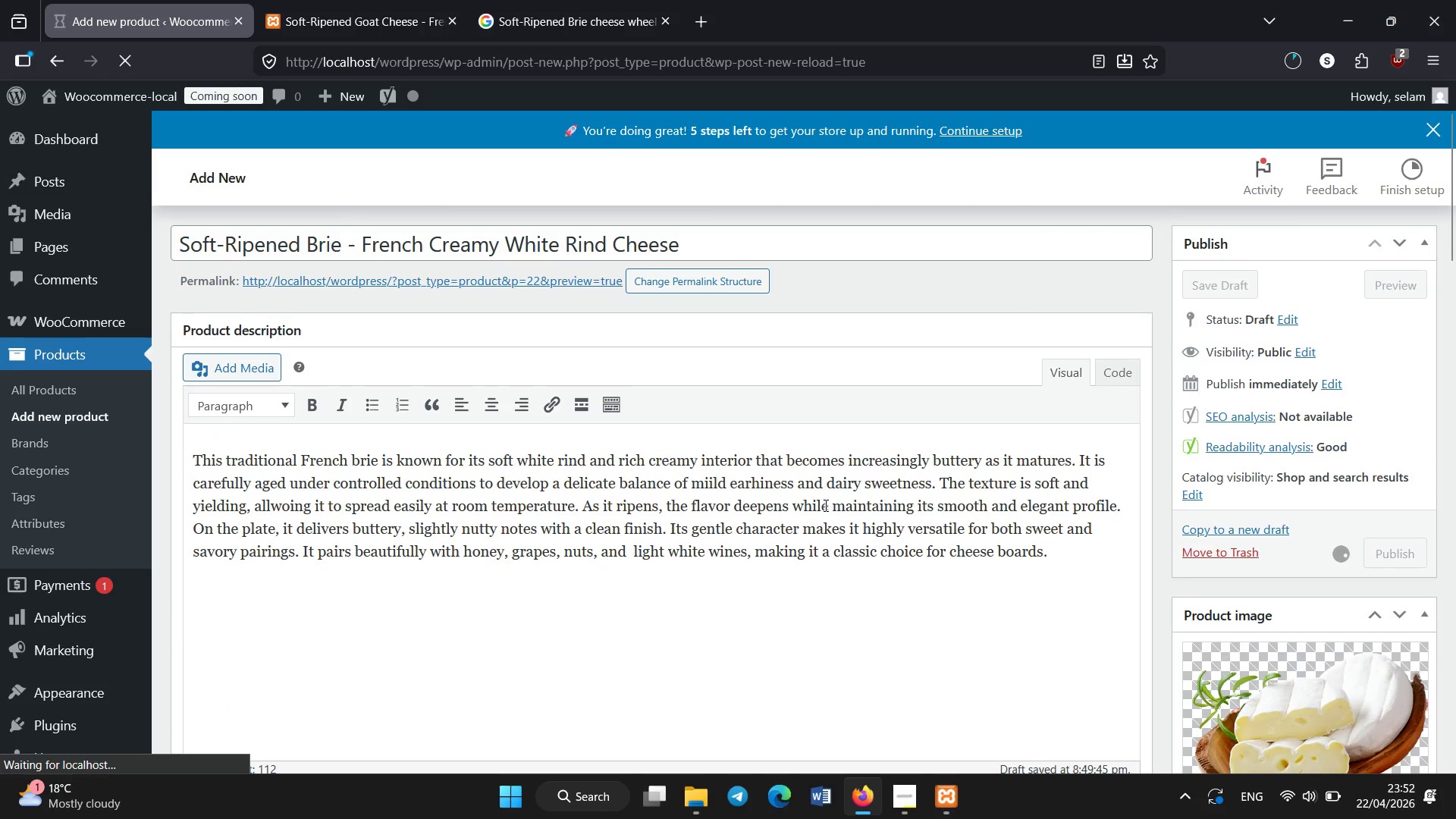 
left_click([659, 546])
 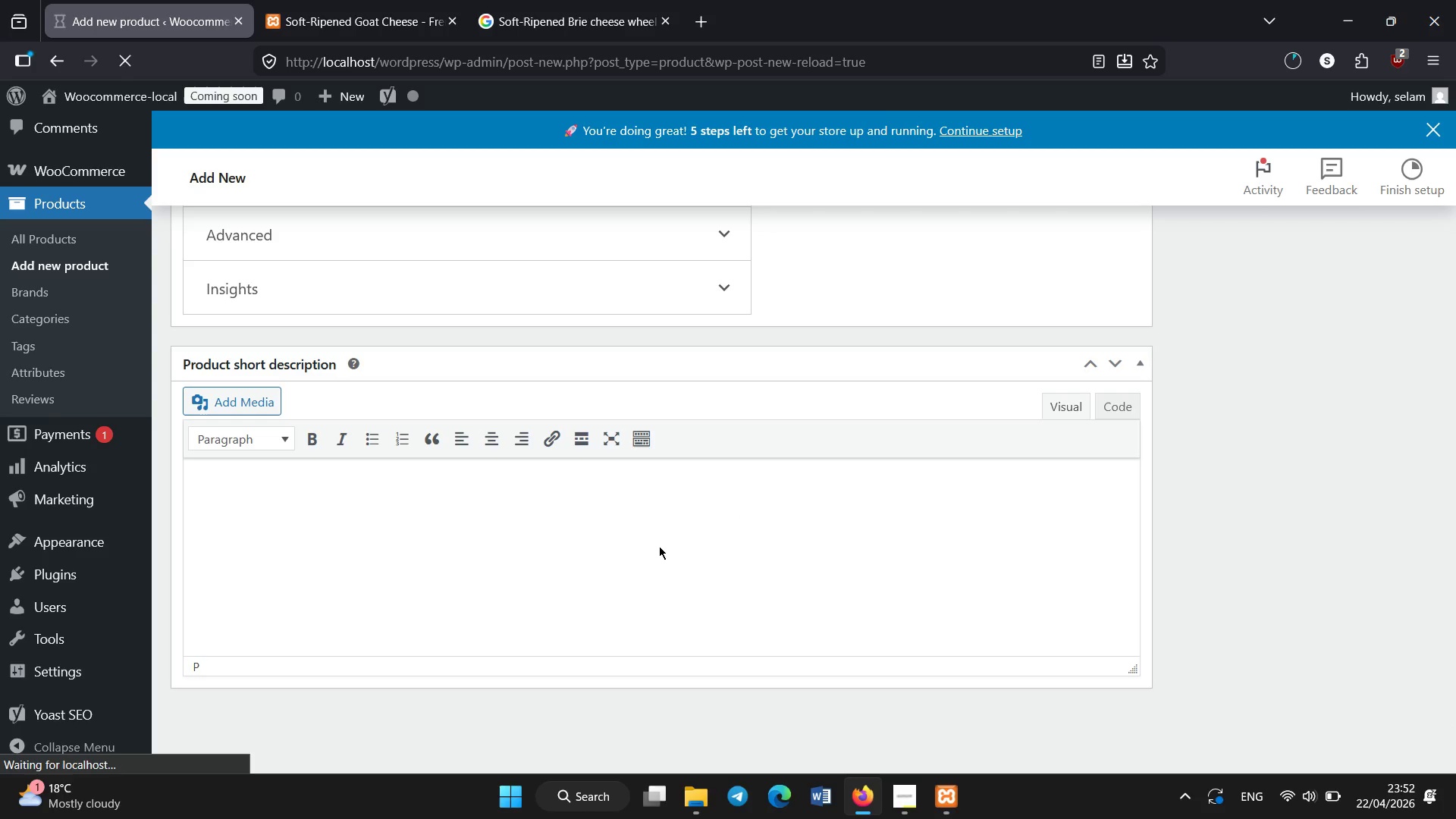 
scroll: coordinate [826, 506], scroll_direction: down, amount: 28.0
 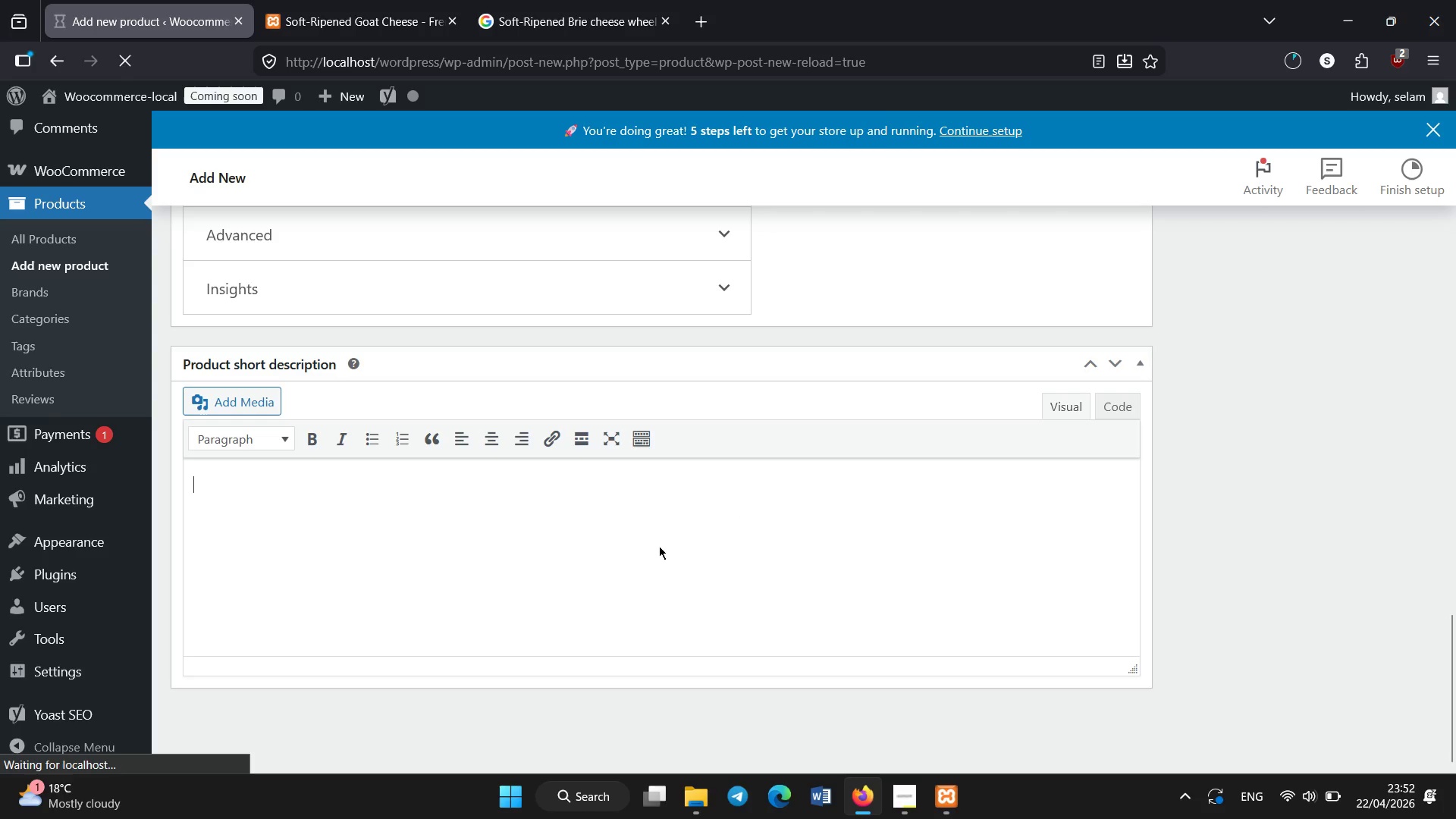 
type(Creamy brie with buttery texture and m)
 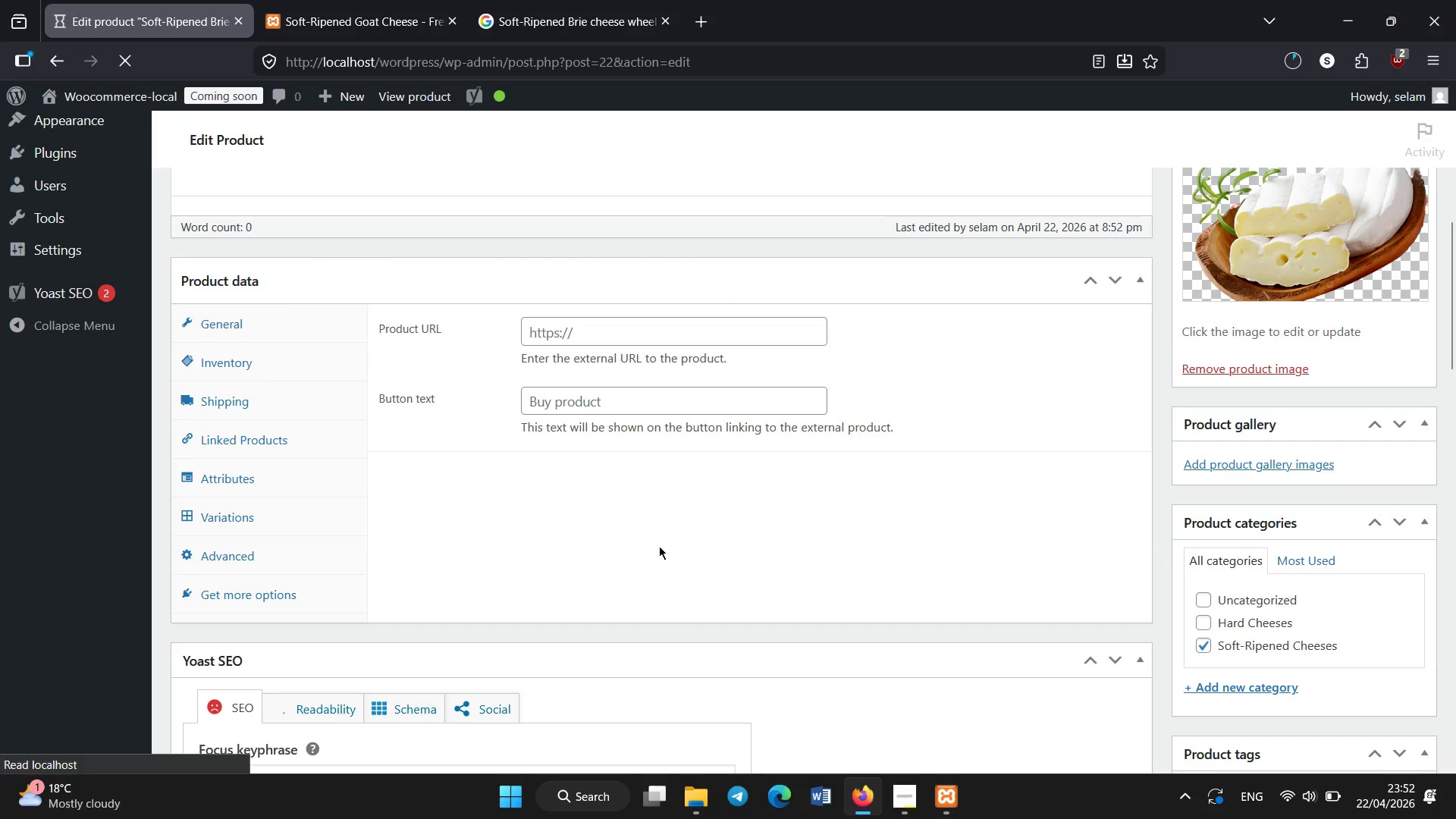 
scroll: coordinate [659, 546], scroll_direction: down, amount: 48.0
 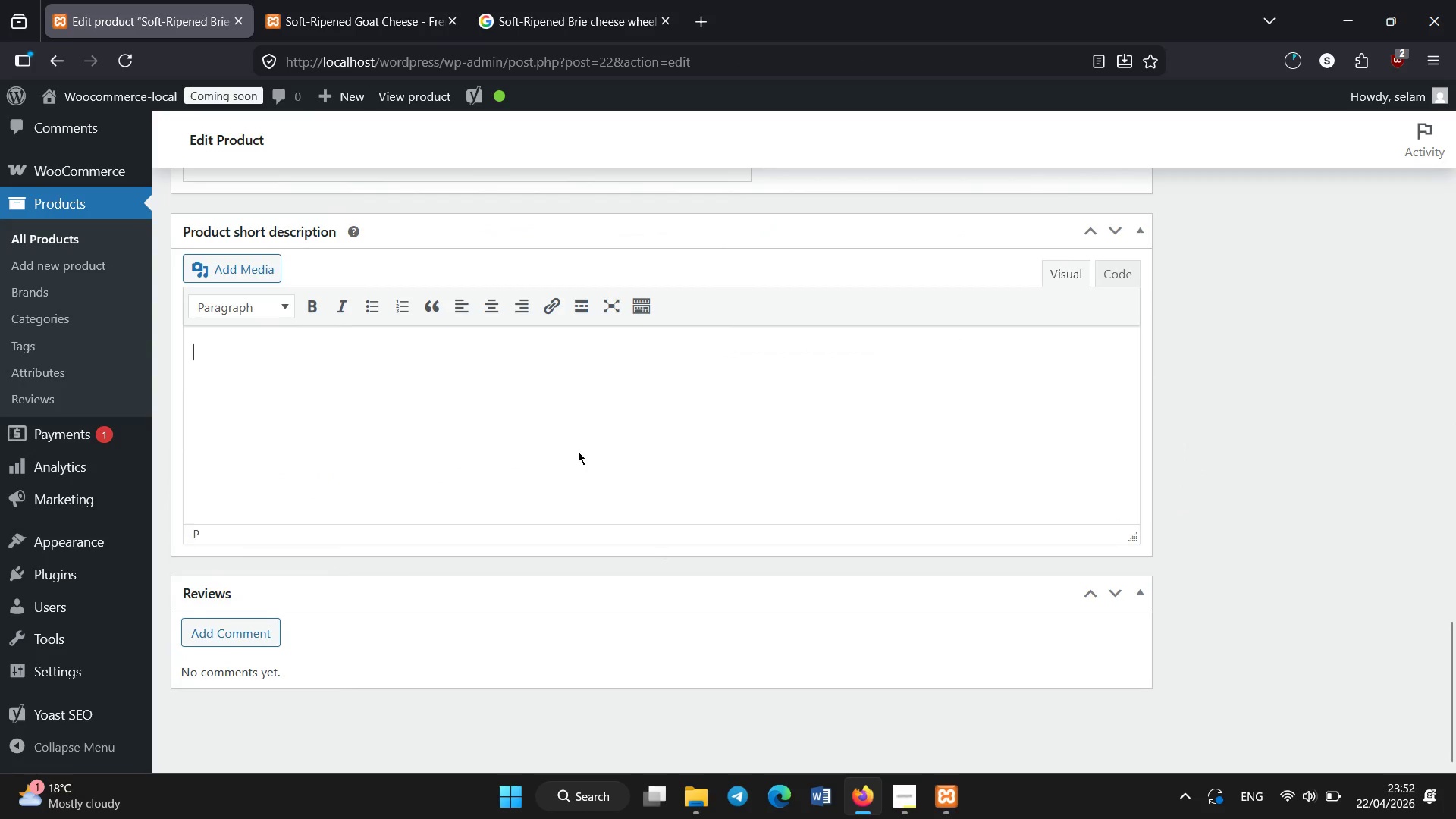 
left_click([578, 451])
 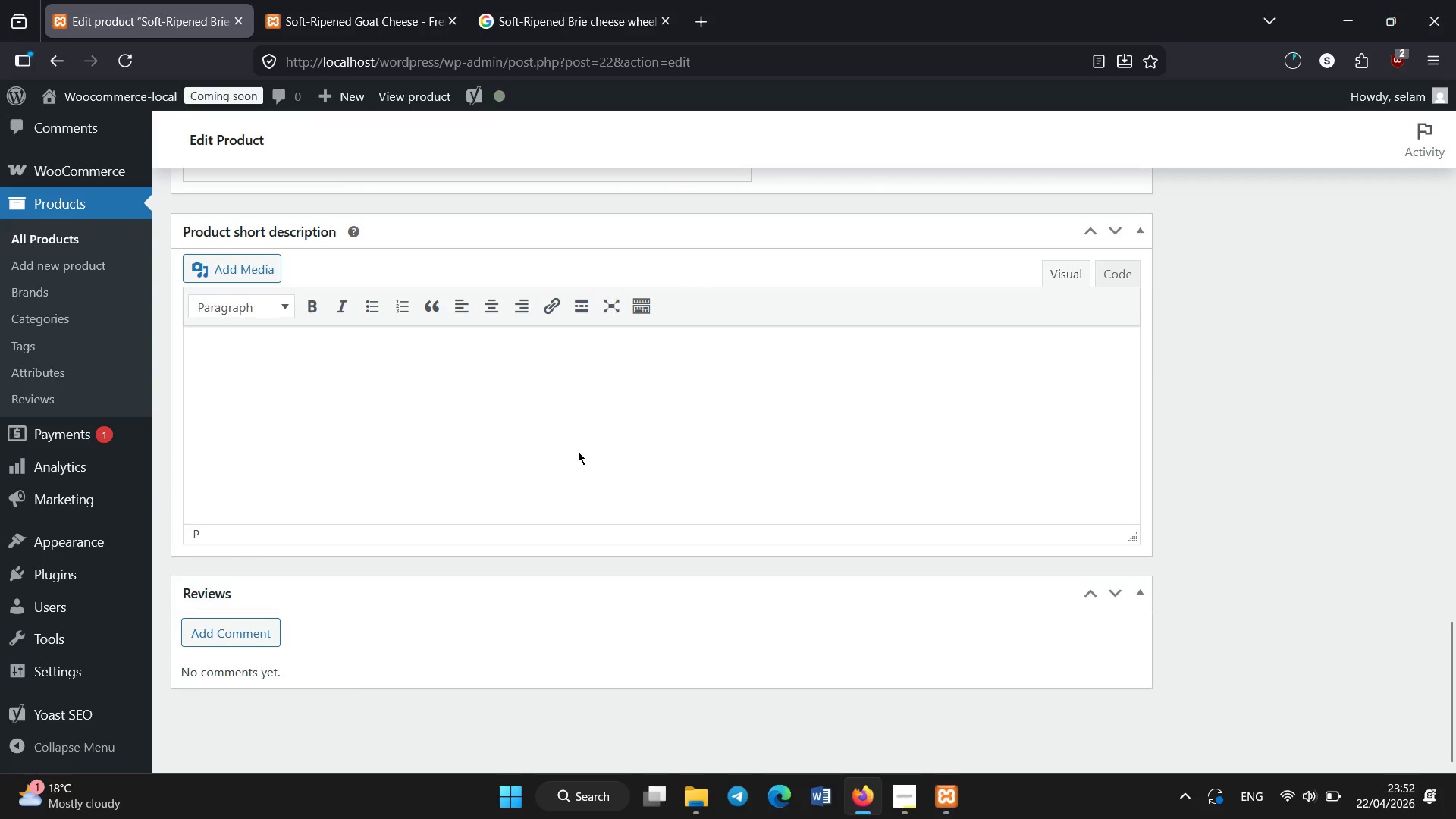 
type(Creamy brie with buttery texture and mild earthy flavor)
 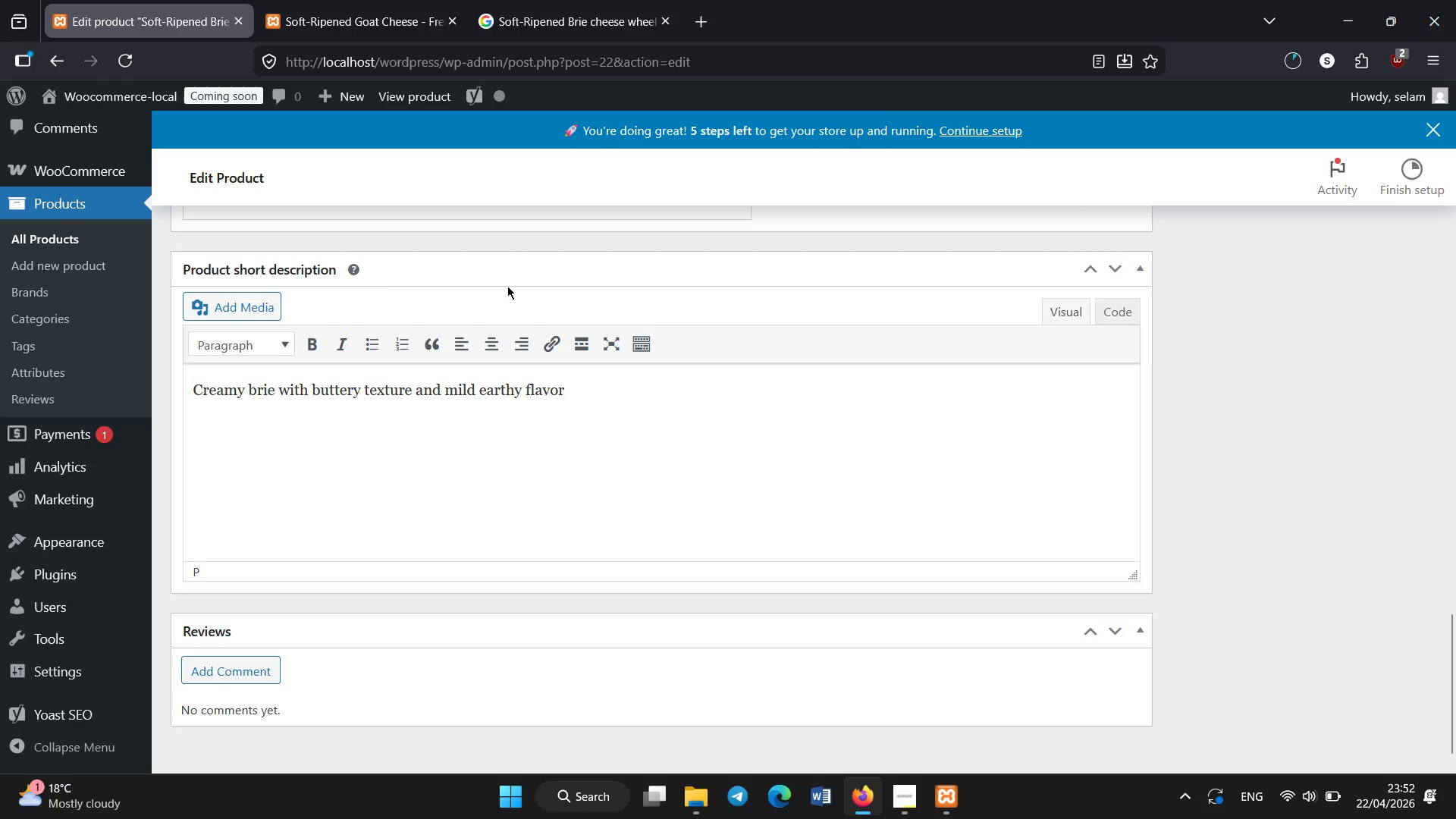 
scroll: coordinate [507, 286], scroll_direction: up, amount: 21.0
 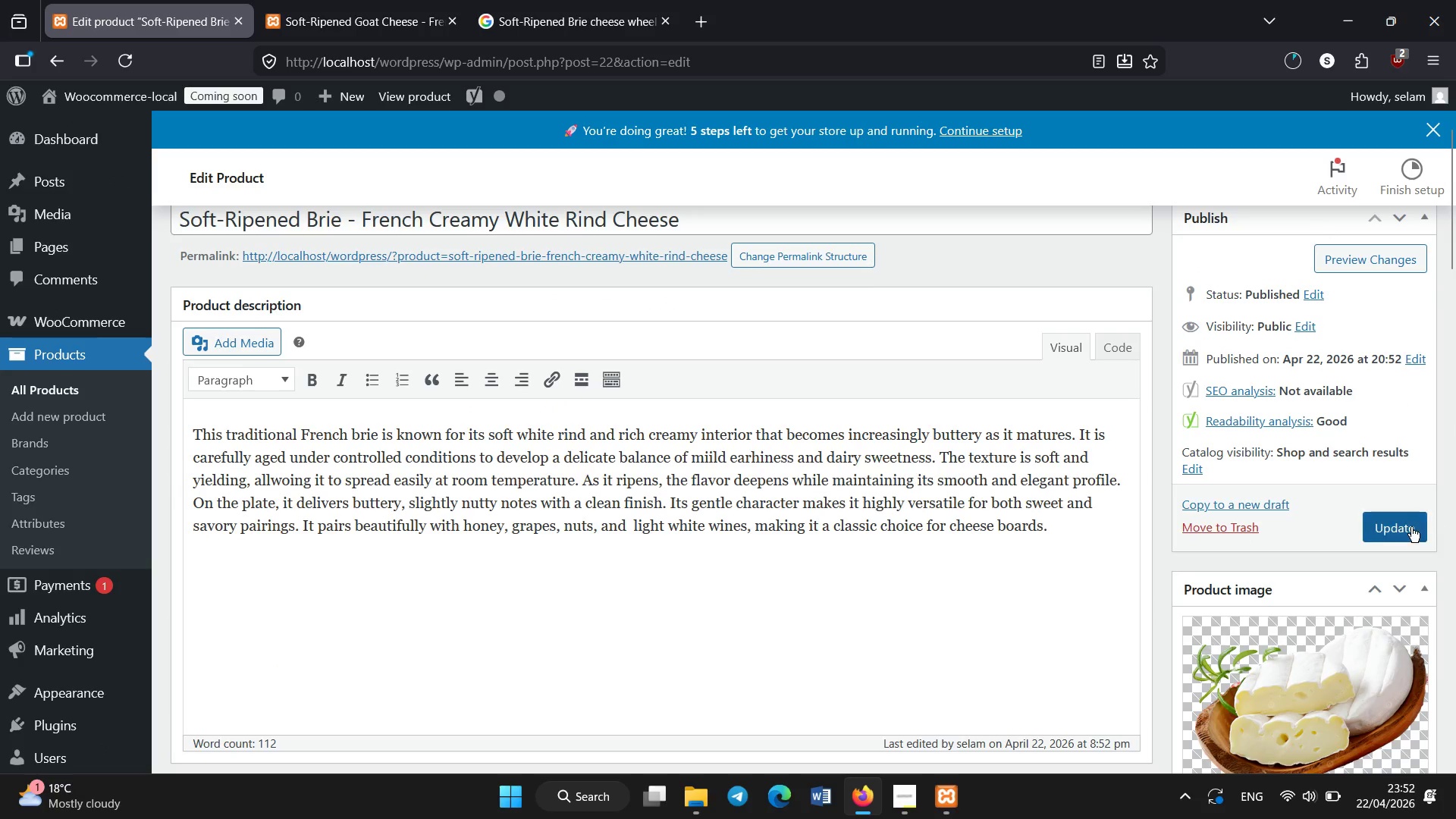 
left_click([1407, 529])
 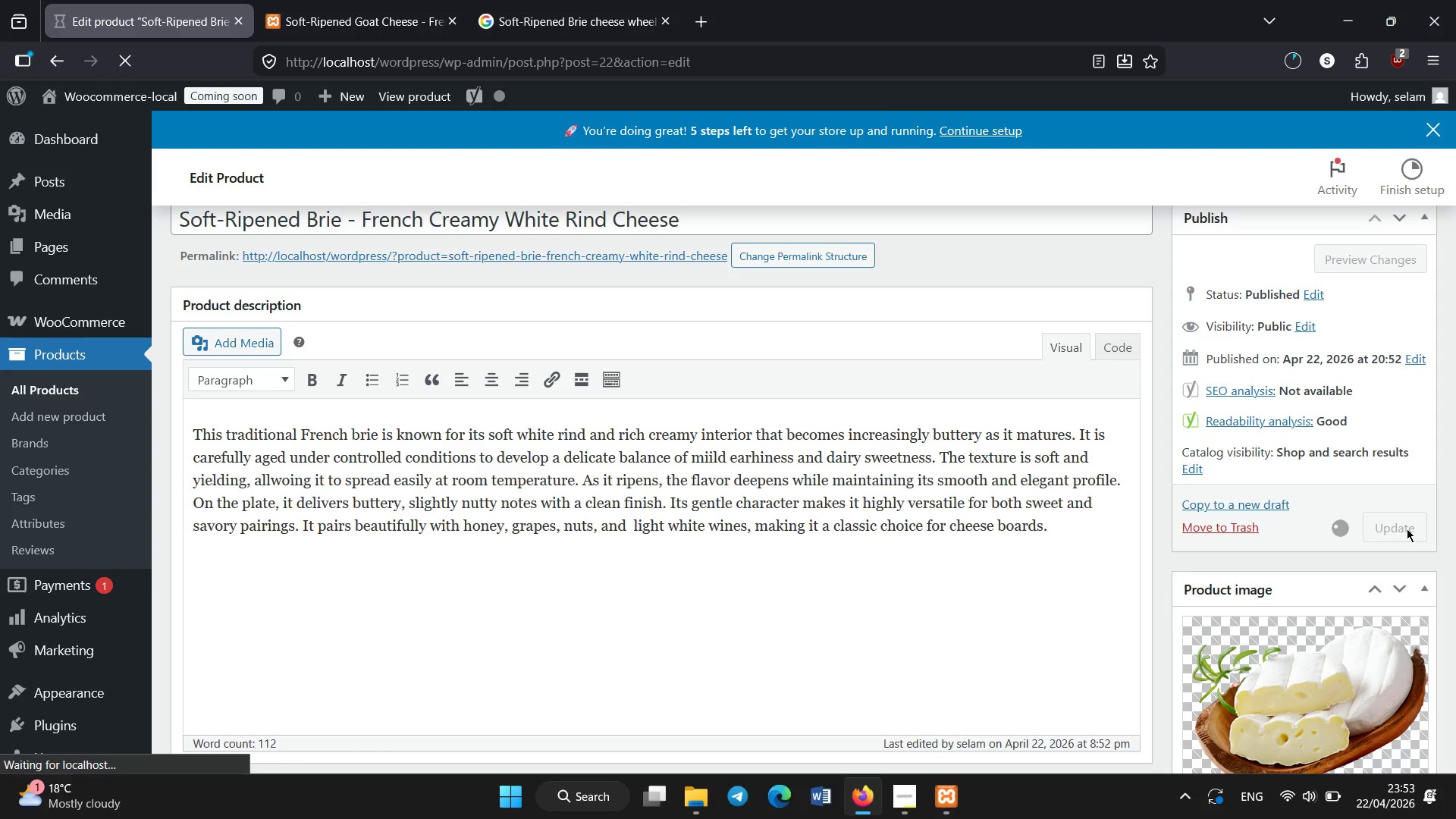 
wait(12.78)
 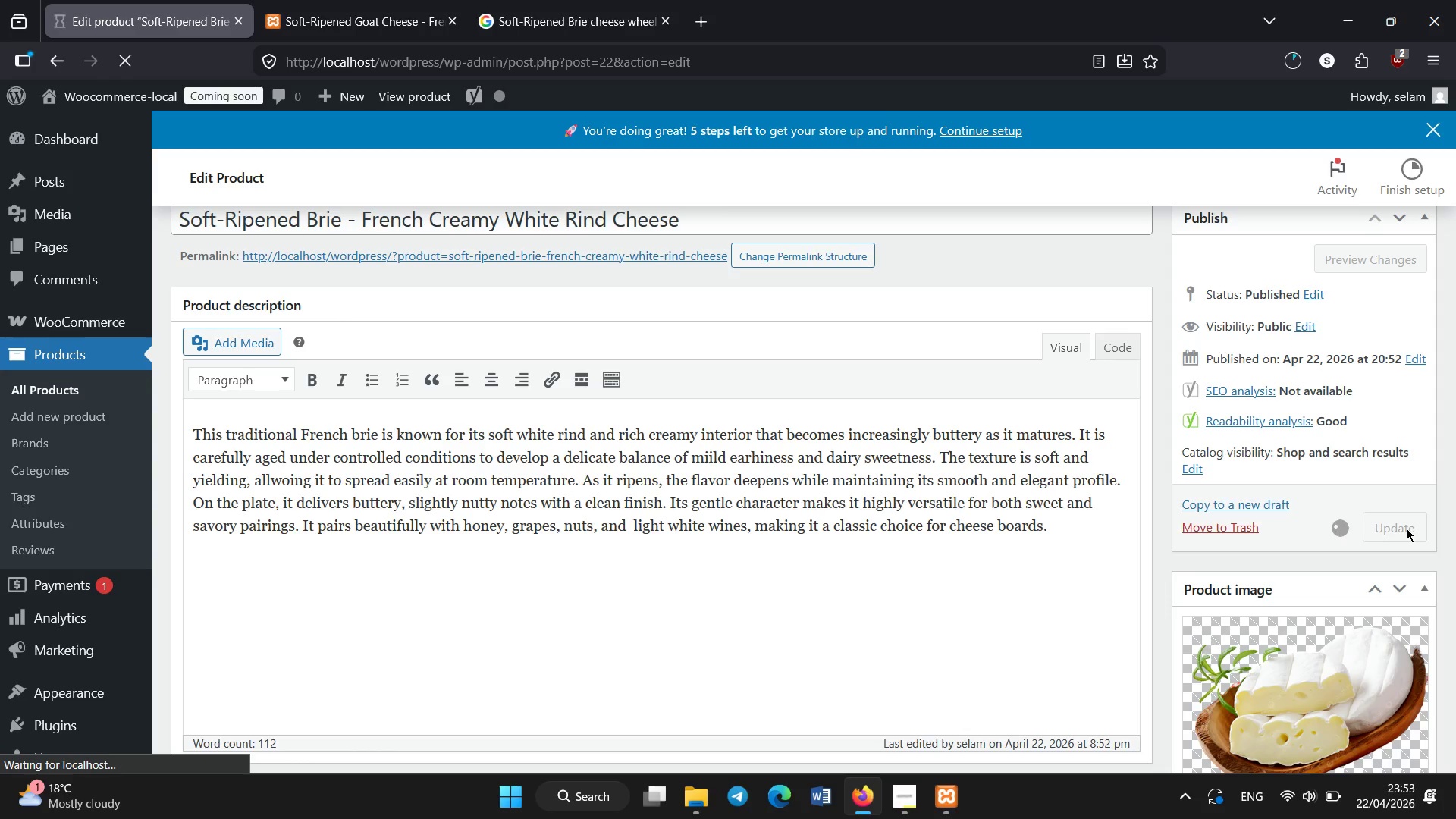 
left_click([377, 197])
 